 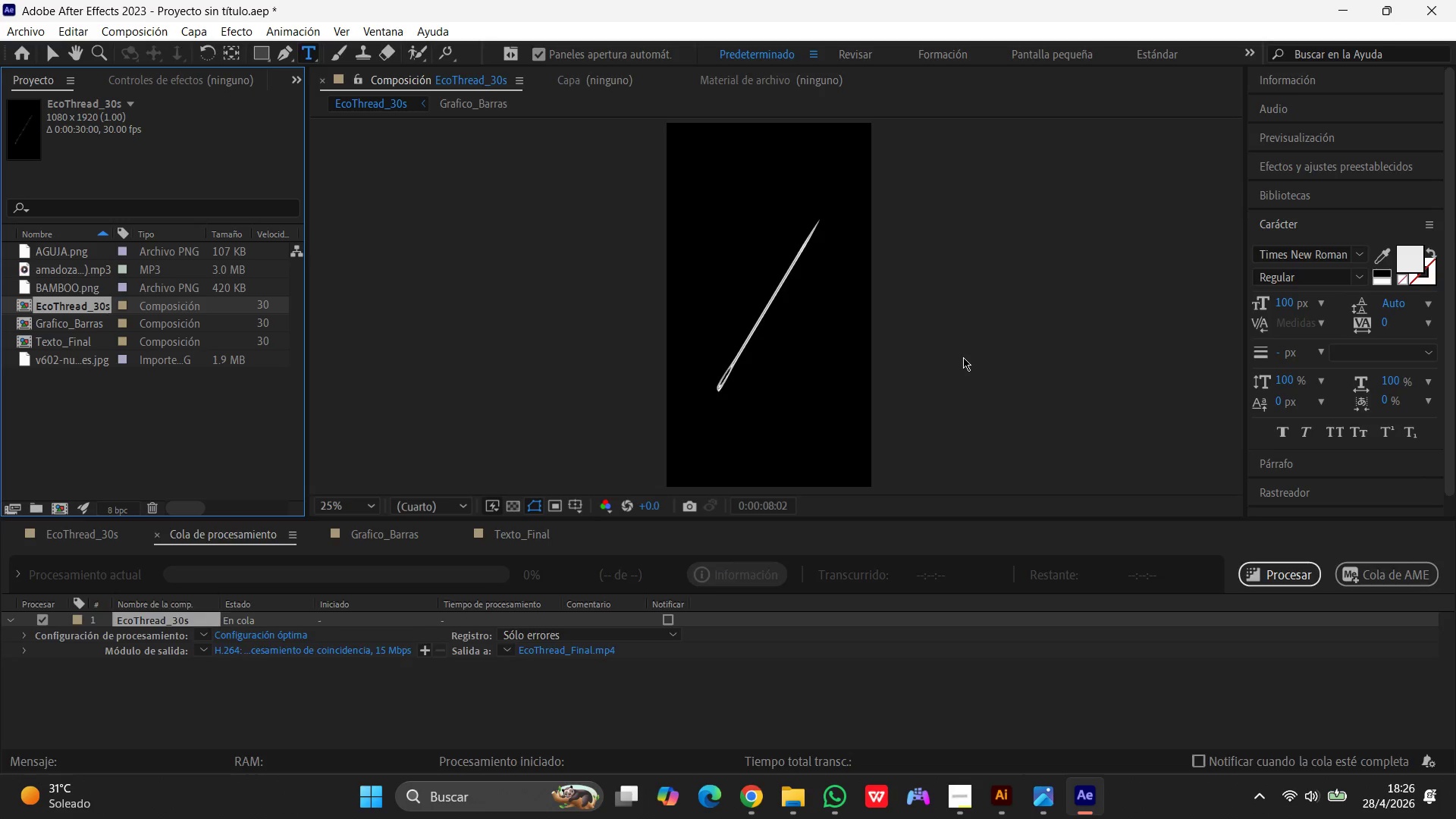 
key(Space)
 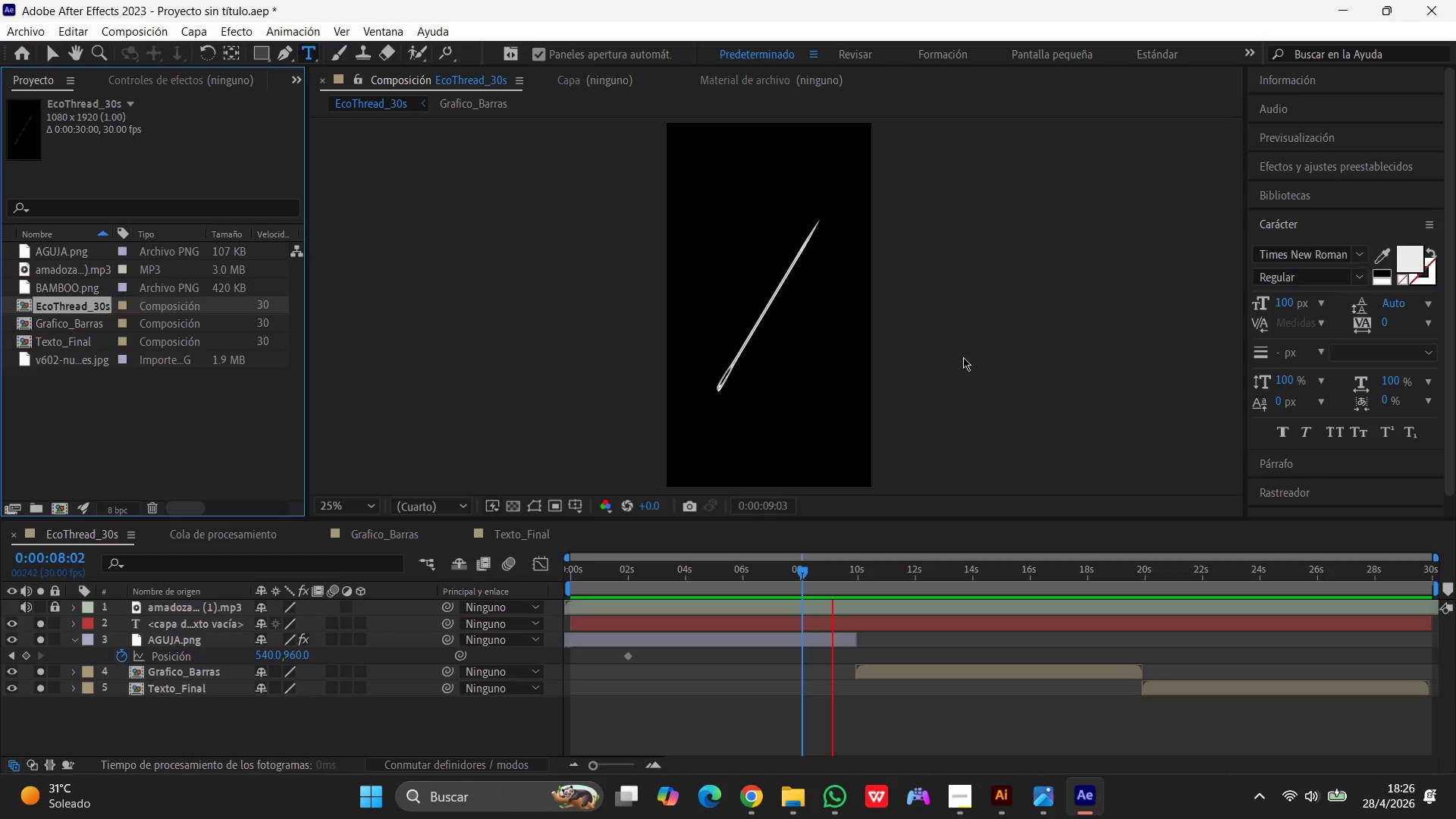 
key(Space)
 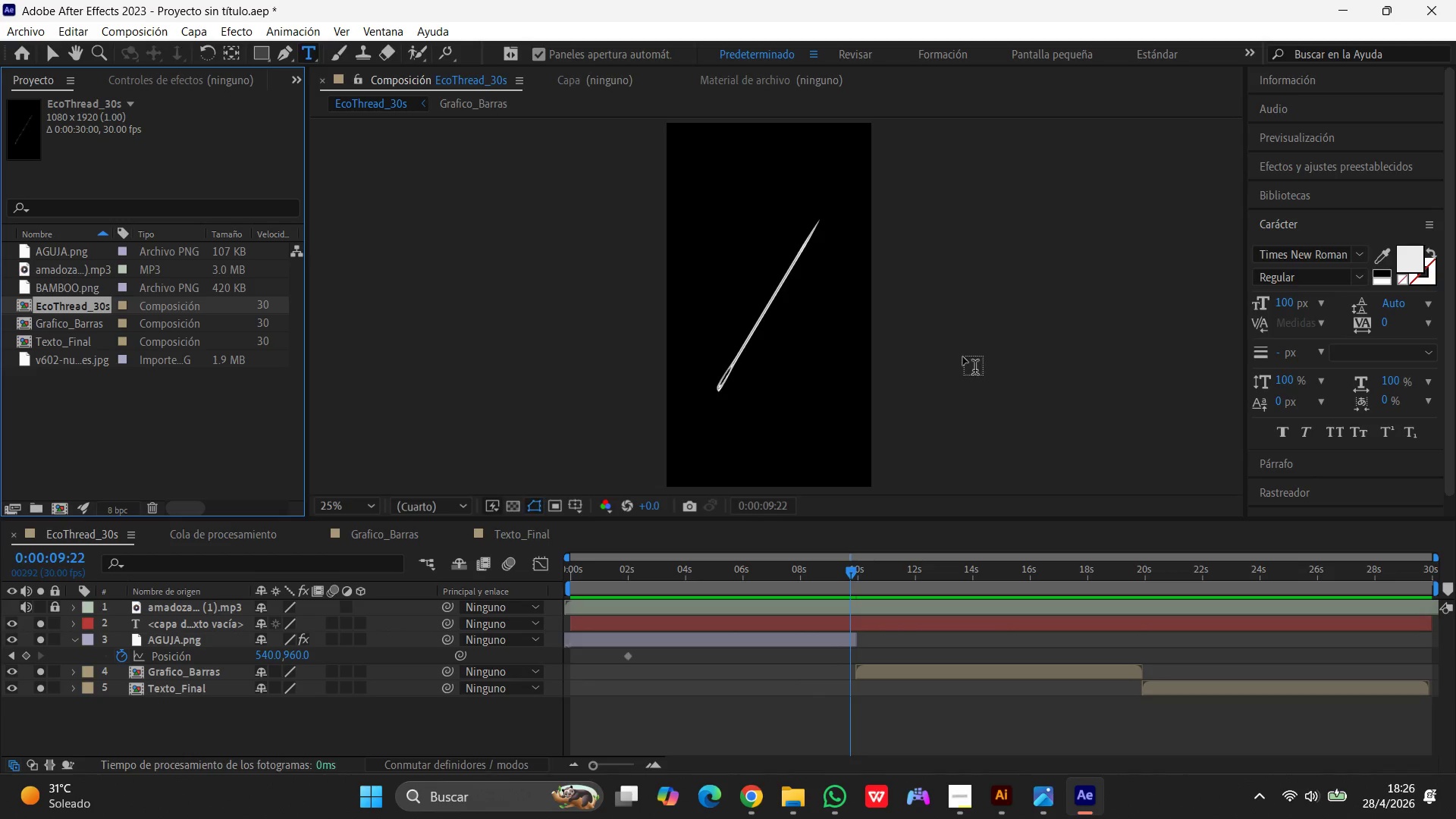 
key(Shift+ShiftRight)
 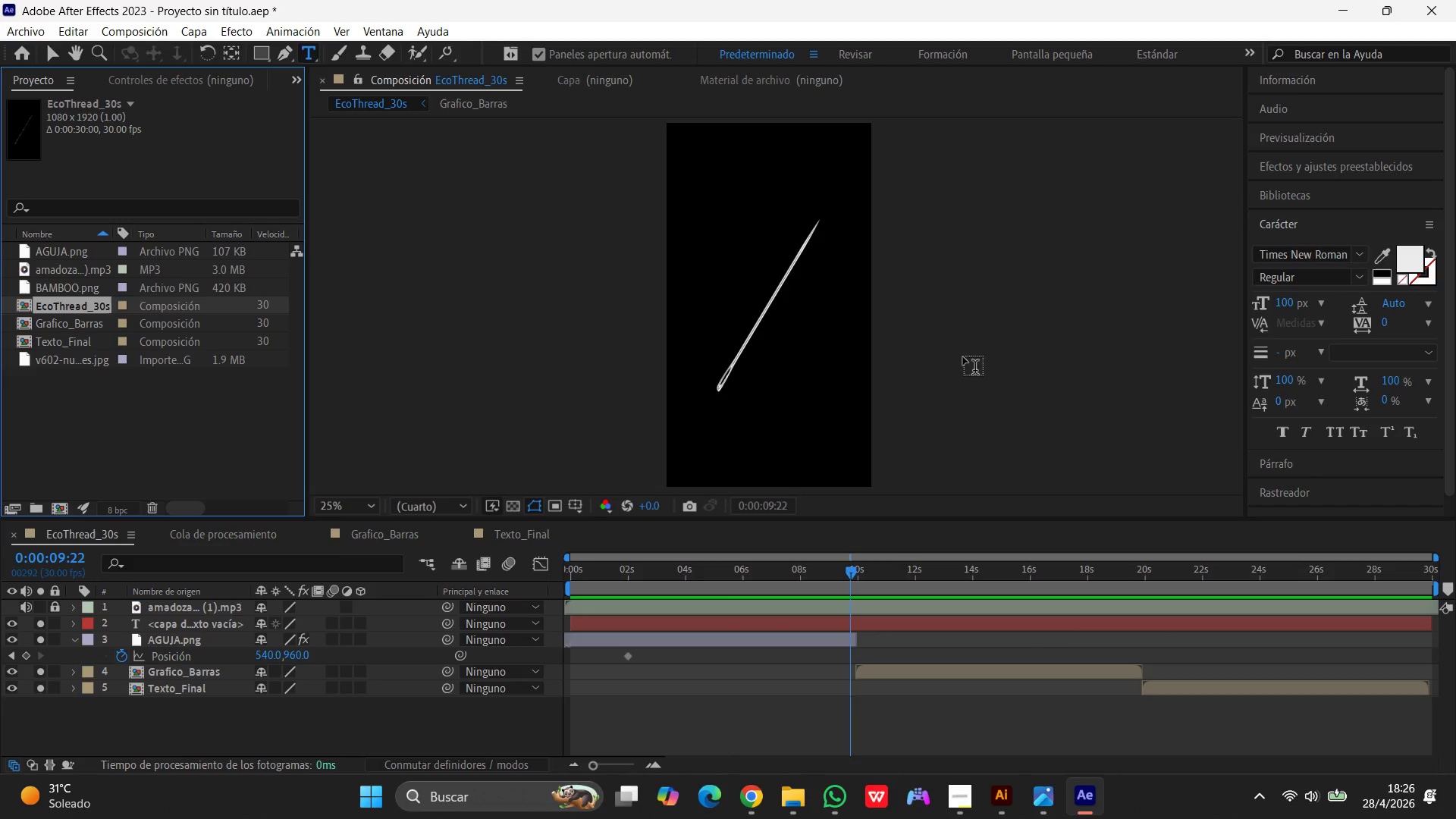 
wait(15.88)
 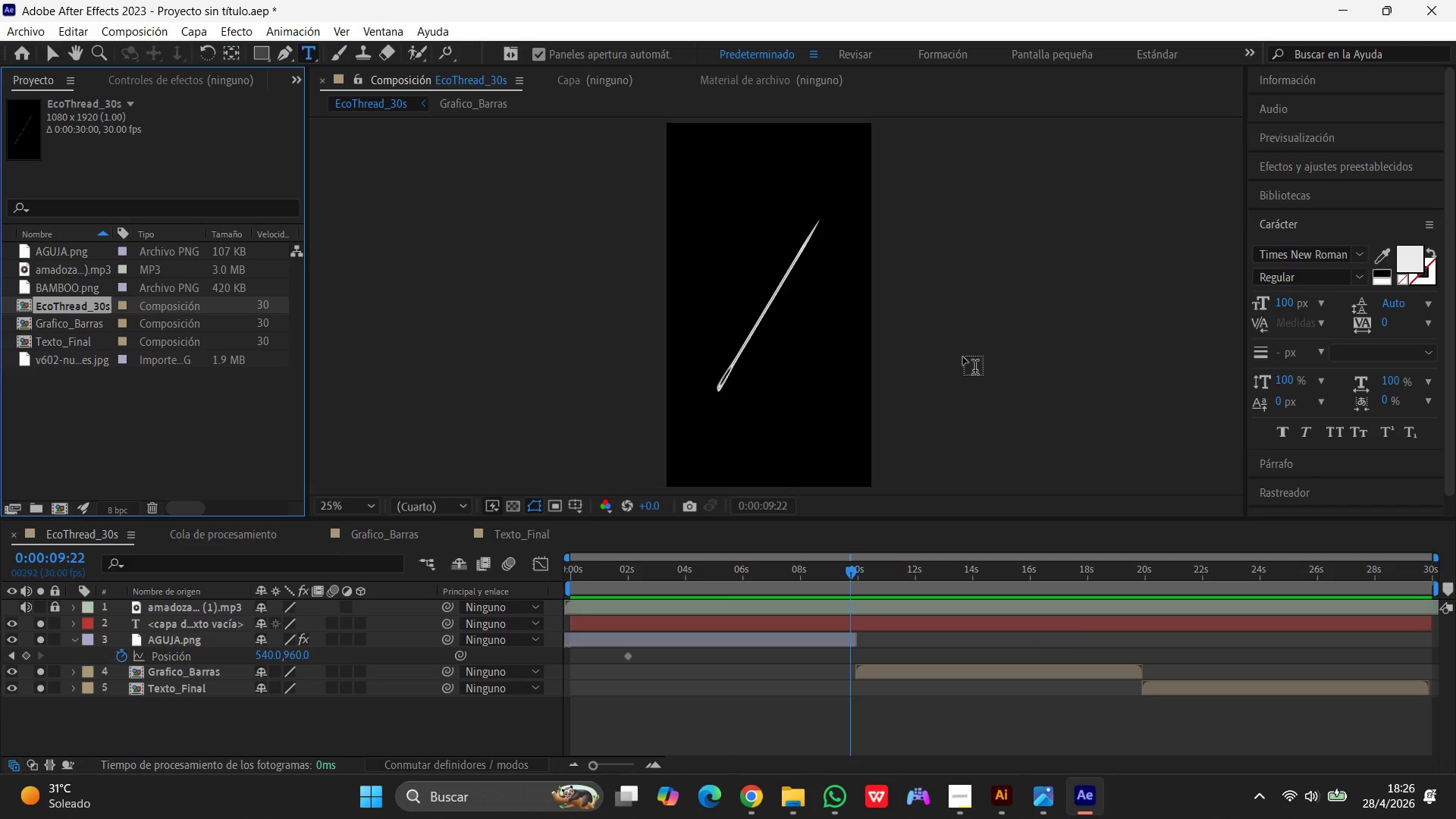 
mouse_move([1384, 437])
 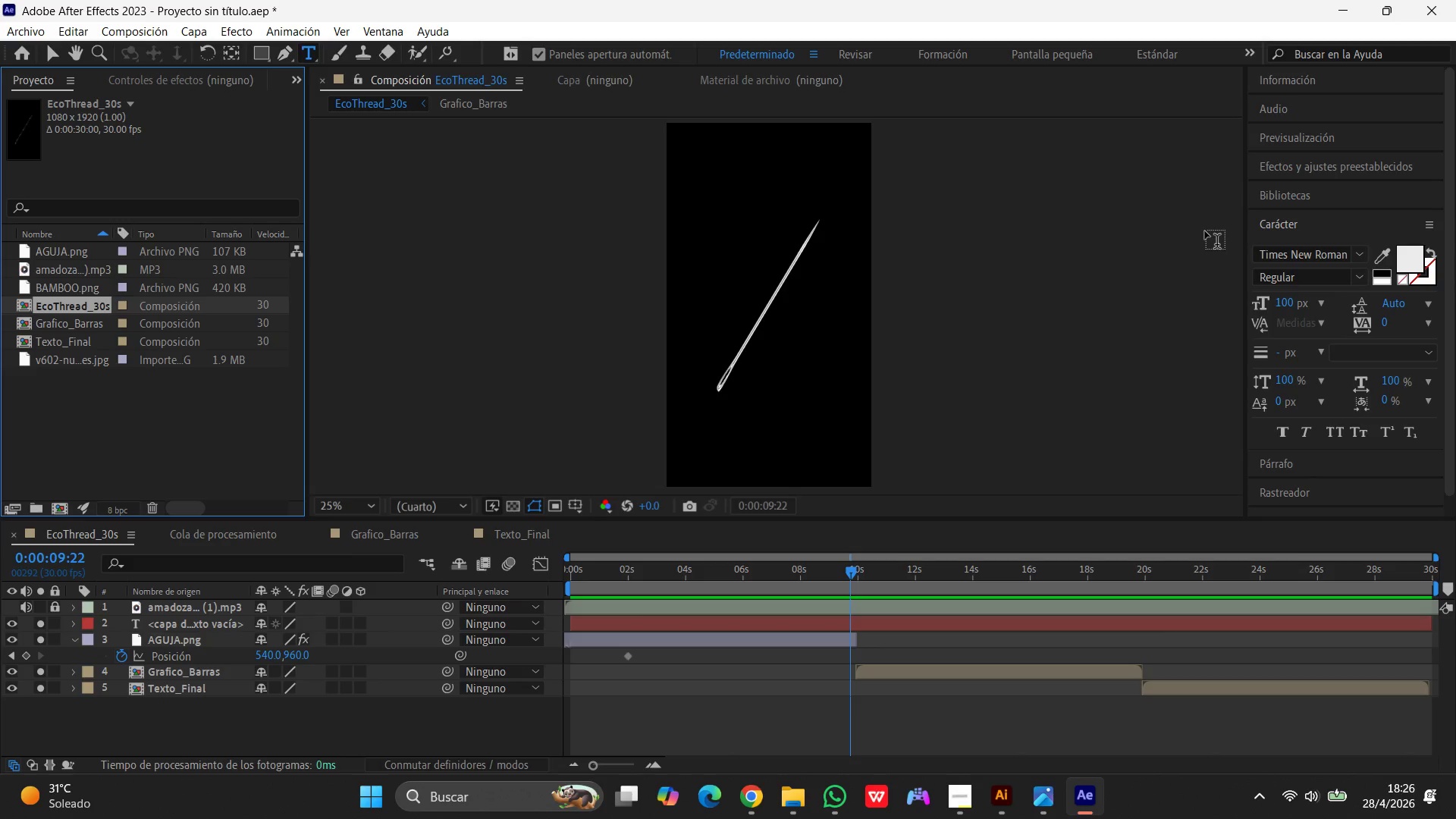 
wait(11.63)
 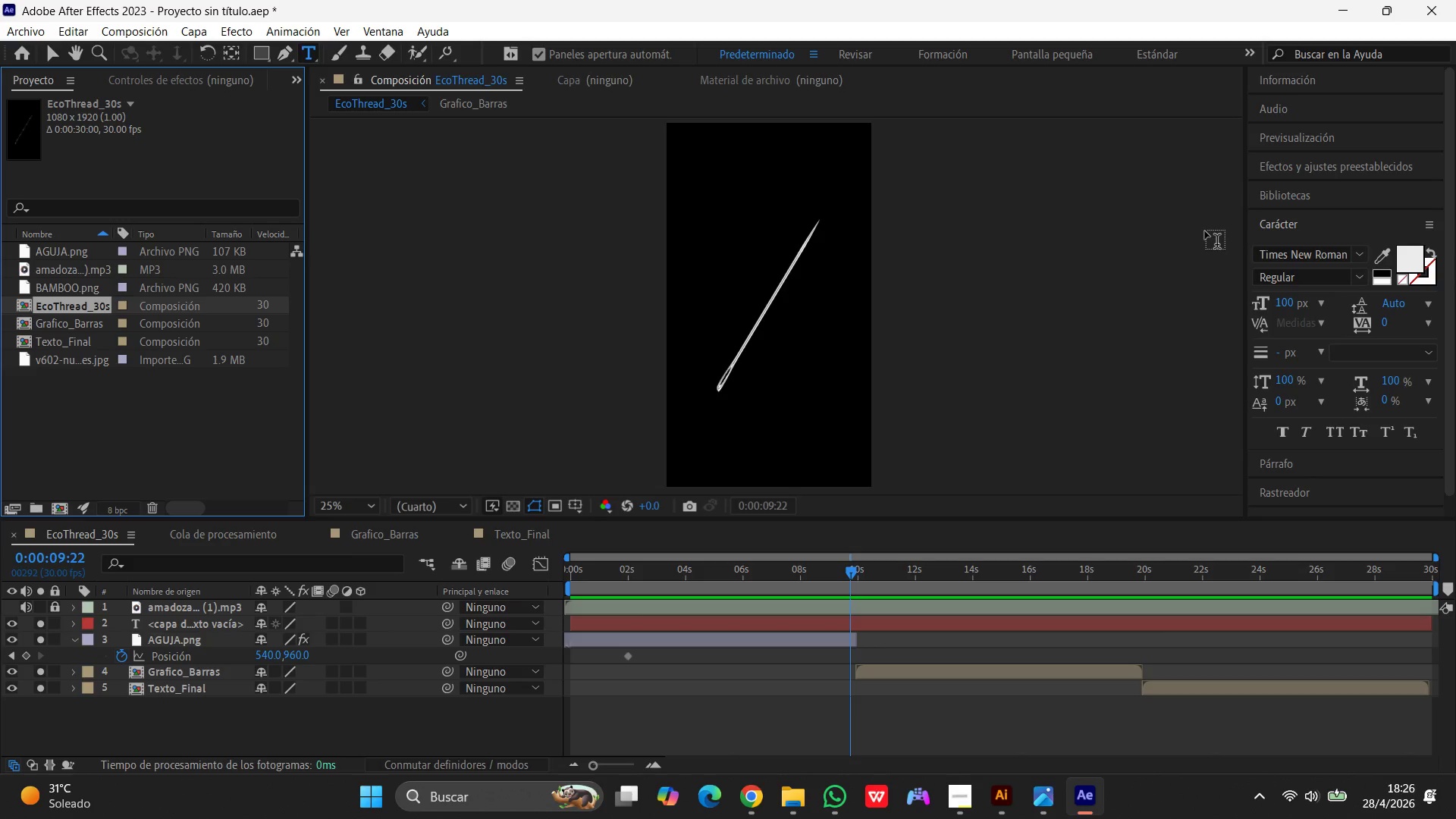 
left_click([1250, 54])
 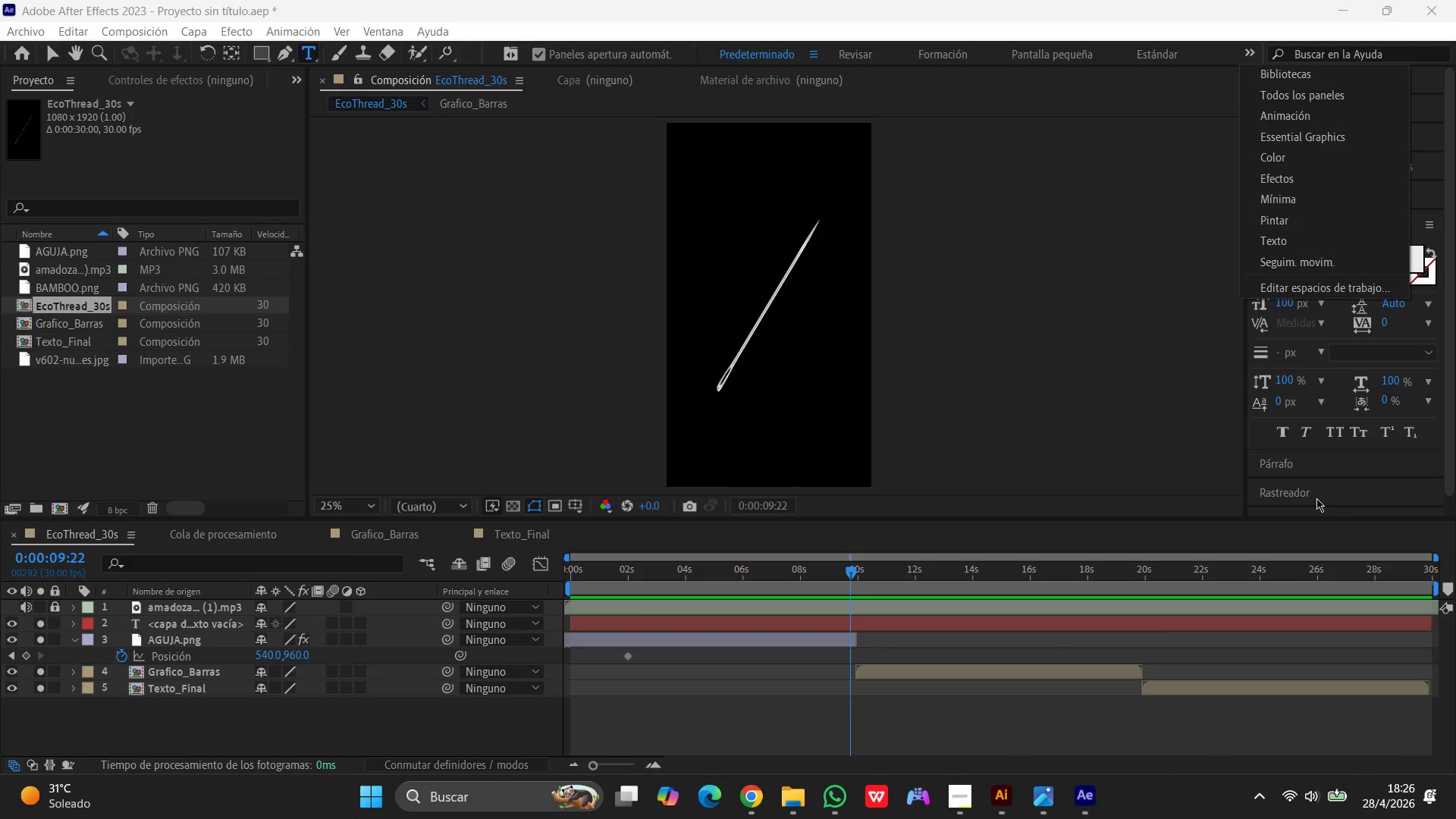 
scroll: coordinate [1338, 463], scroll_direction: down, amount: 4.0
 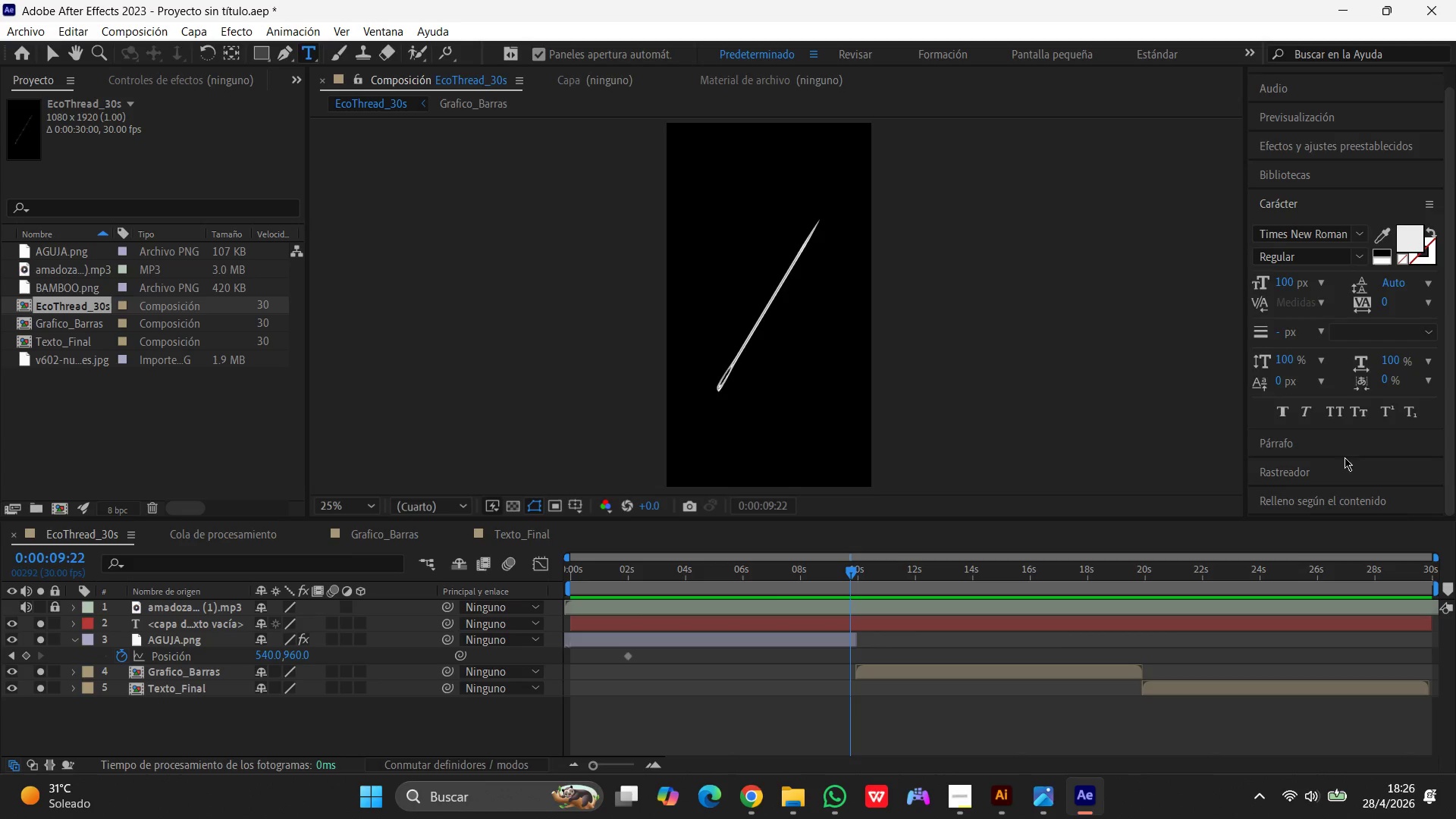 
scroll: coordinate [1338, 420], scroll_direction: up, amount: 3.0
 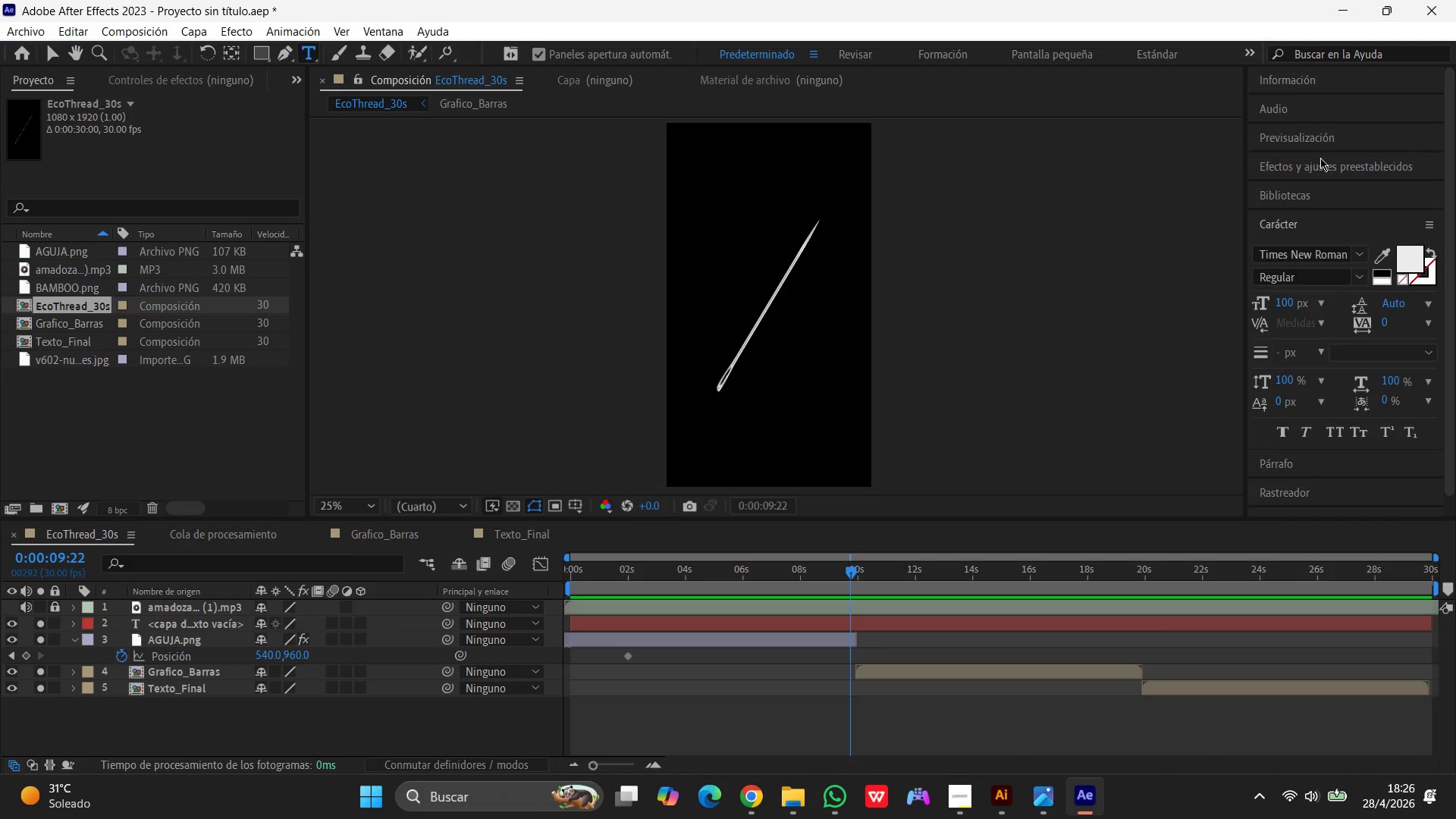 
left_click([1330, 162])
 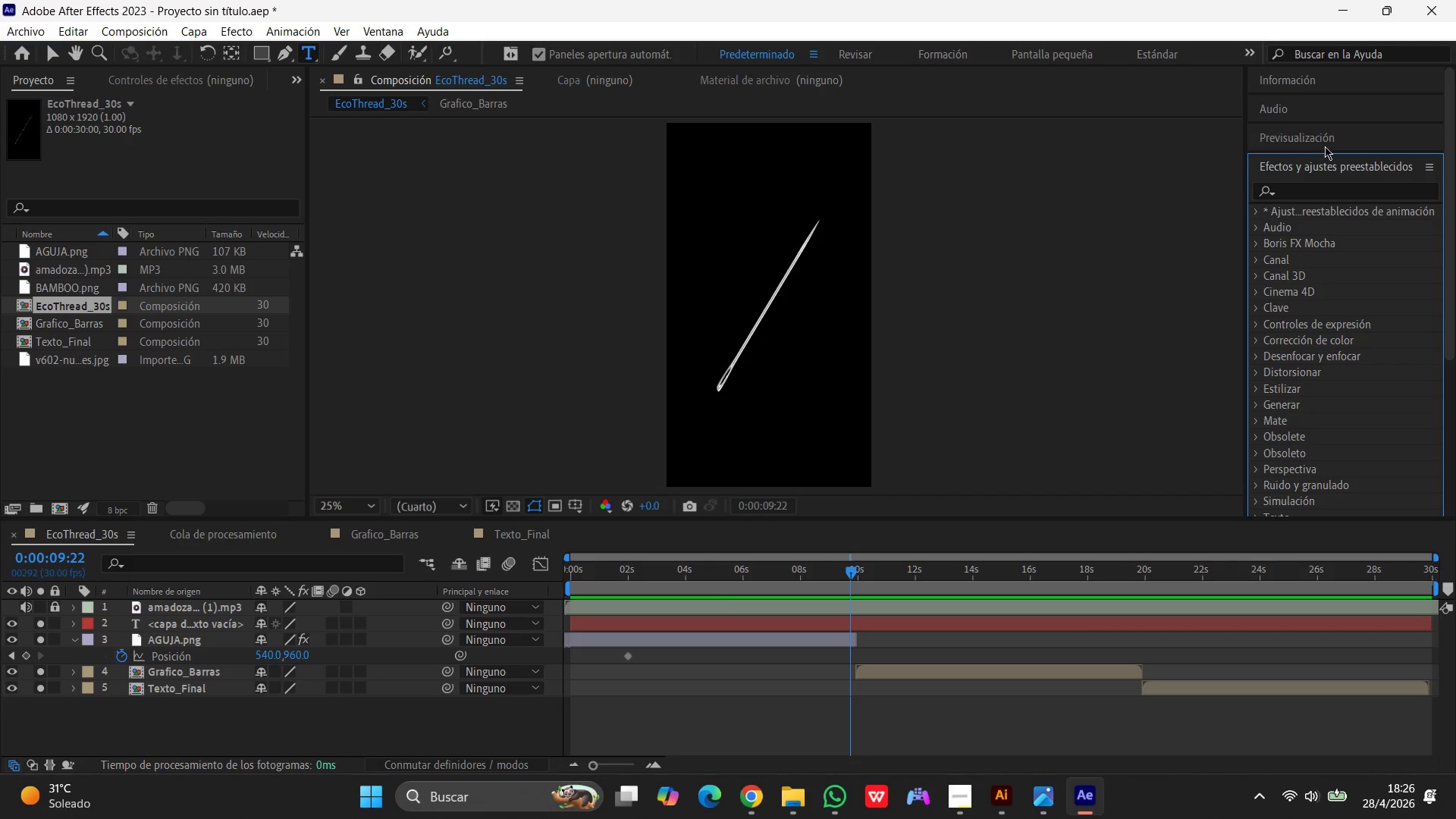 
left_click([1323, 137])
 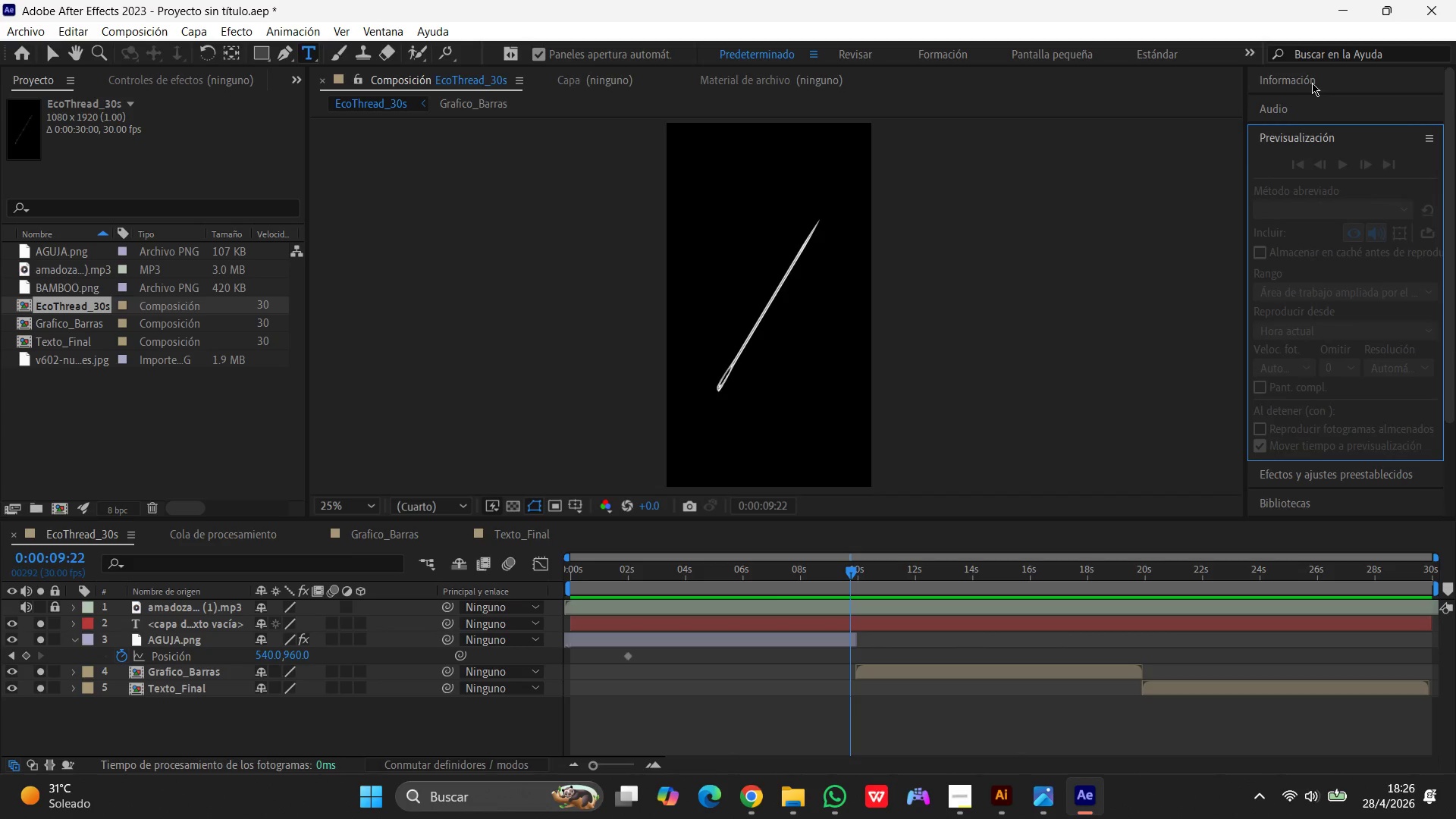 
left_click([1312, 83])
 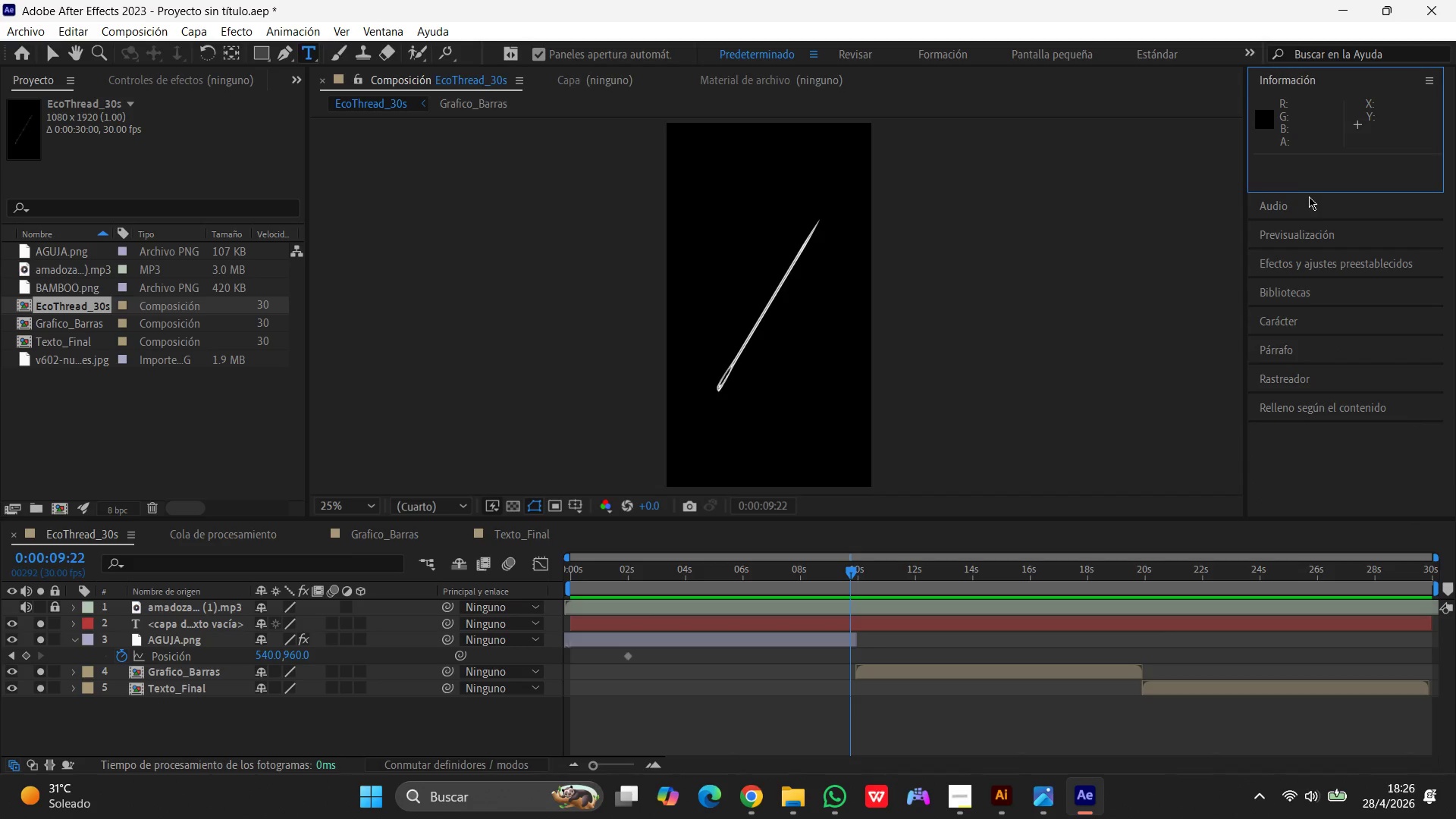 
left_click([1308, 202])
 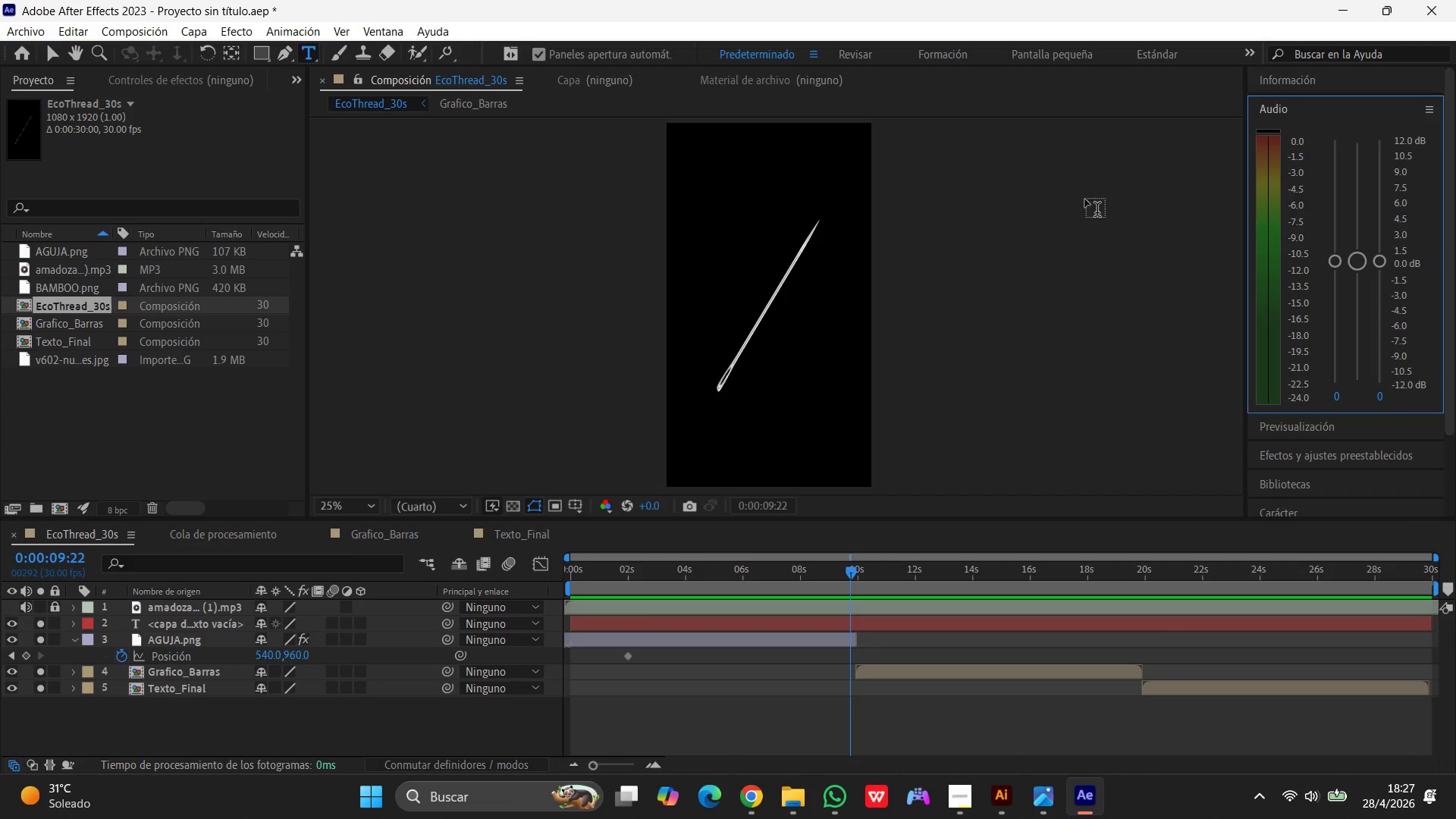 
wait(11.7)
 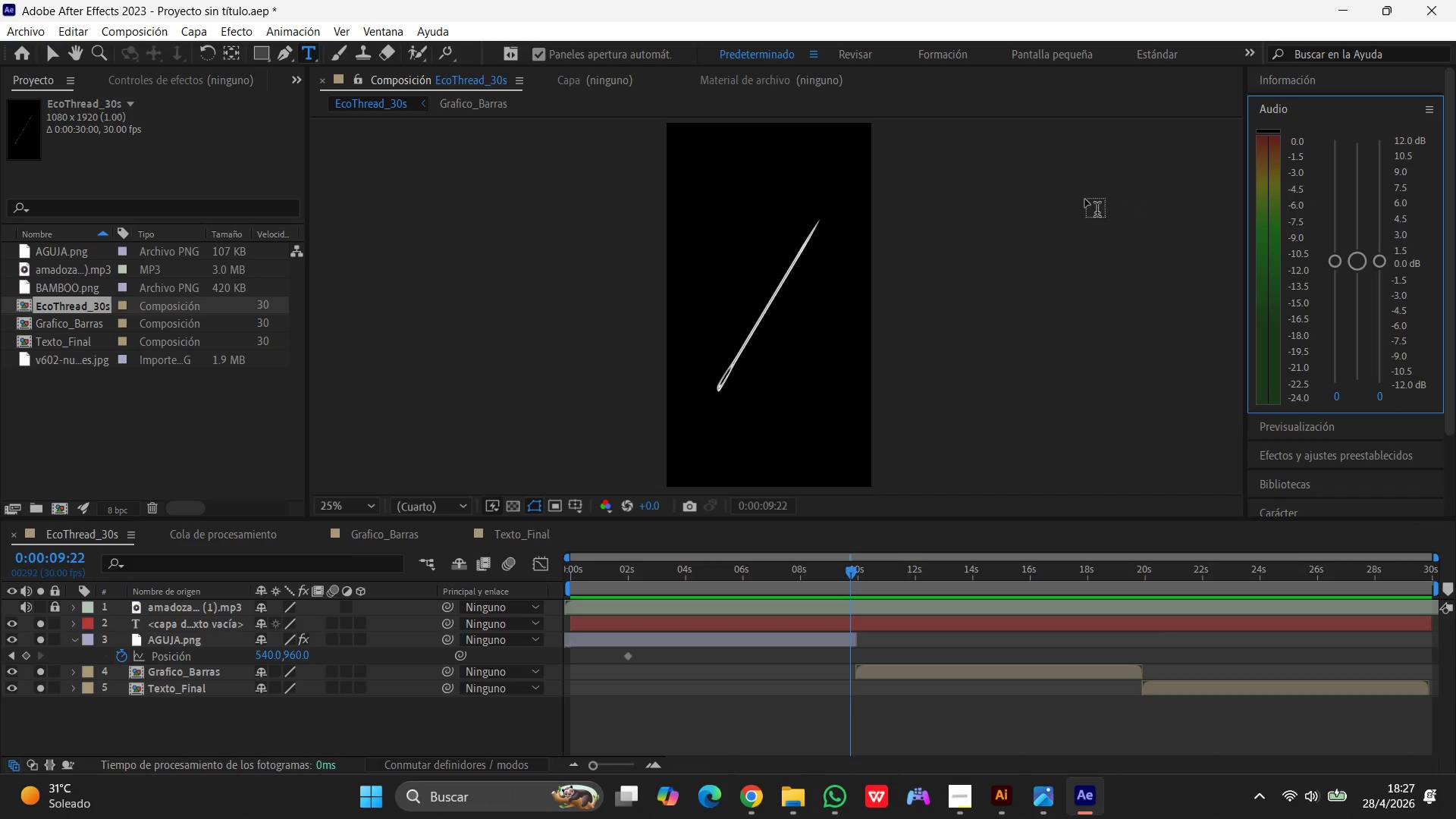 
left_click([1208, 111])
 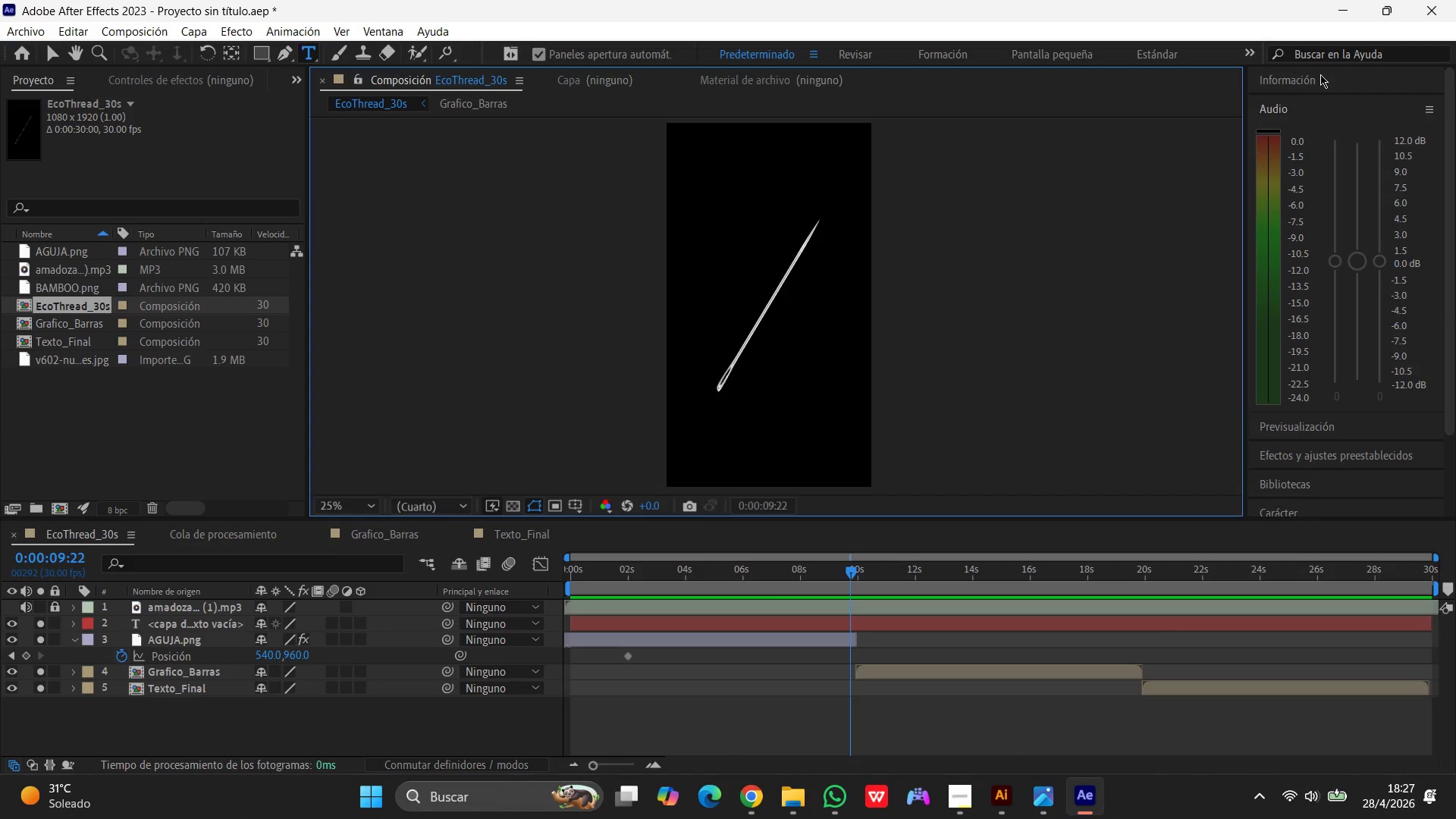 
left_click([1338, 74])
 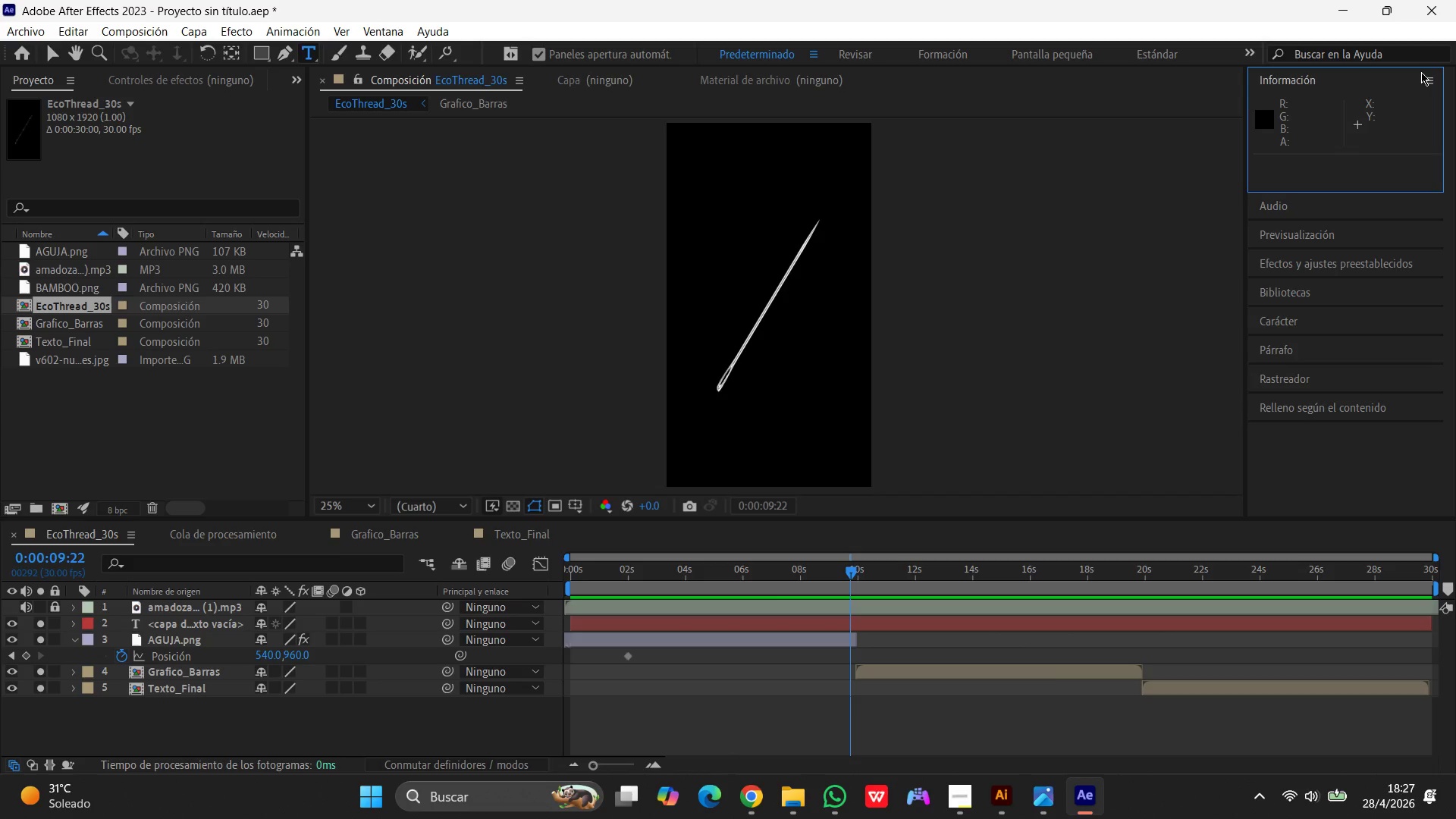 
wait(28.11)
 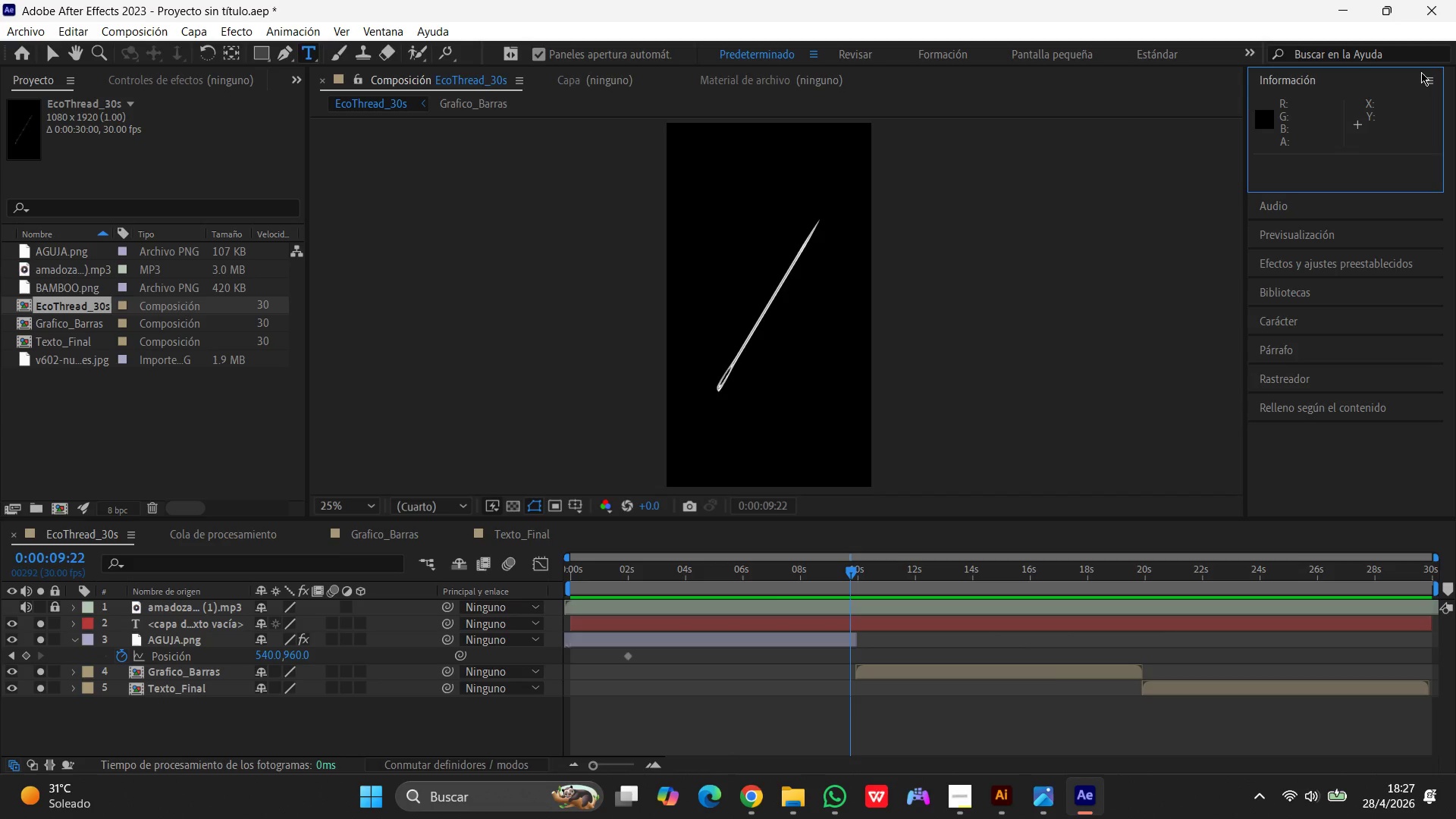 
left_click([64, 304])
 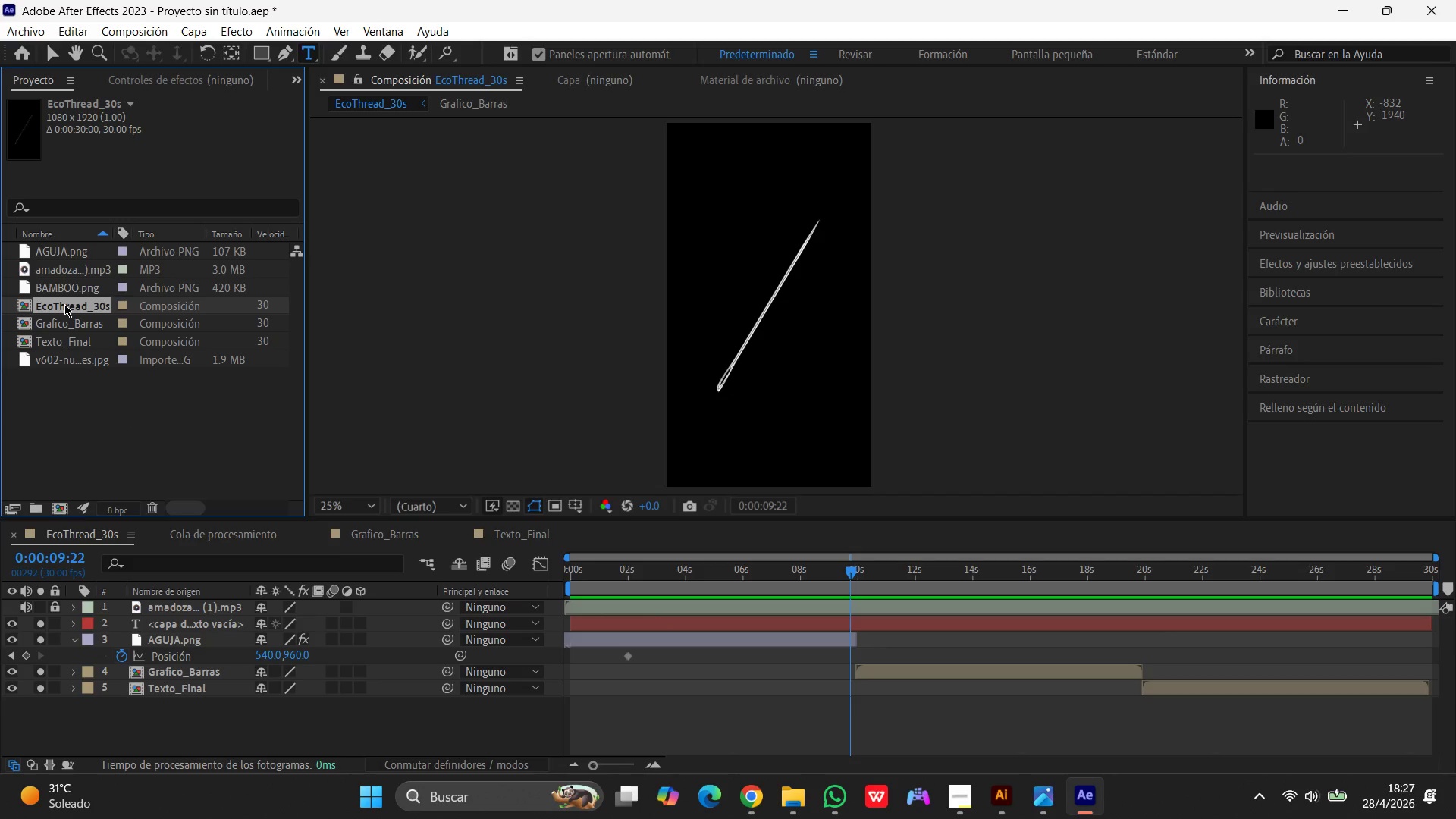 
left_click([64, 304])
 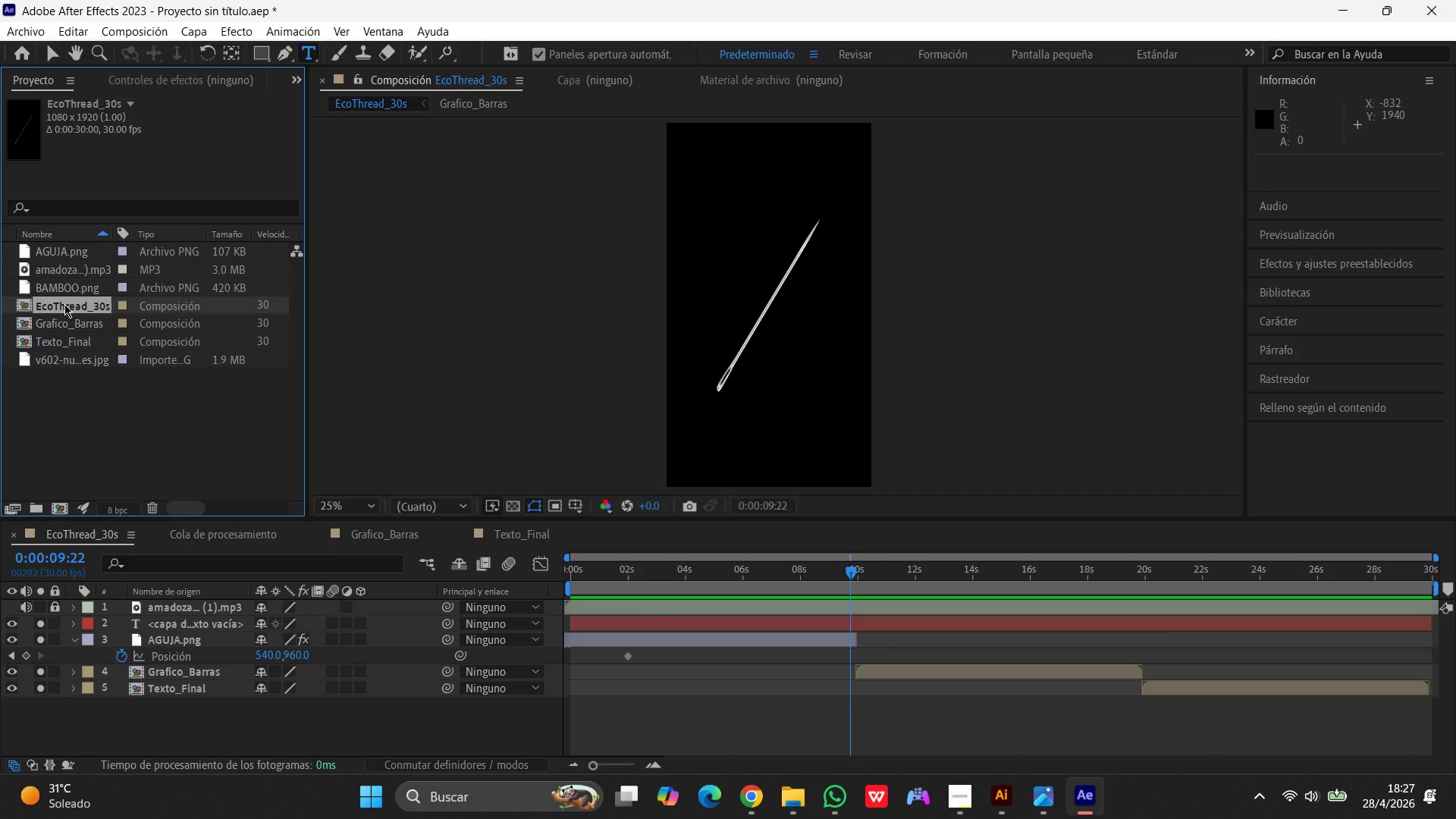 
double_click([64, 304])
 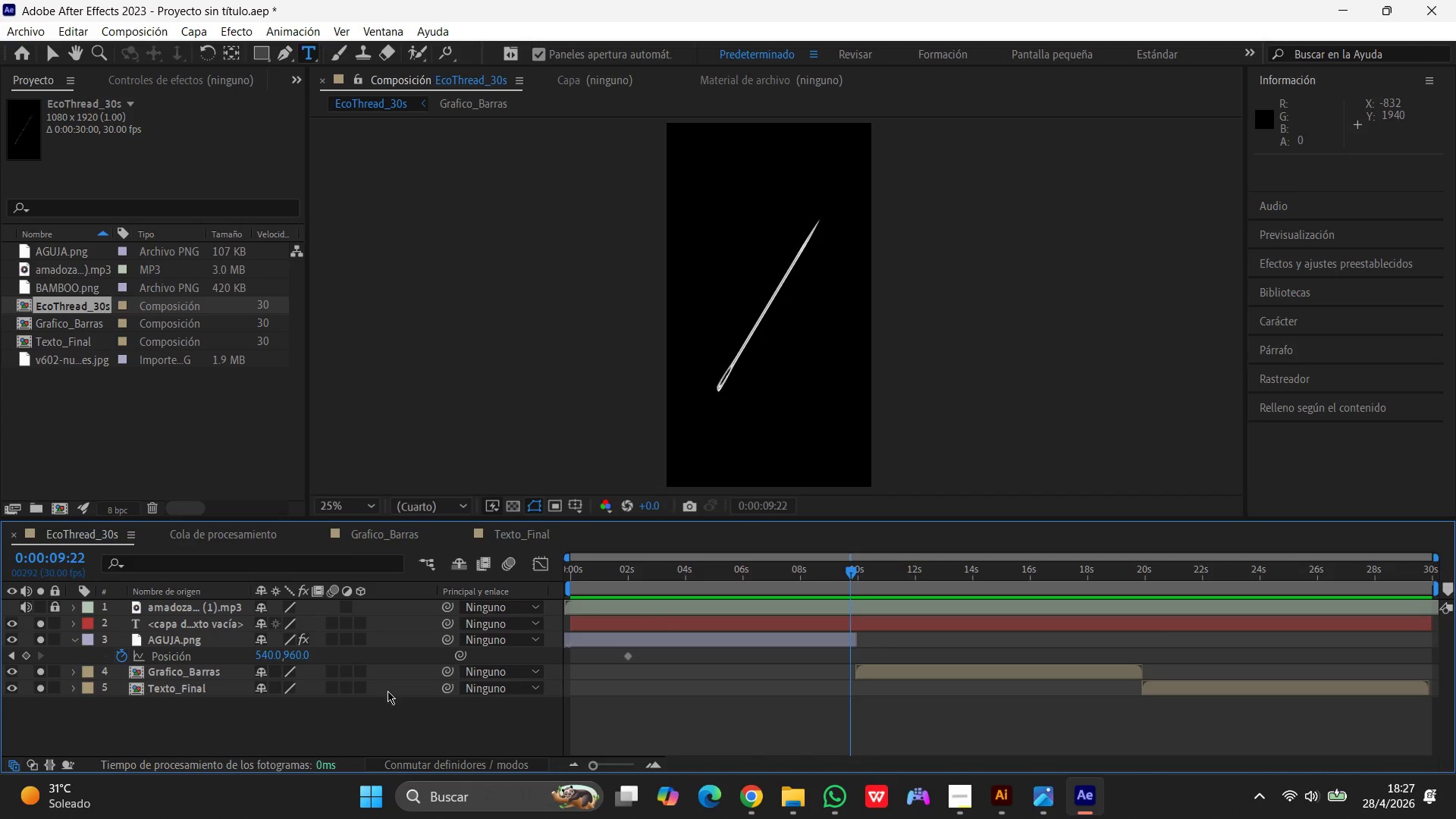 
left_click([322, 730])
 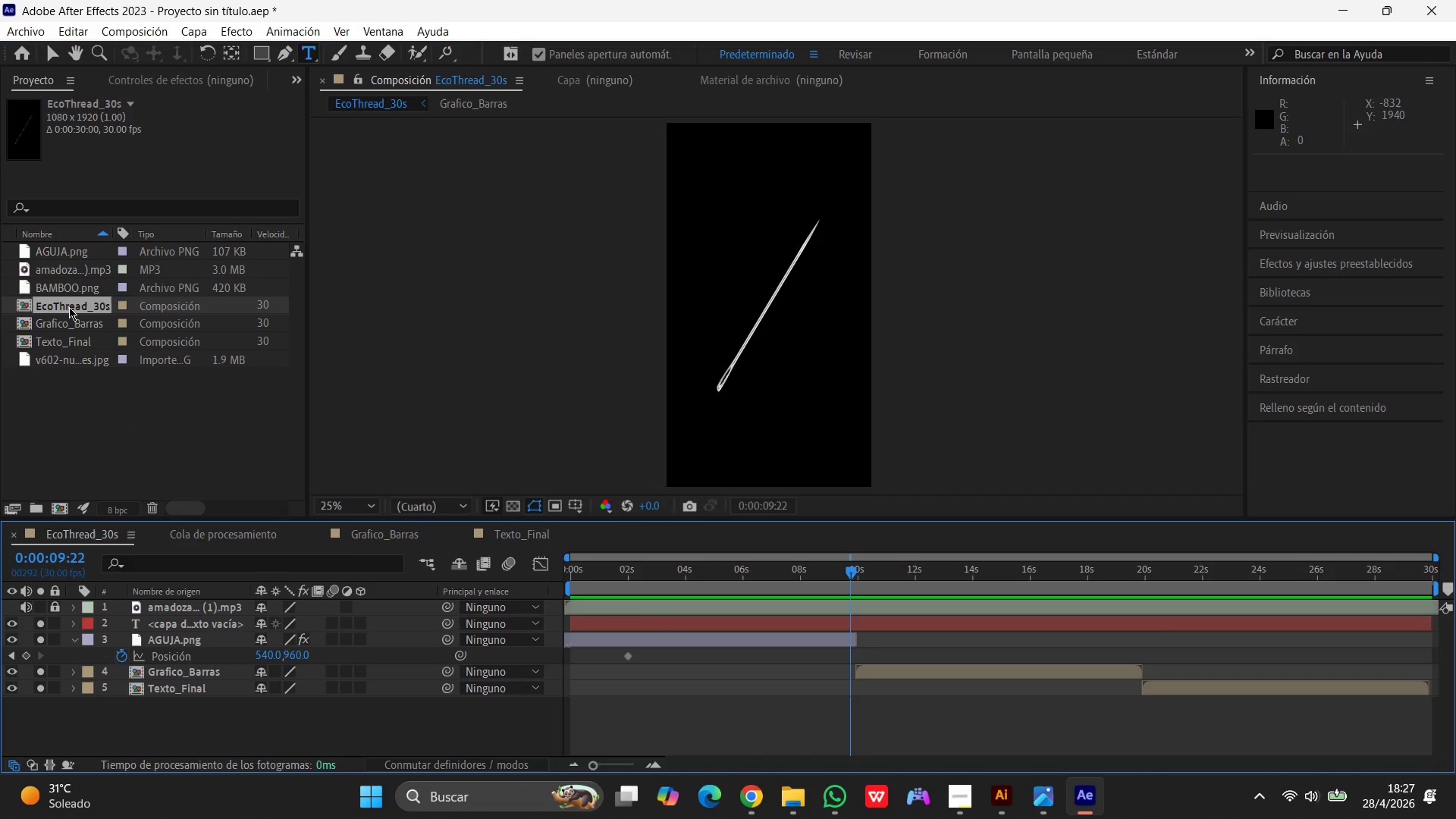 
left_click([69, 306])
 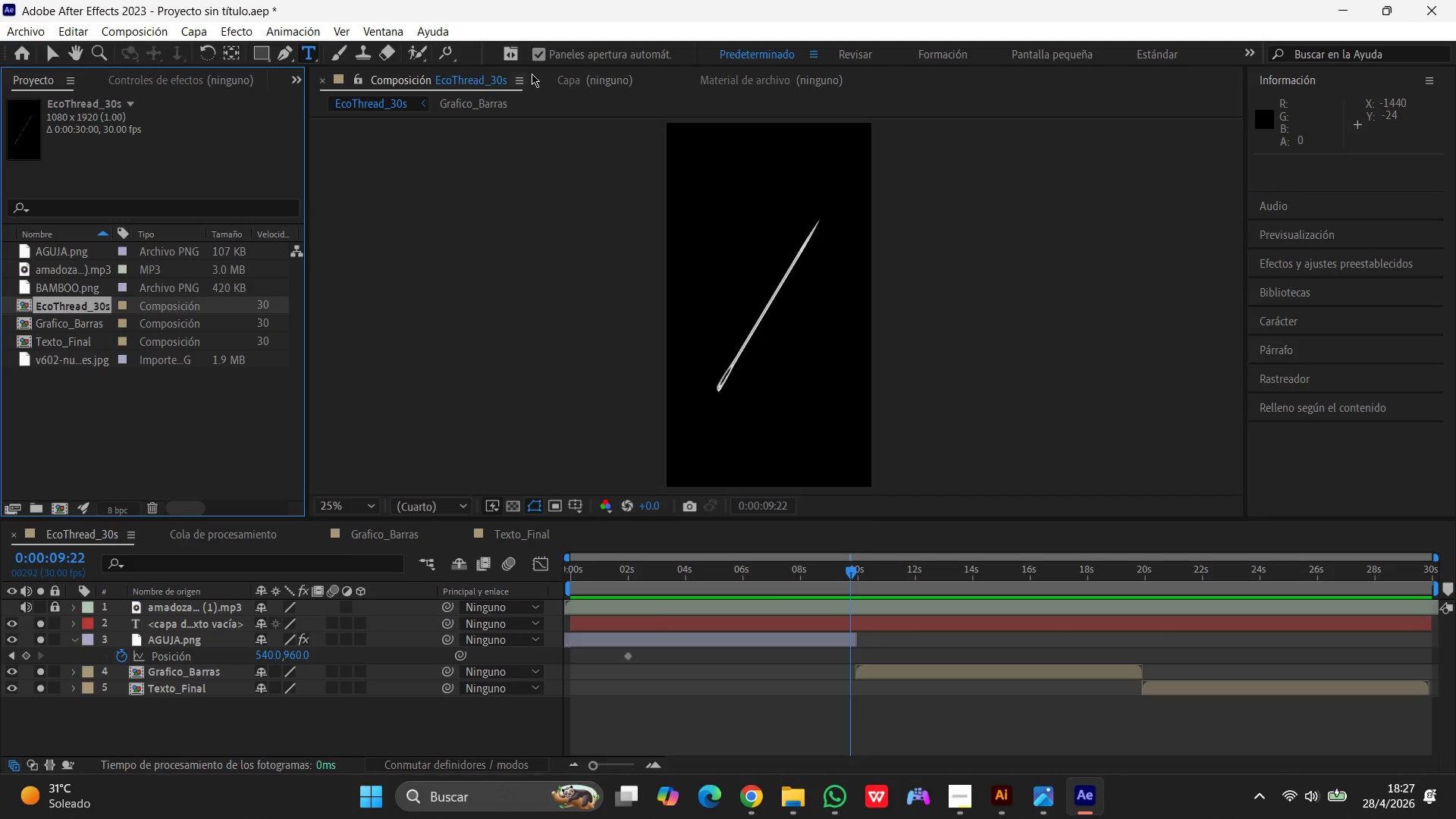 
left_click([523, 82])
 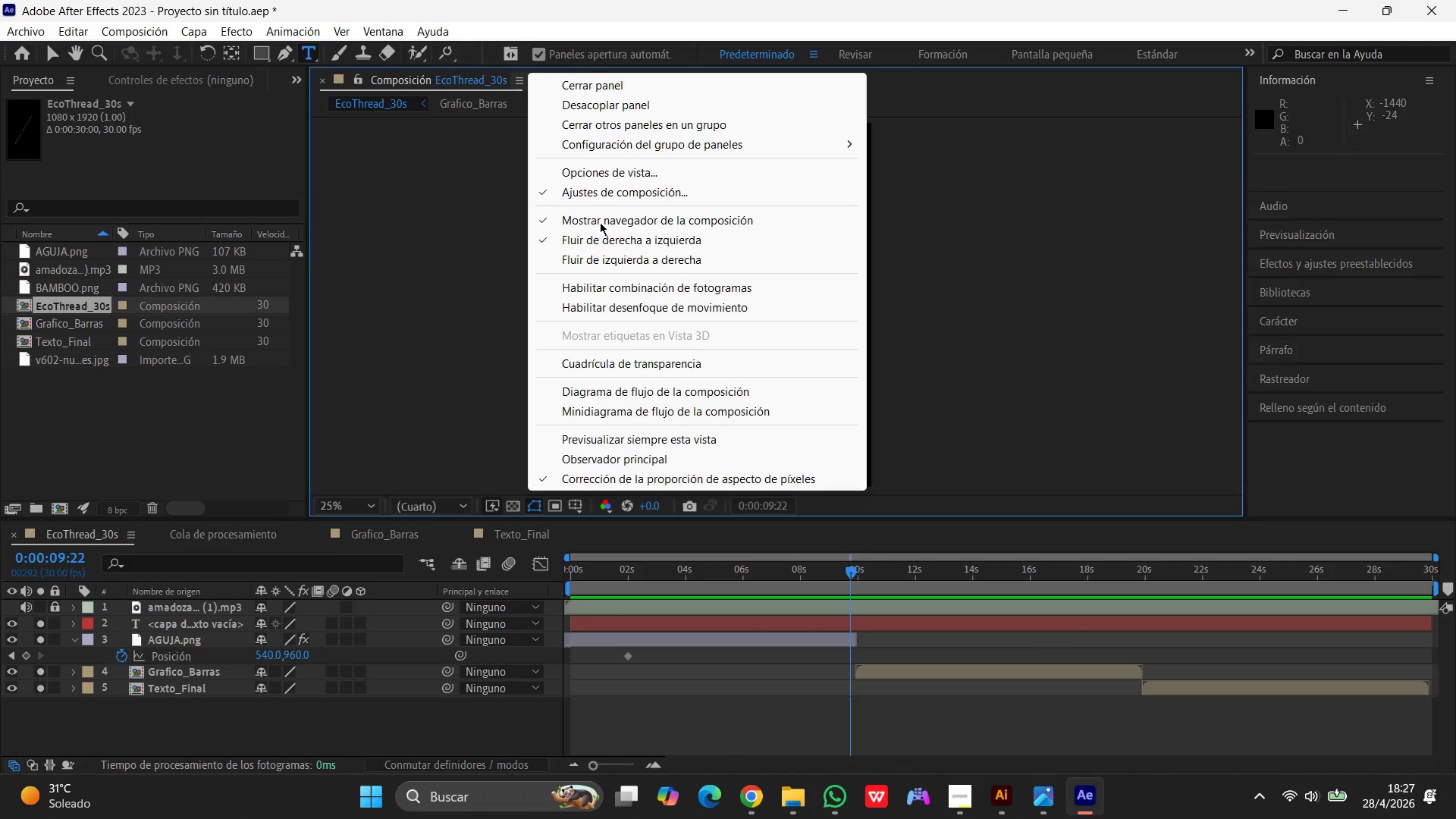 
wait(7.09)
 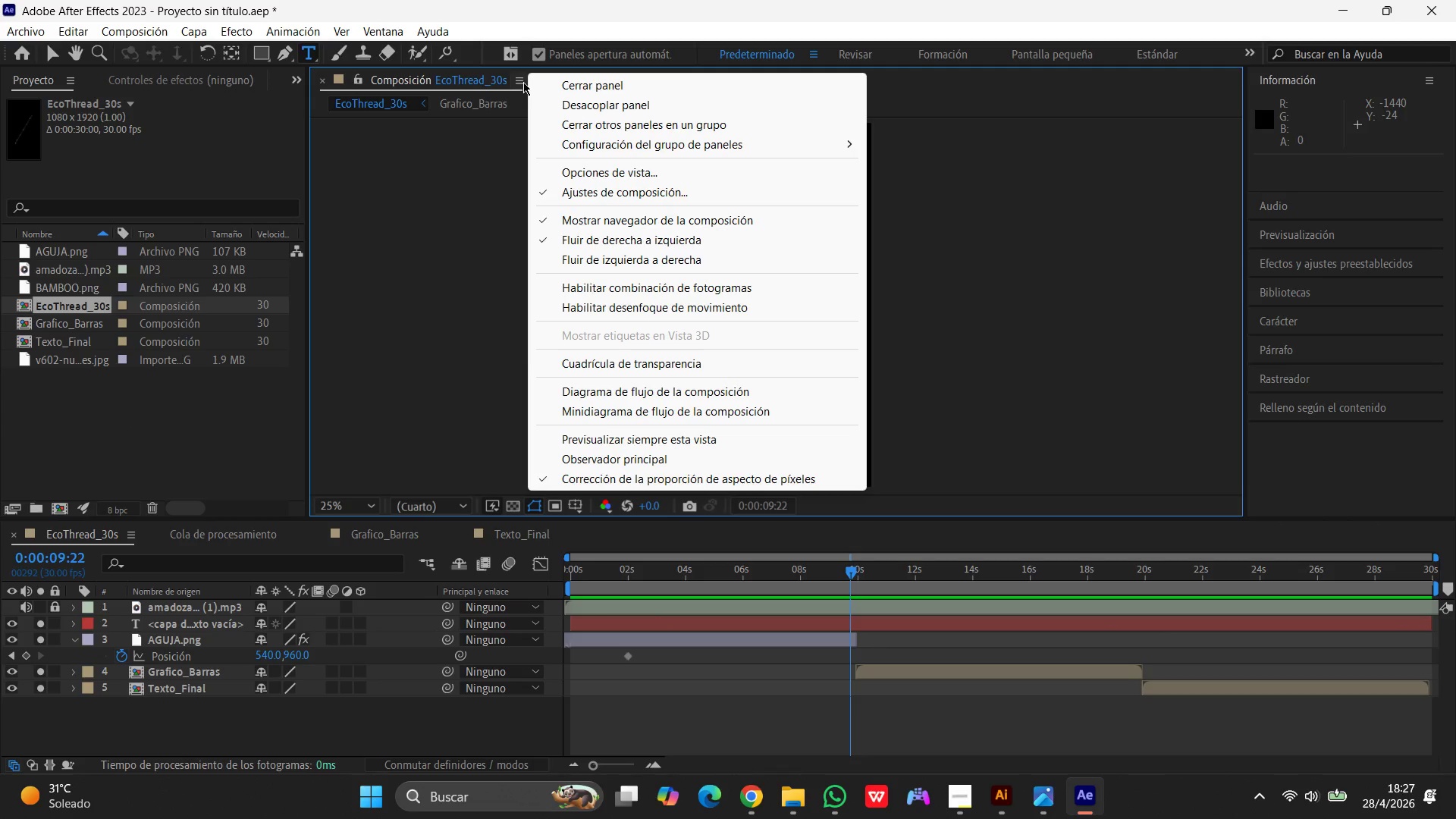 
left_click([262, 774])
 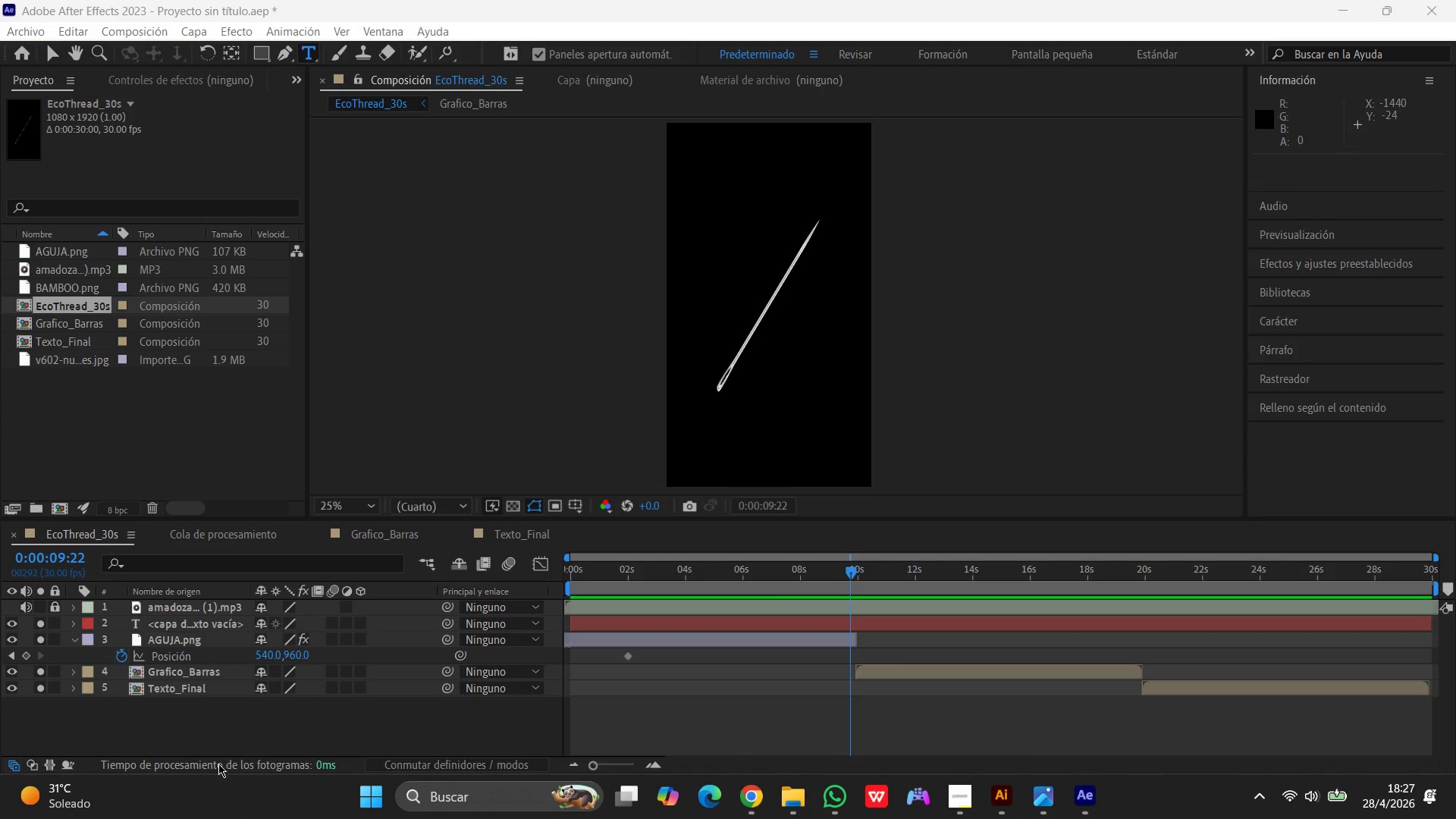 
left_click([218, 767])
 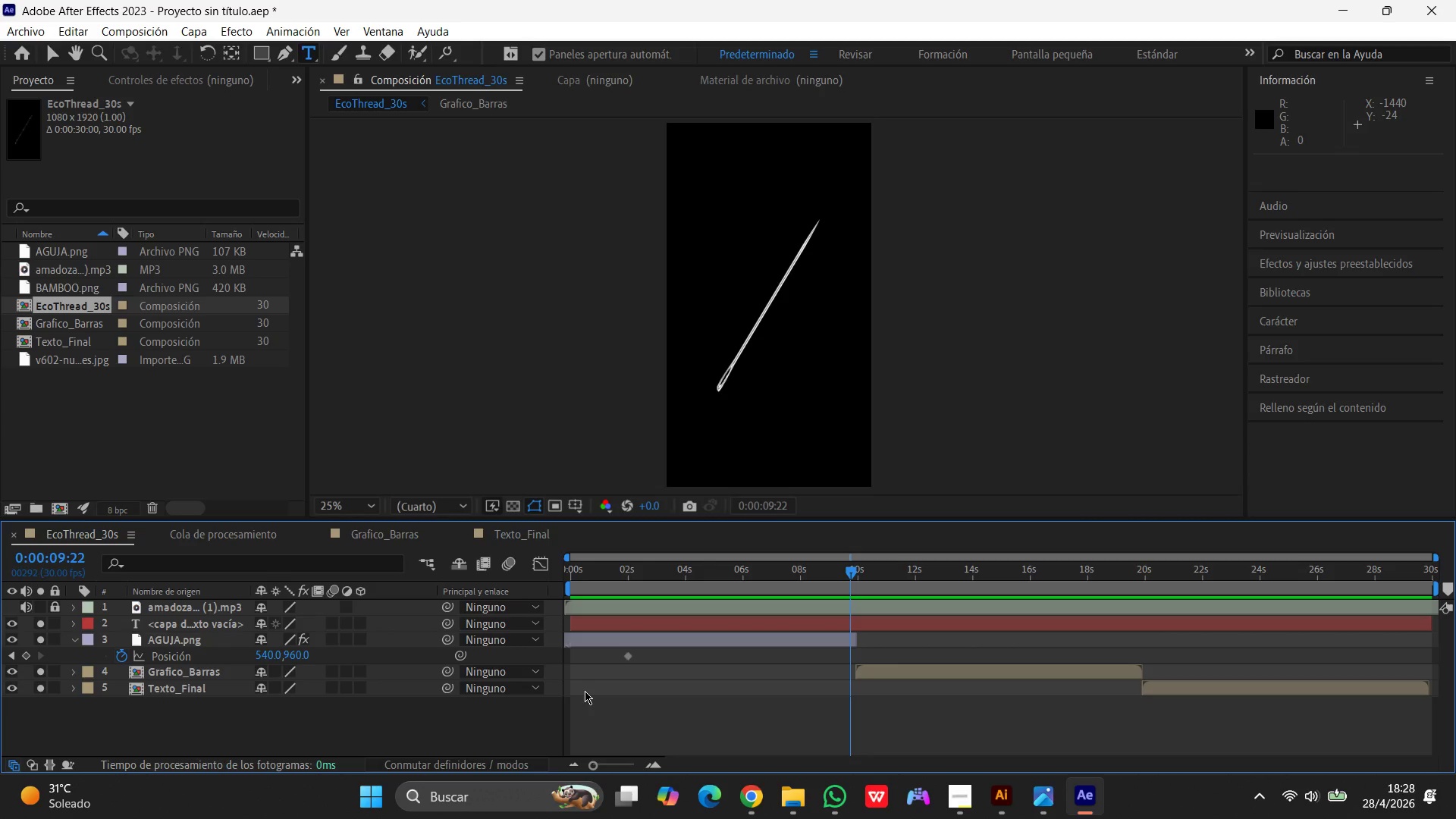 
wait(5.81)
 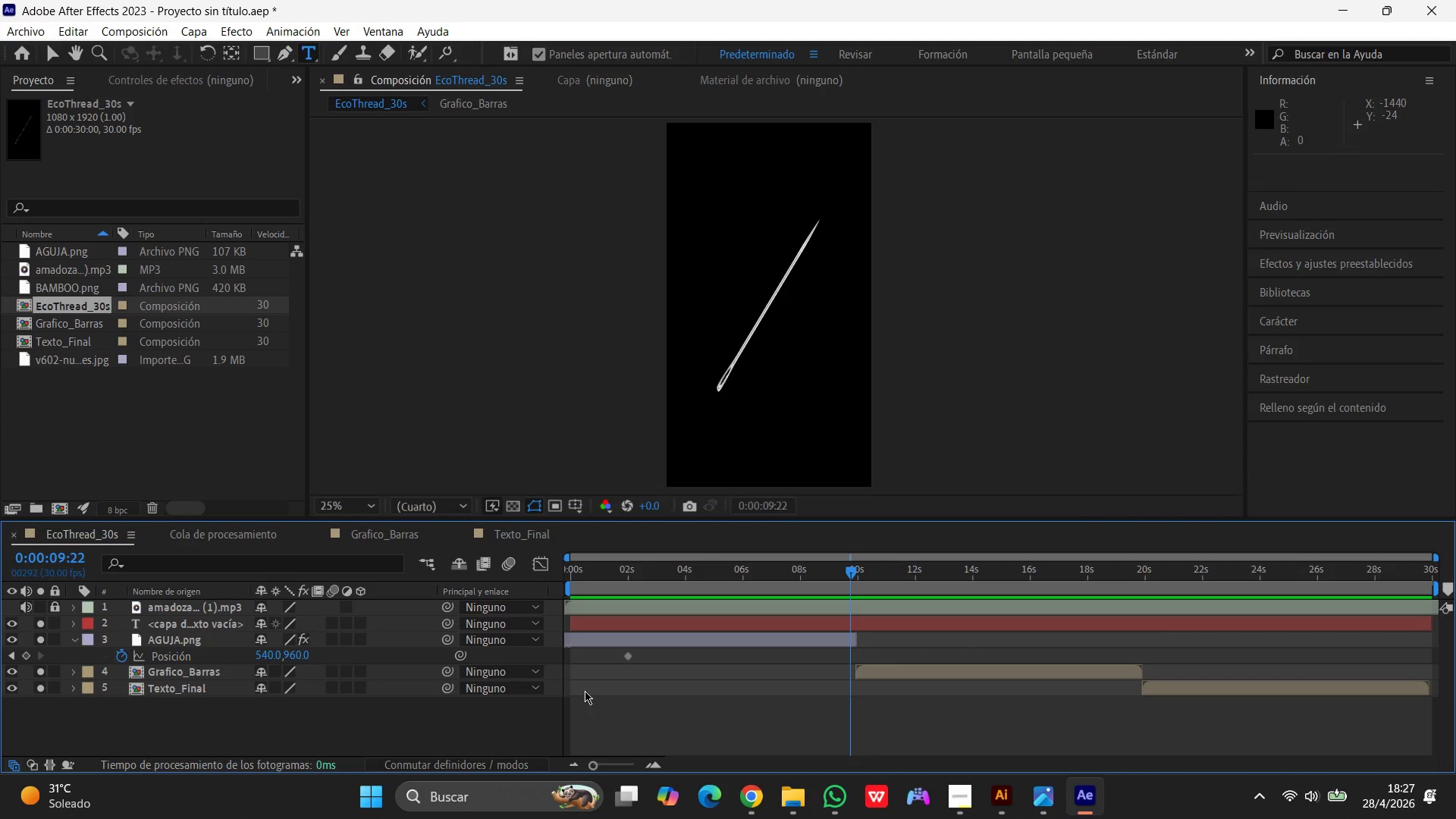 
key(Control+M)
 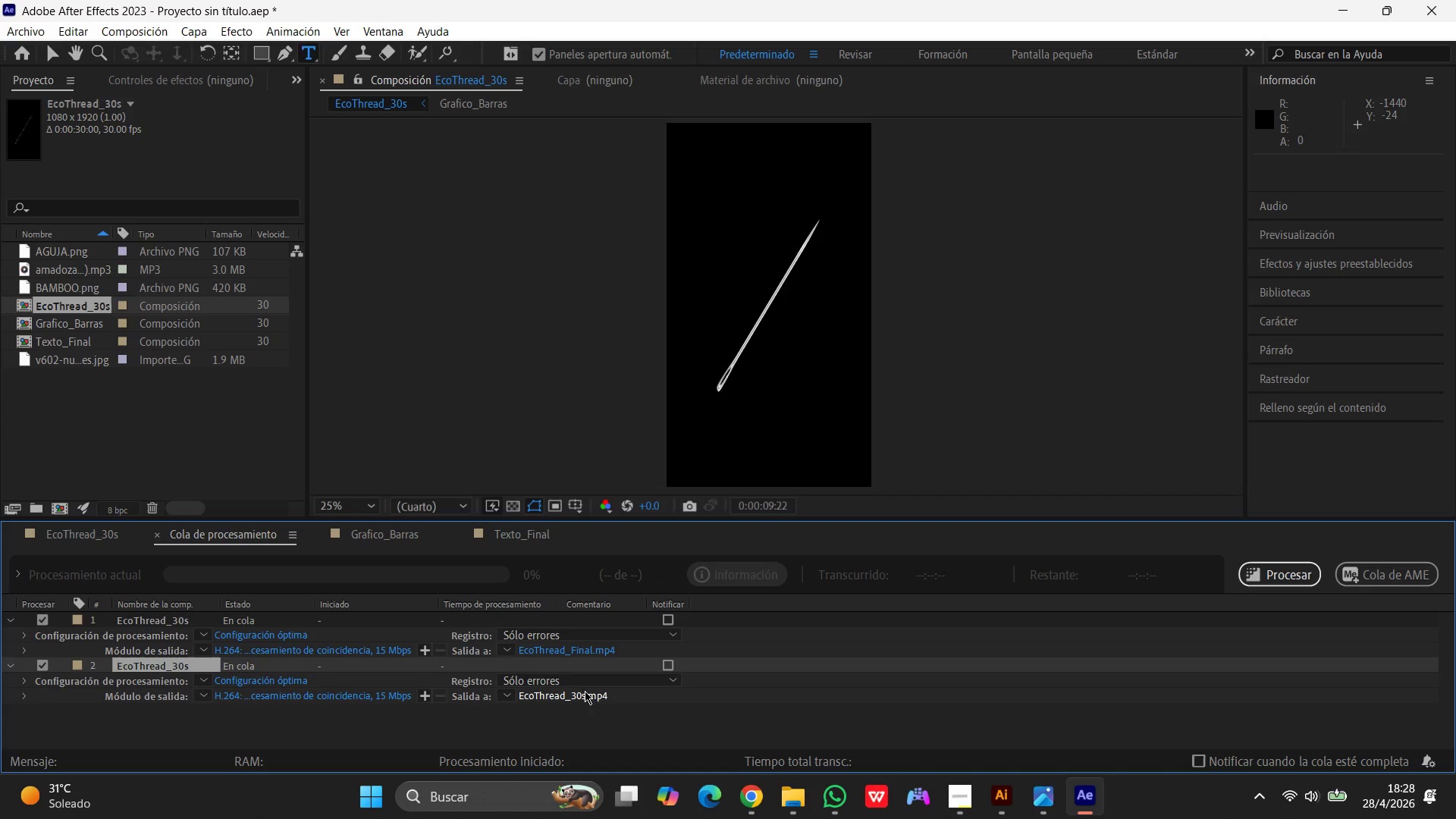 
wait(10.19)
 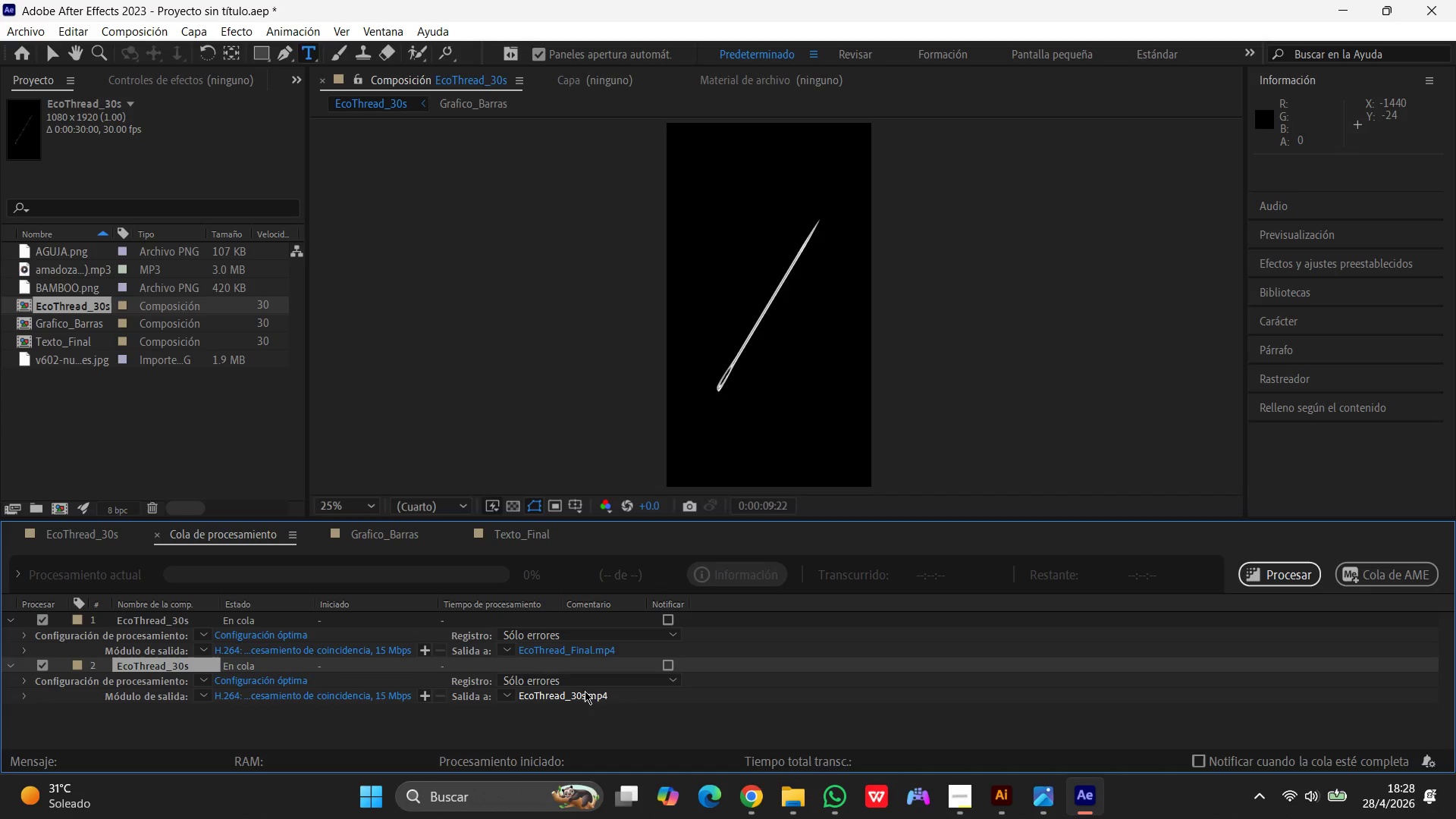 
left_click([760, 713])
 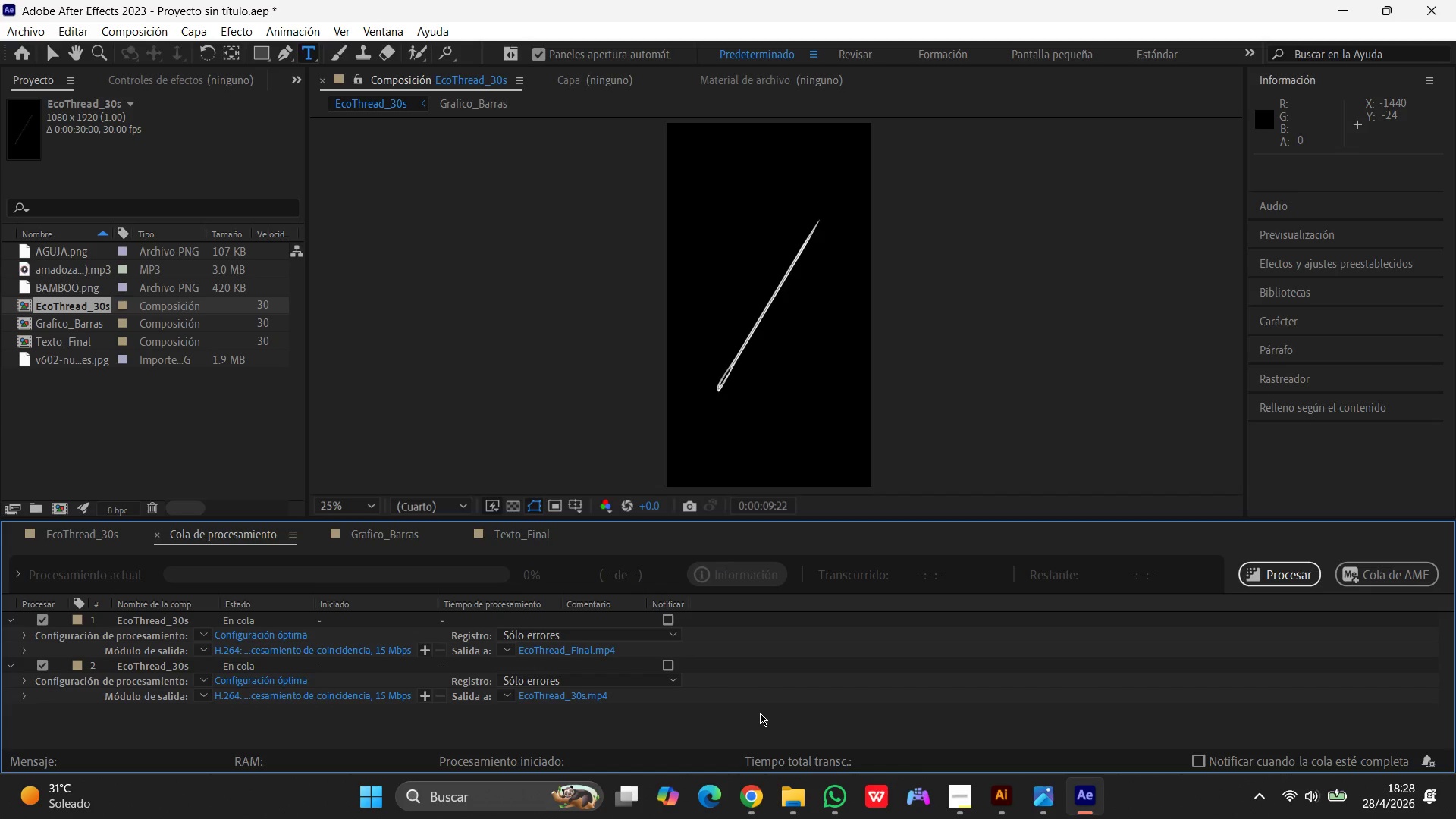 
wait(28.56)
 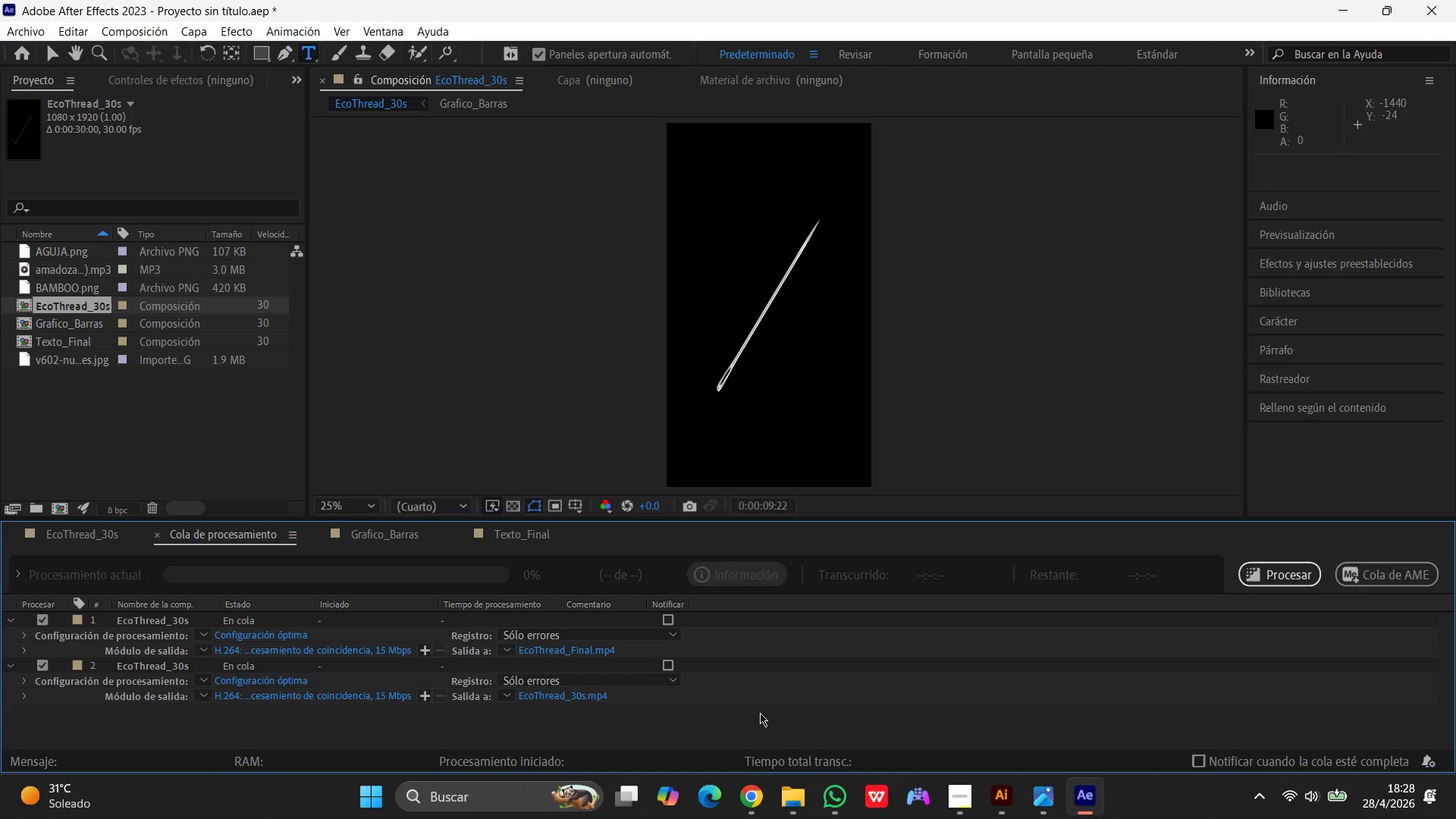 
left_click([146, 668])
 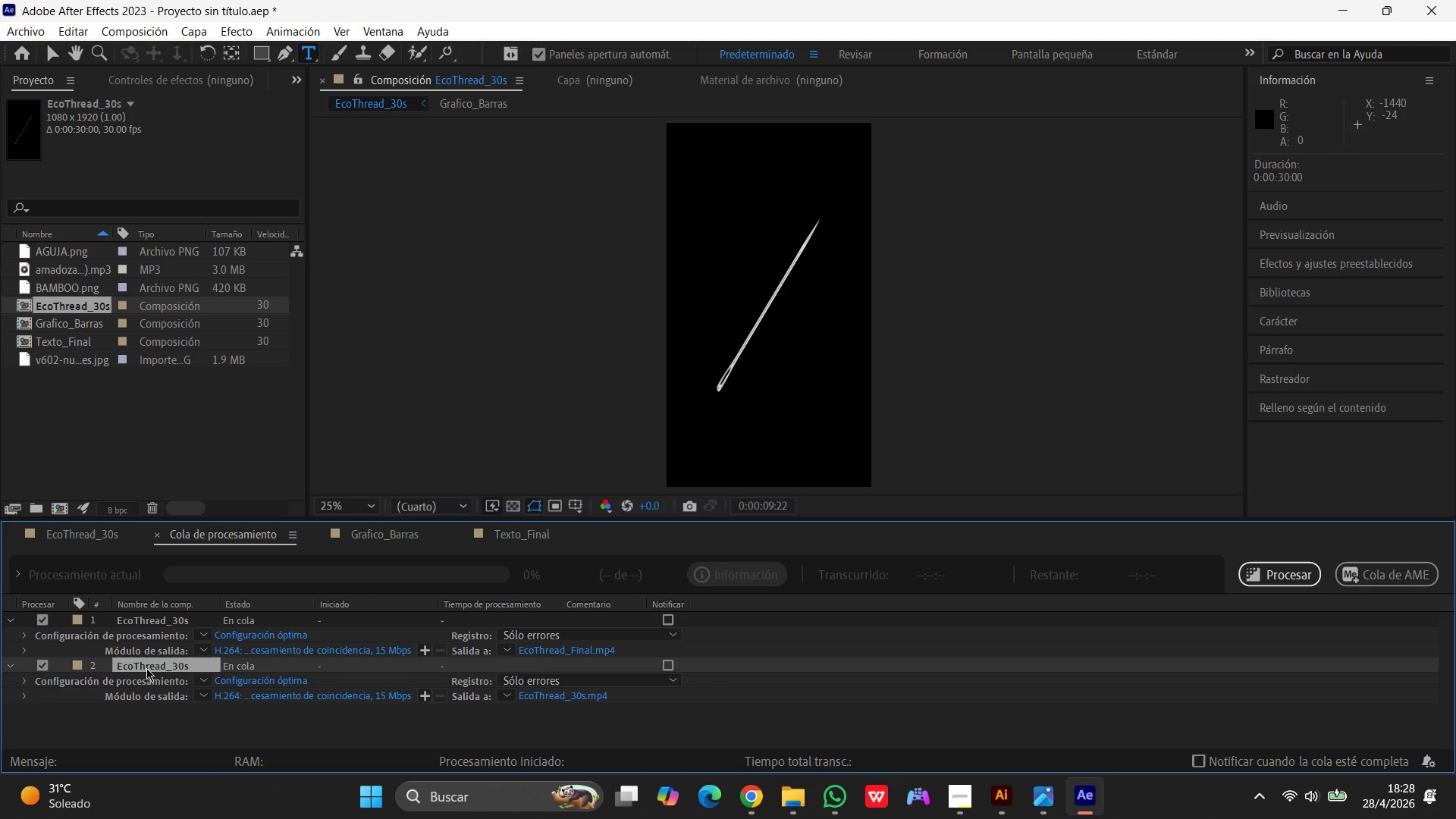 
key(Space)
 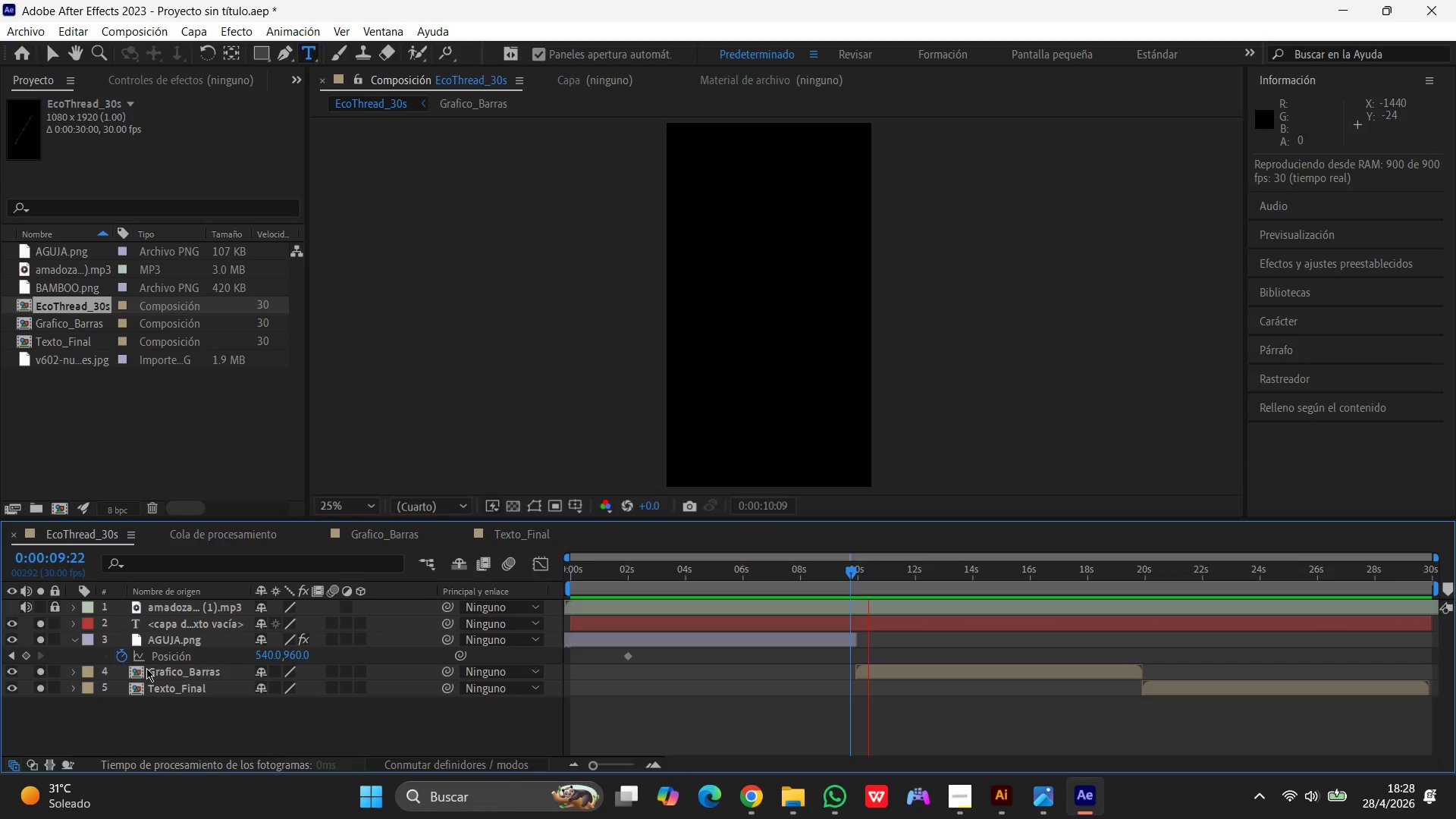 
mouse_move([159, 661])
 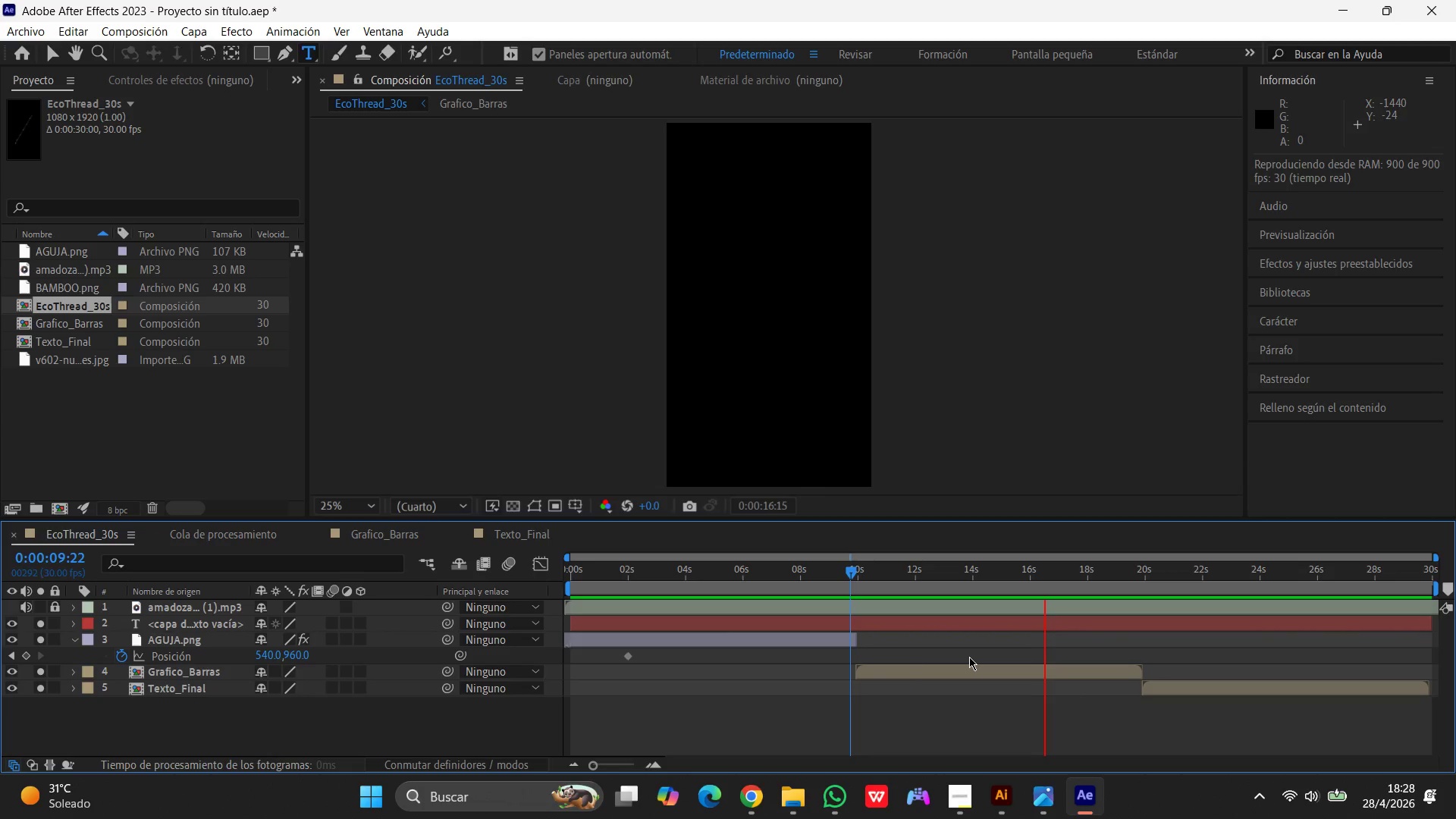 
wait(9.54)
 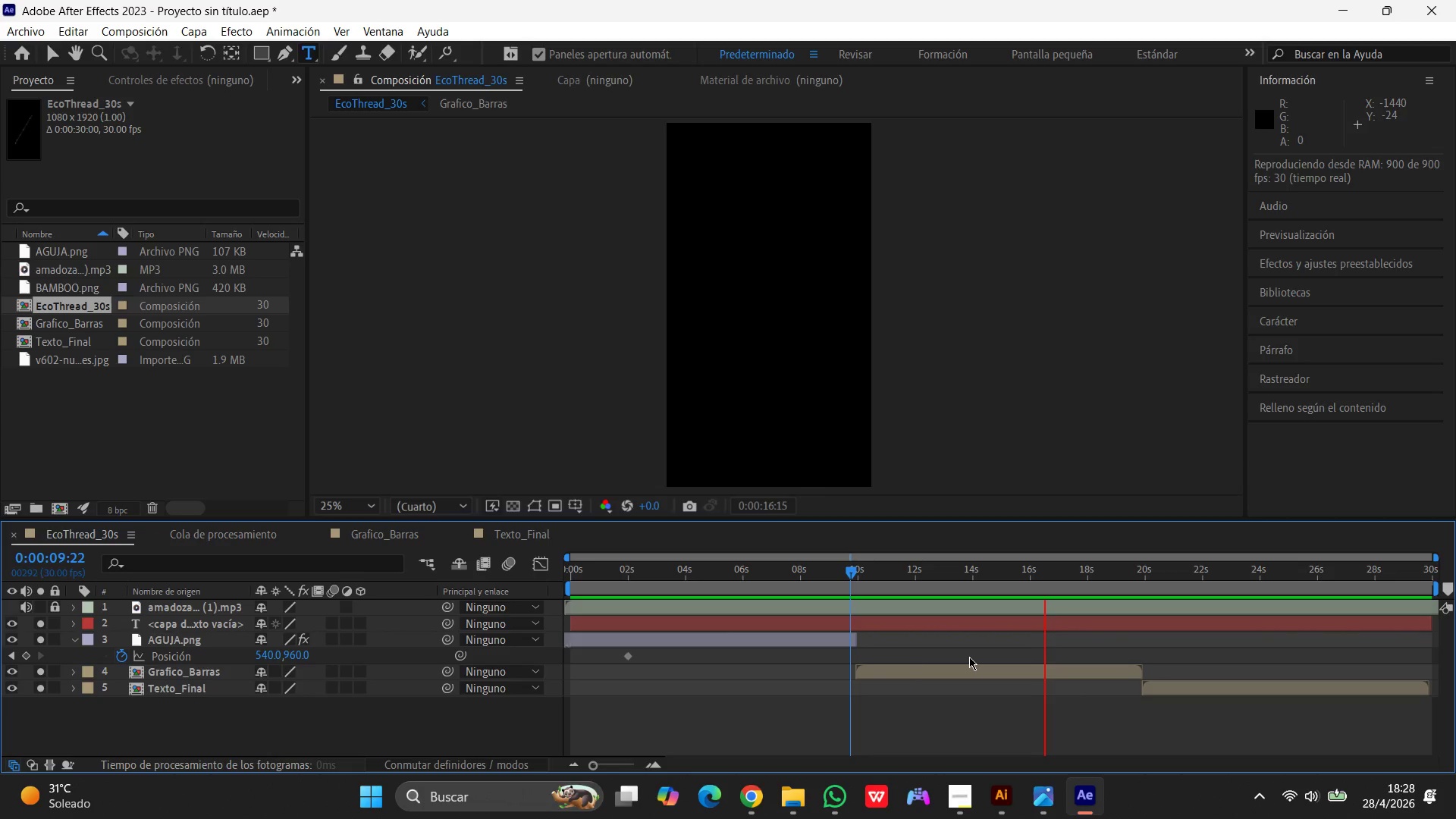 
key(Space)
 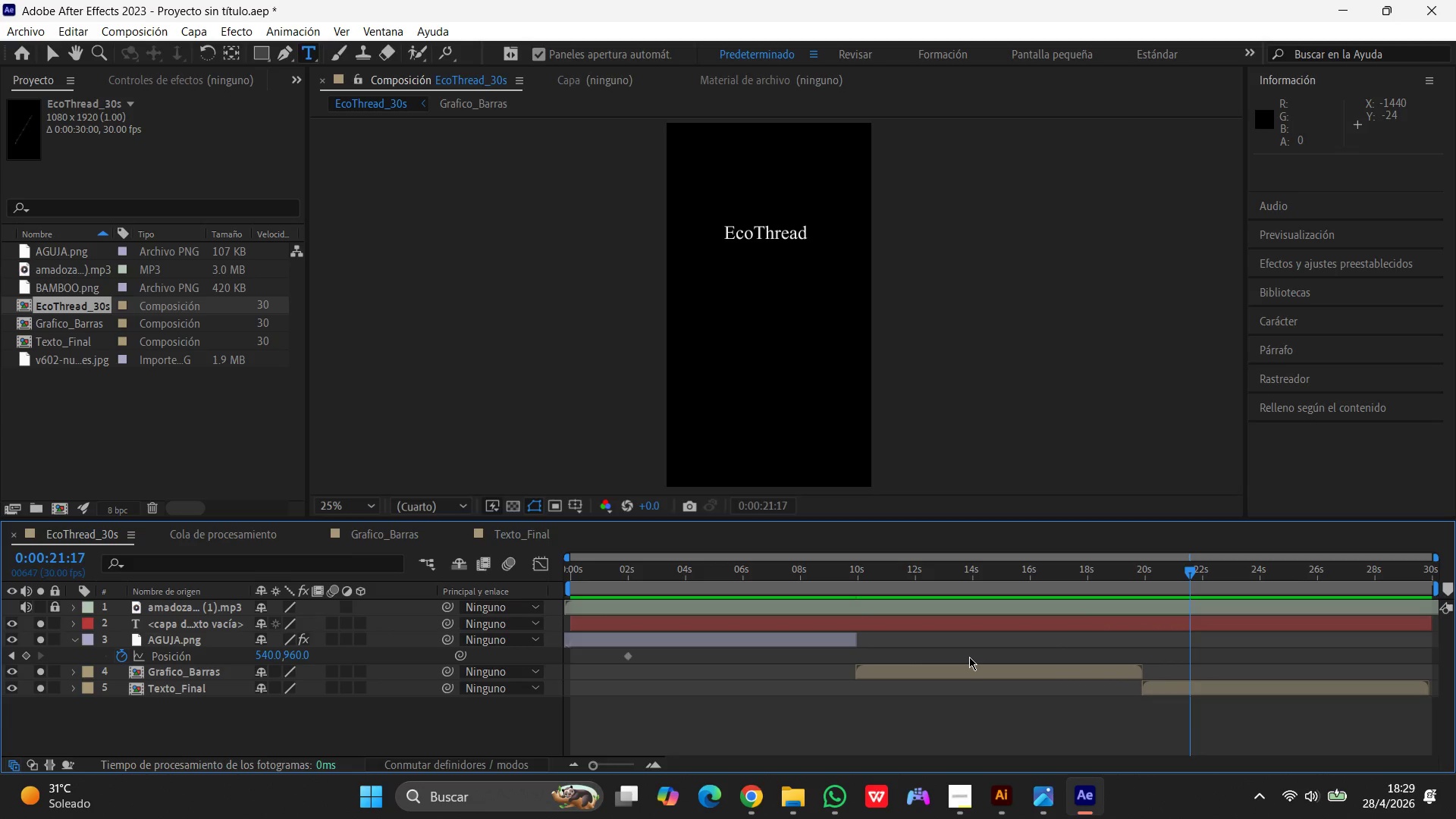 
wait(8.77)
 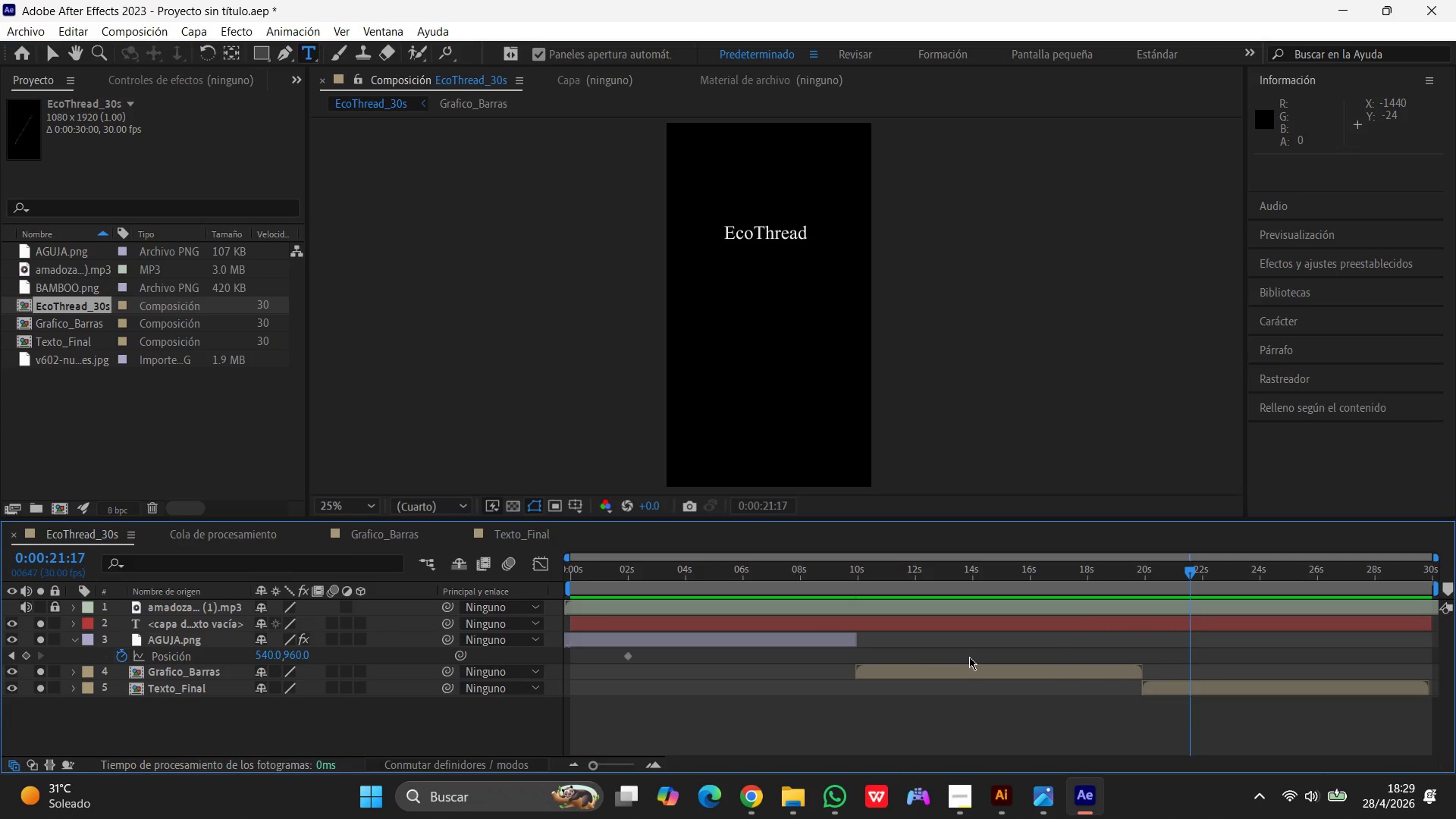 
left_click([159, 33])
 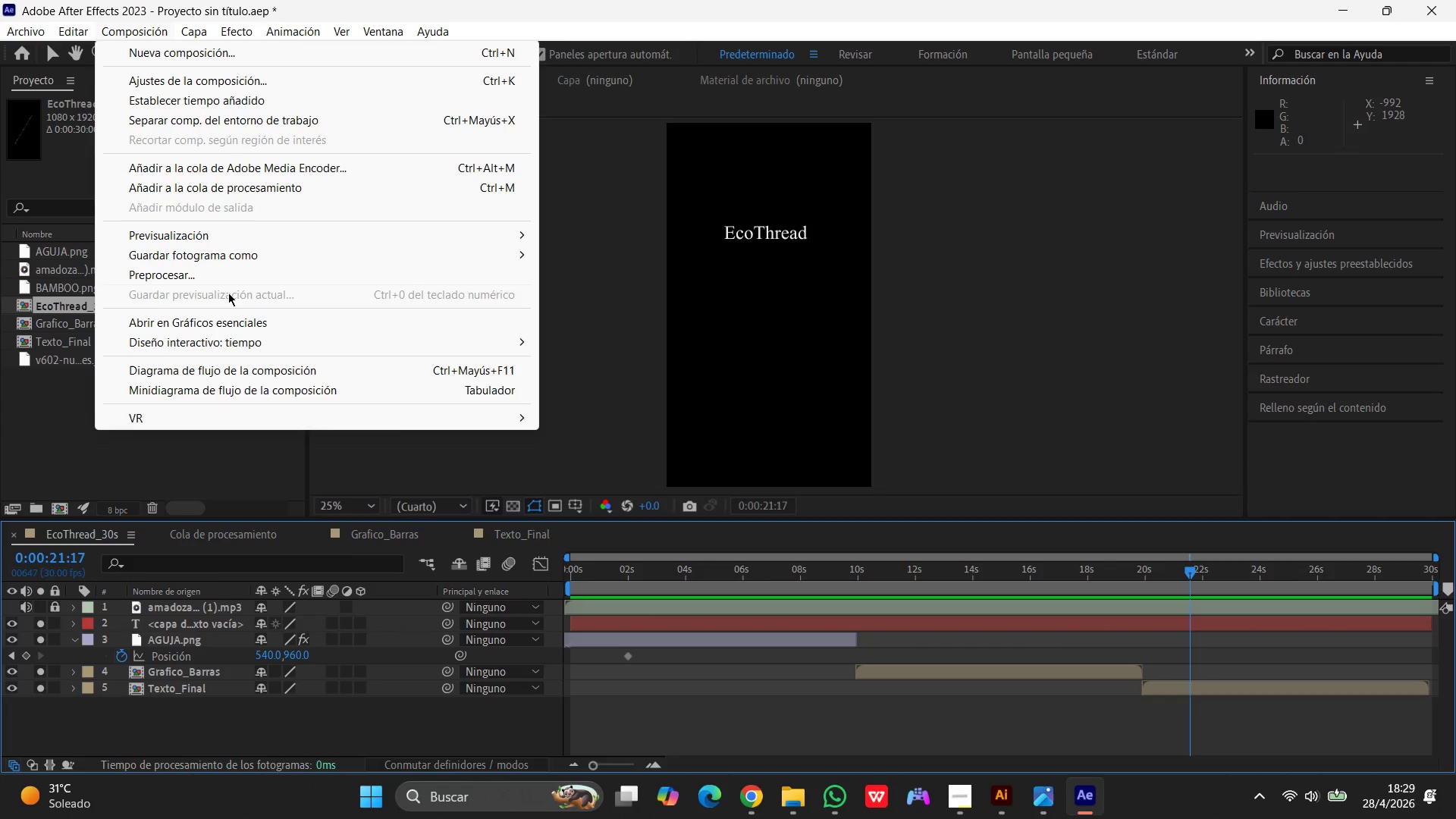 
wait(10.08)
 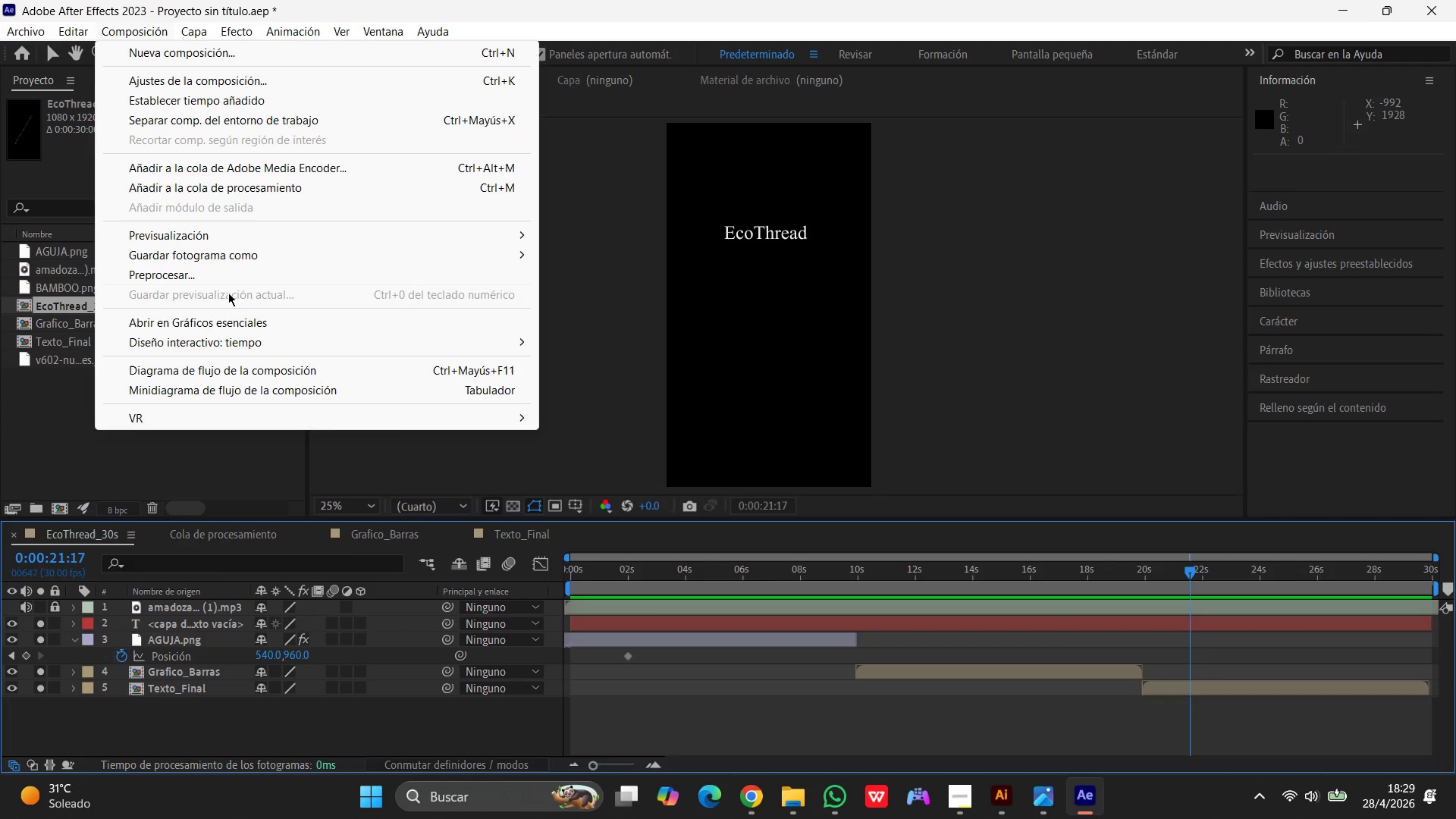 
left_click([177, 706])
 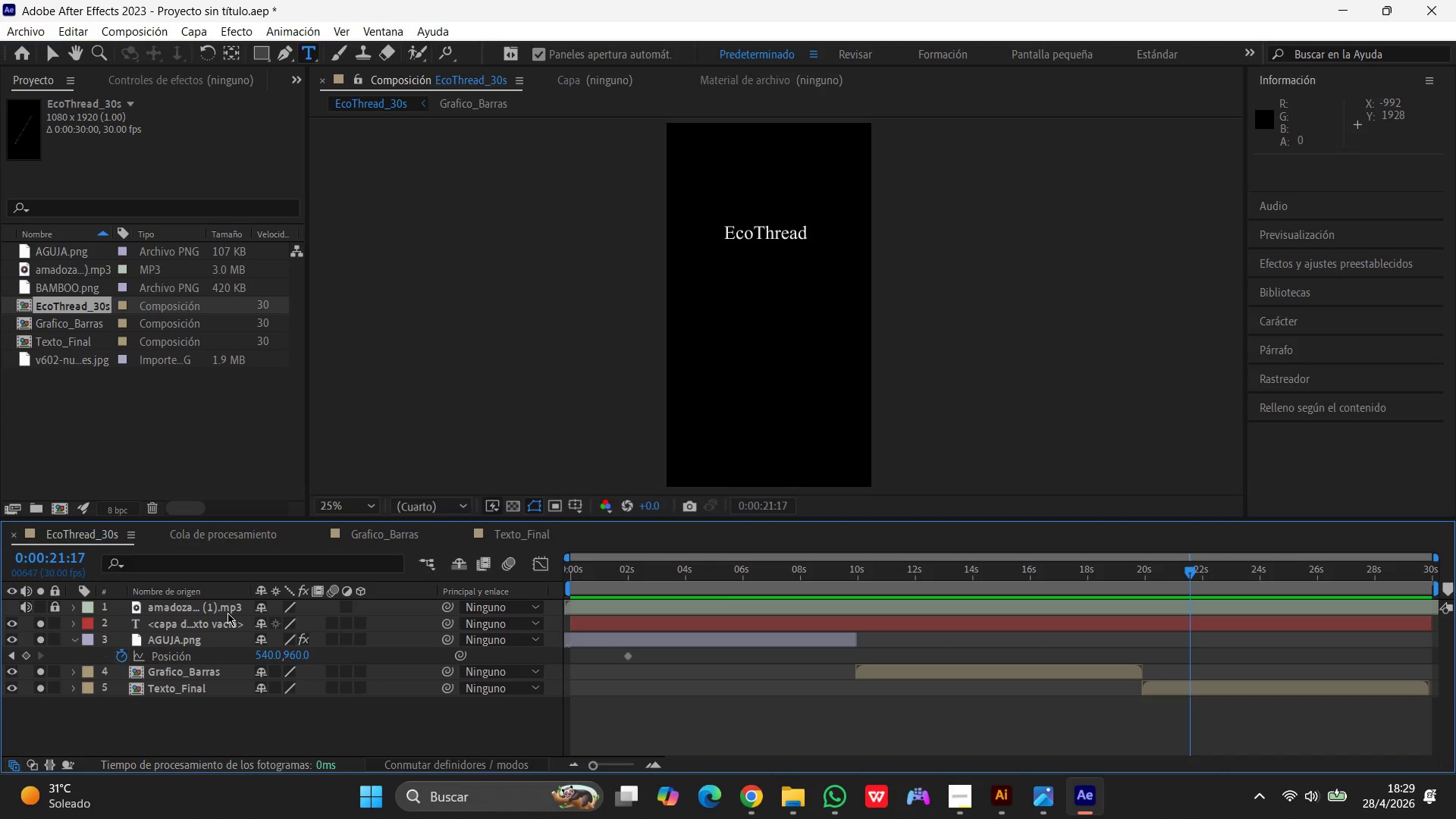 
wait(41.72)
 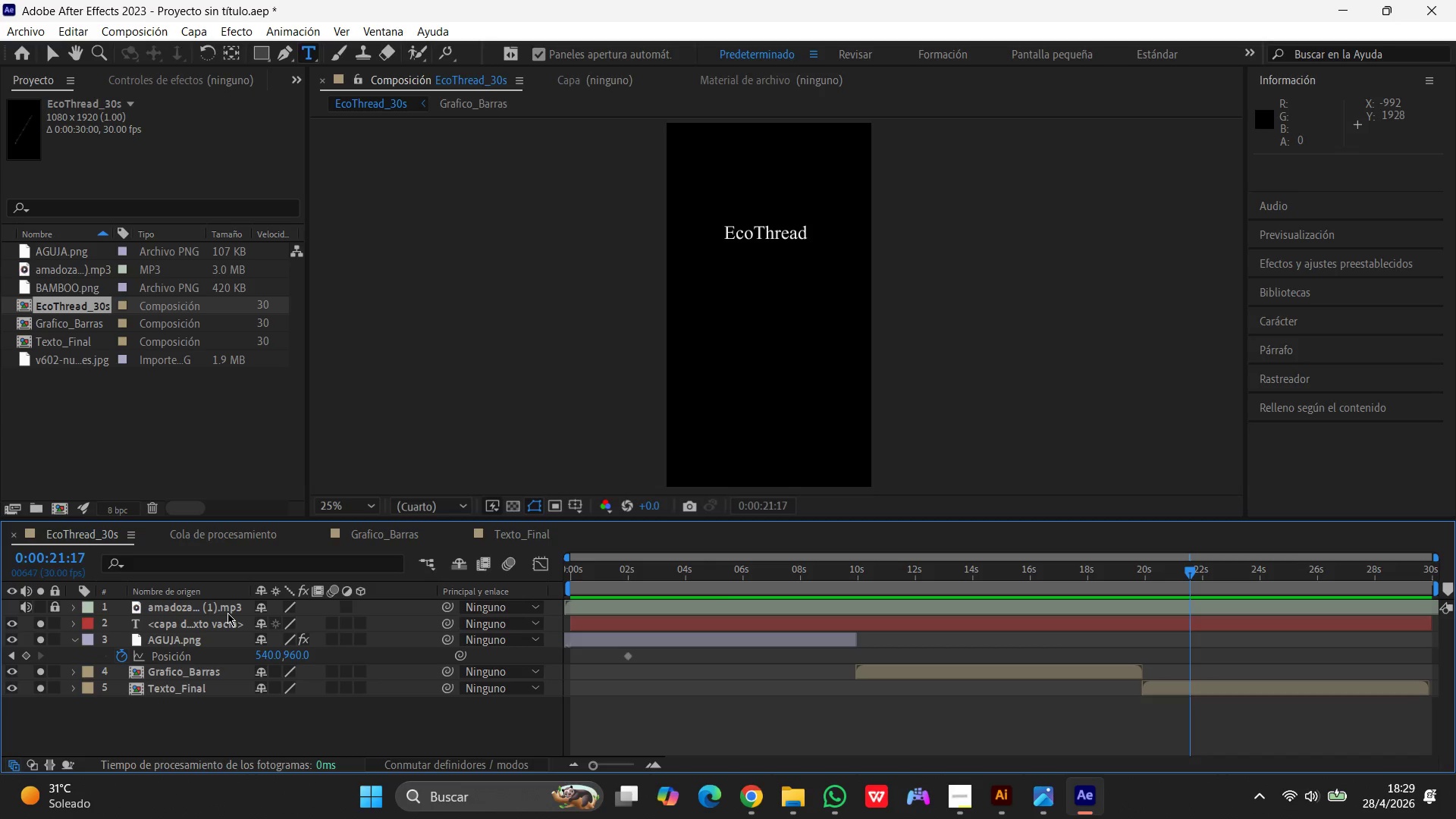 
key(Control+M)
 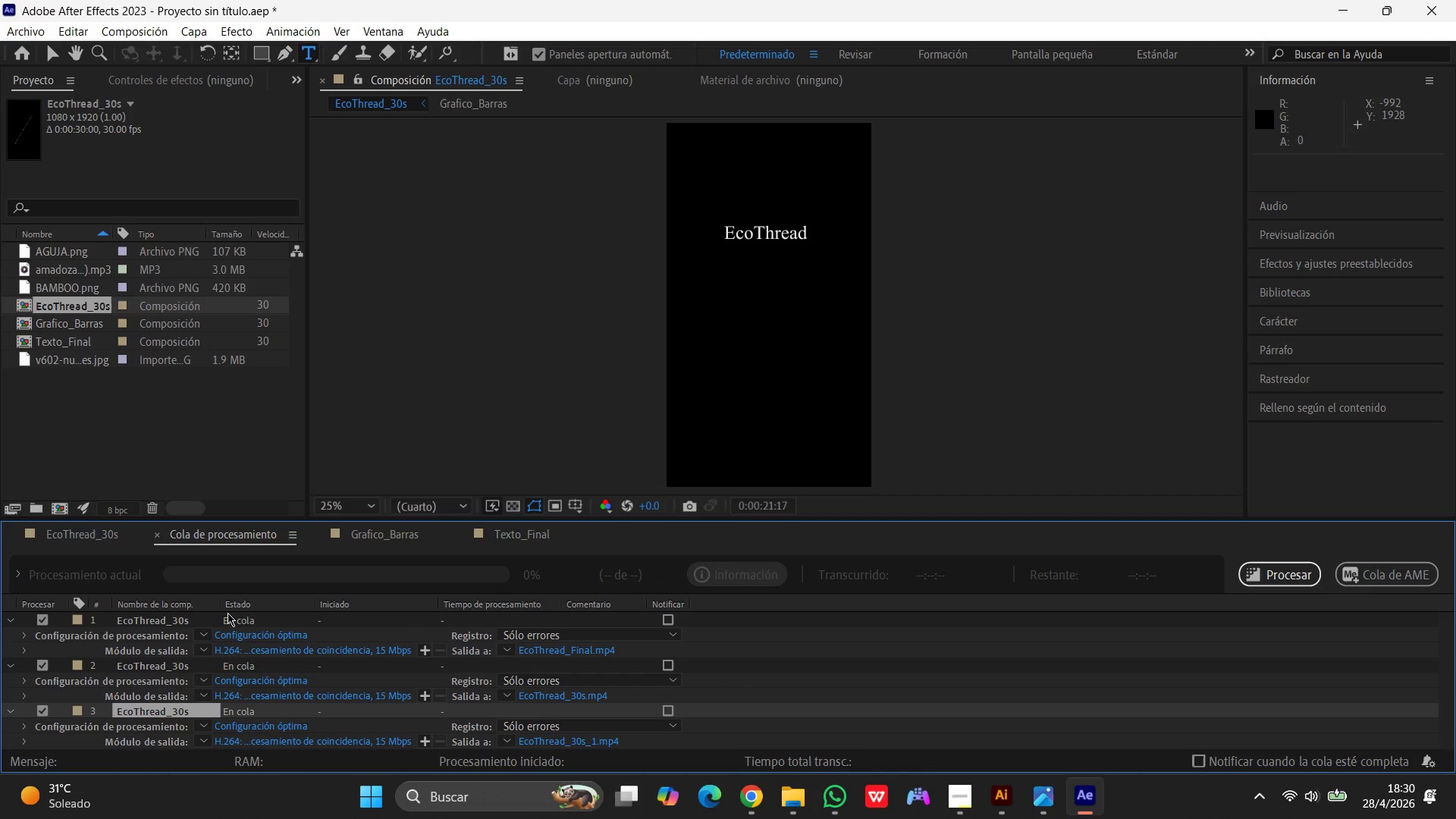 
scroll: coordinate [129, 684], scroll_direction: down, amount: 2.0
 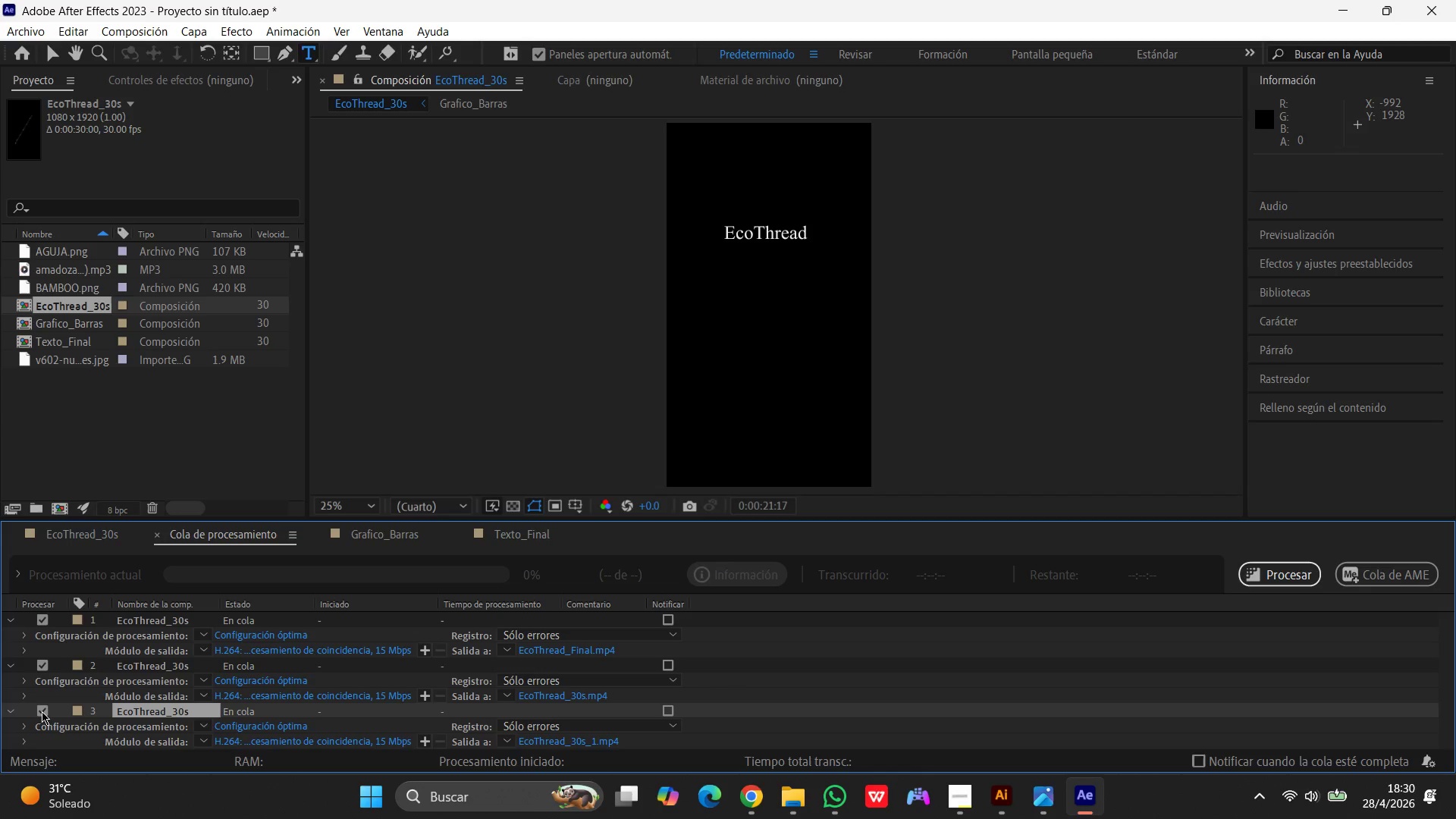 
left_click([42, 711])
 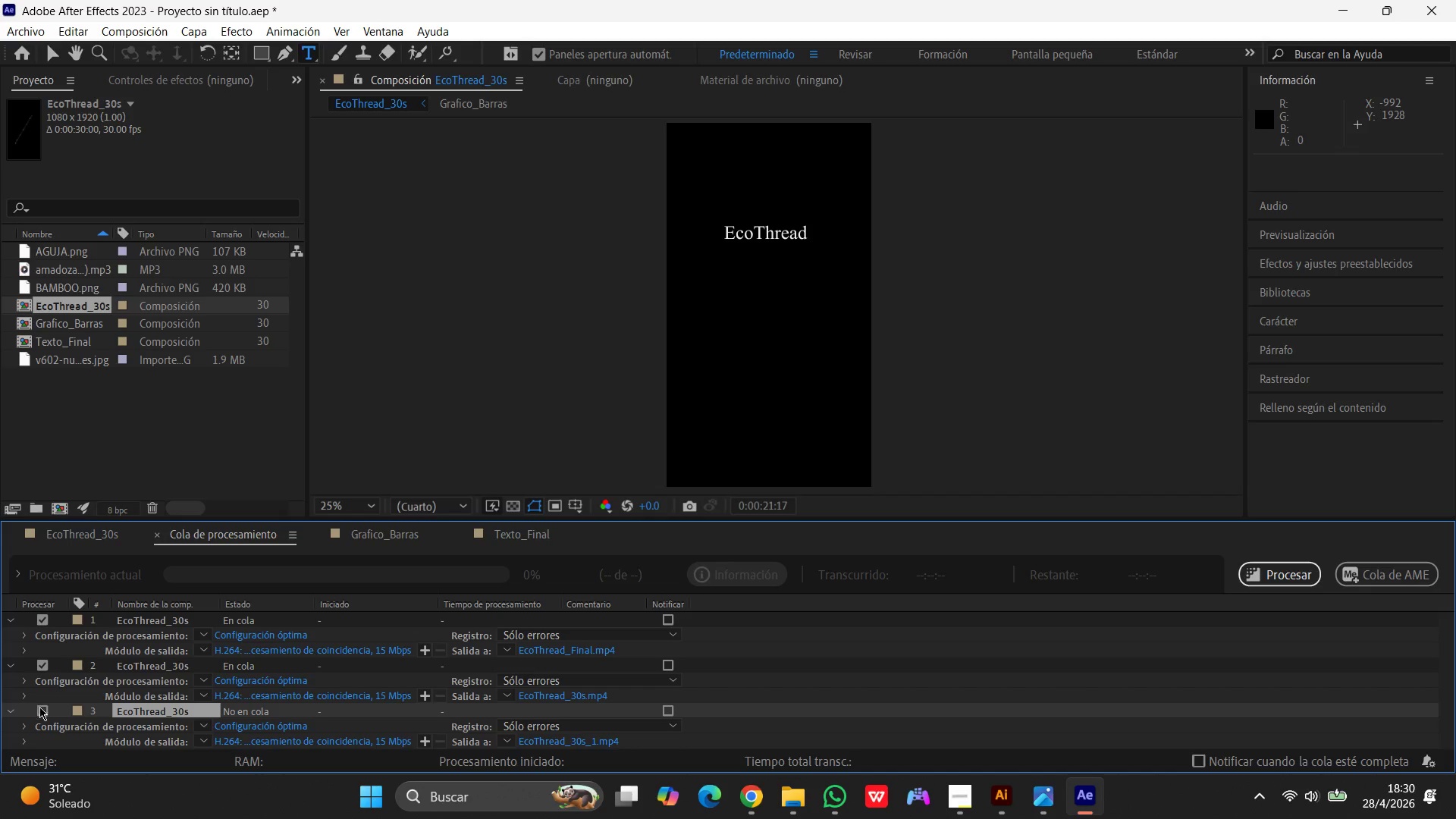 
left_click([39, 708])
 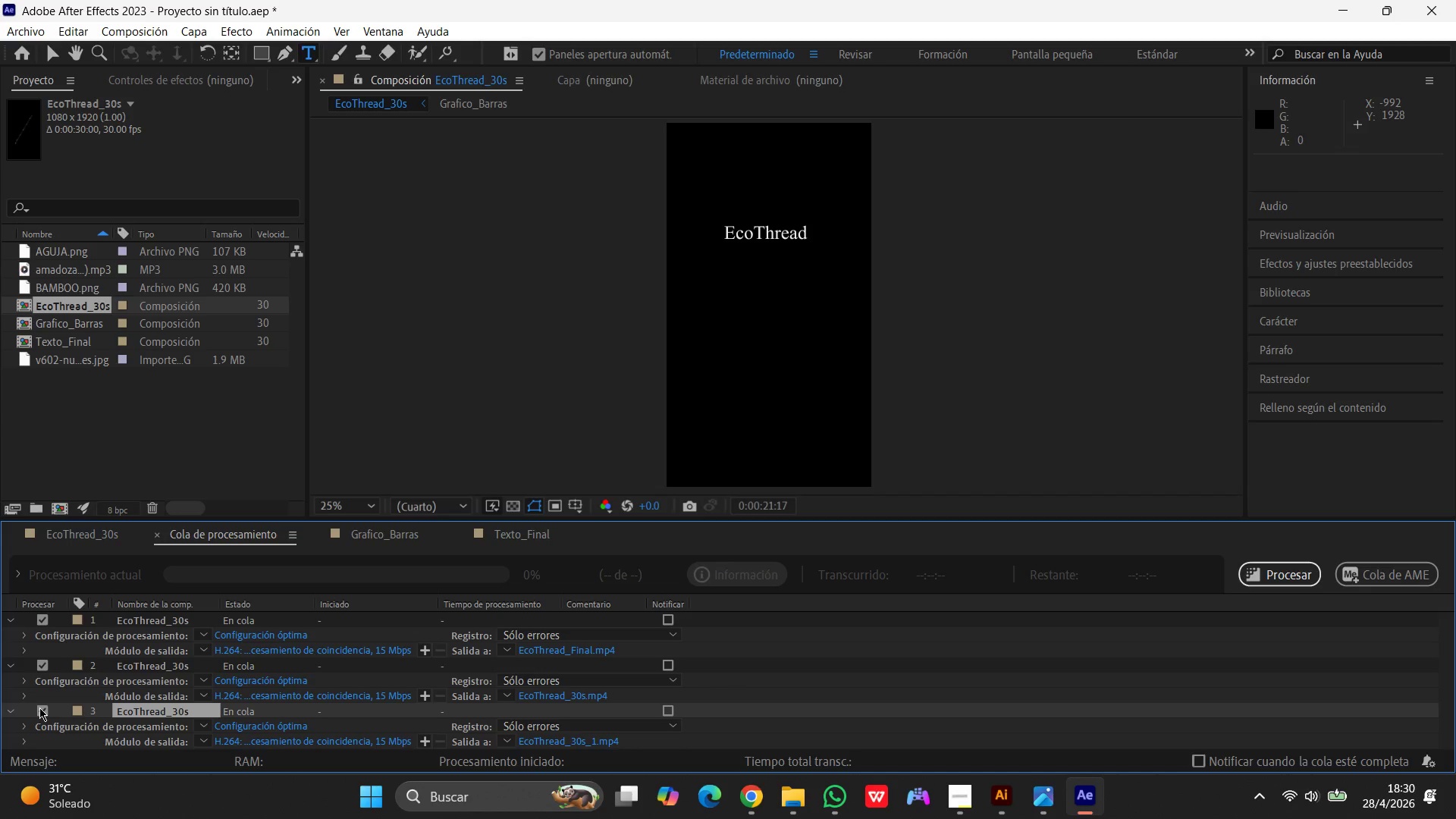 
key(Delete)
 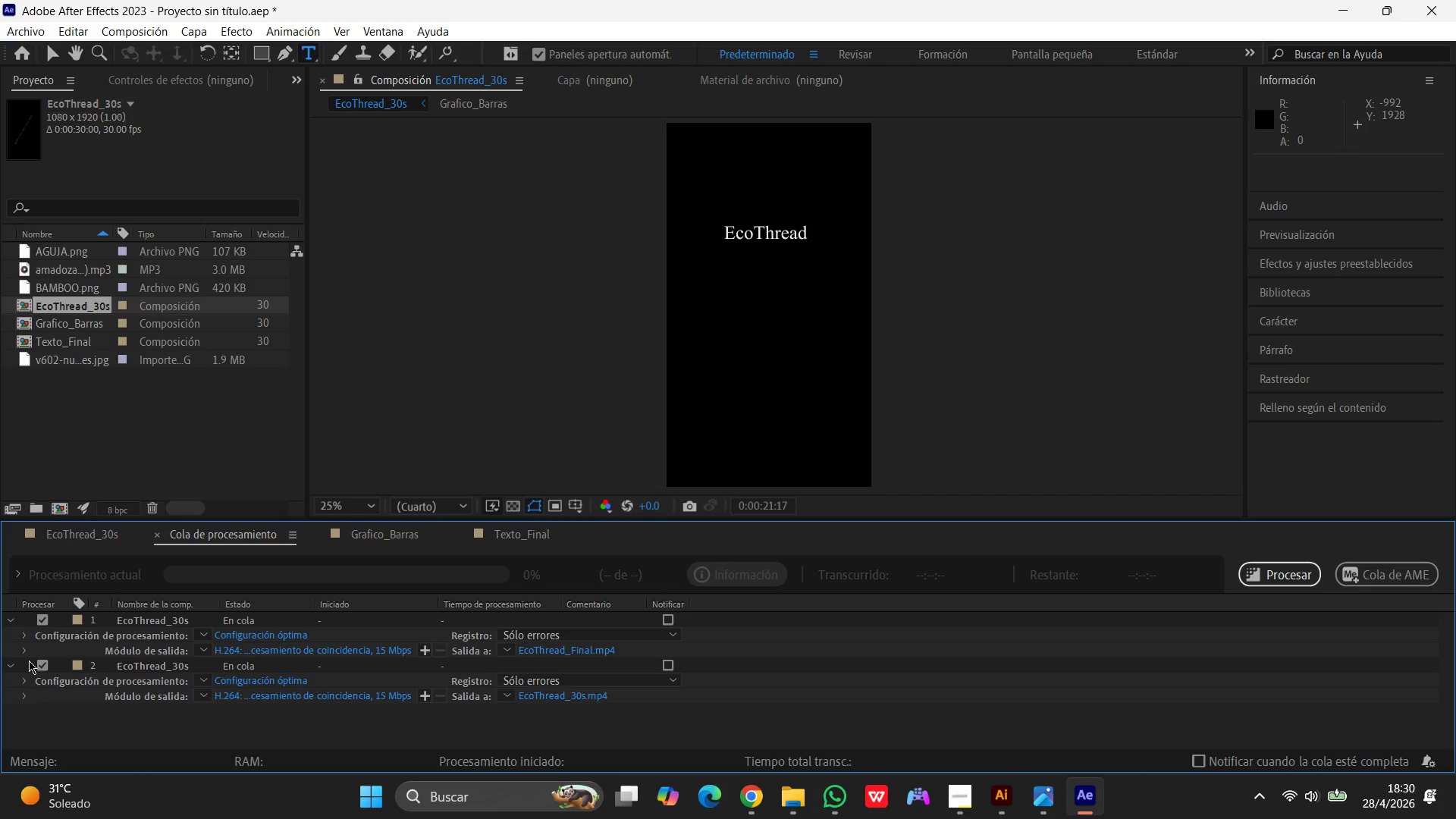 
left_click([38, 661])
 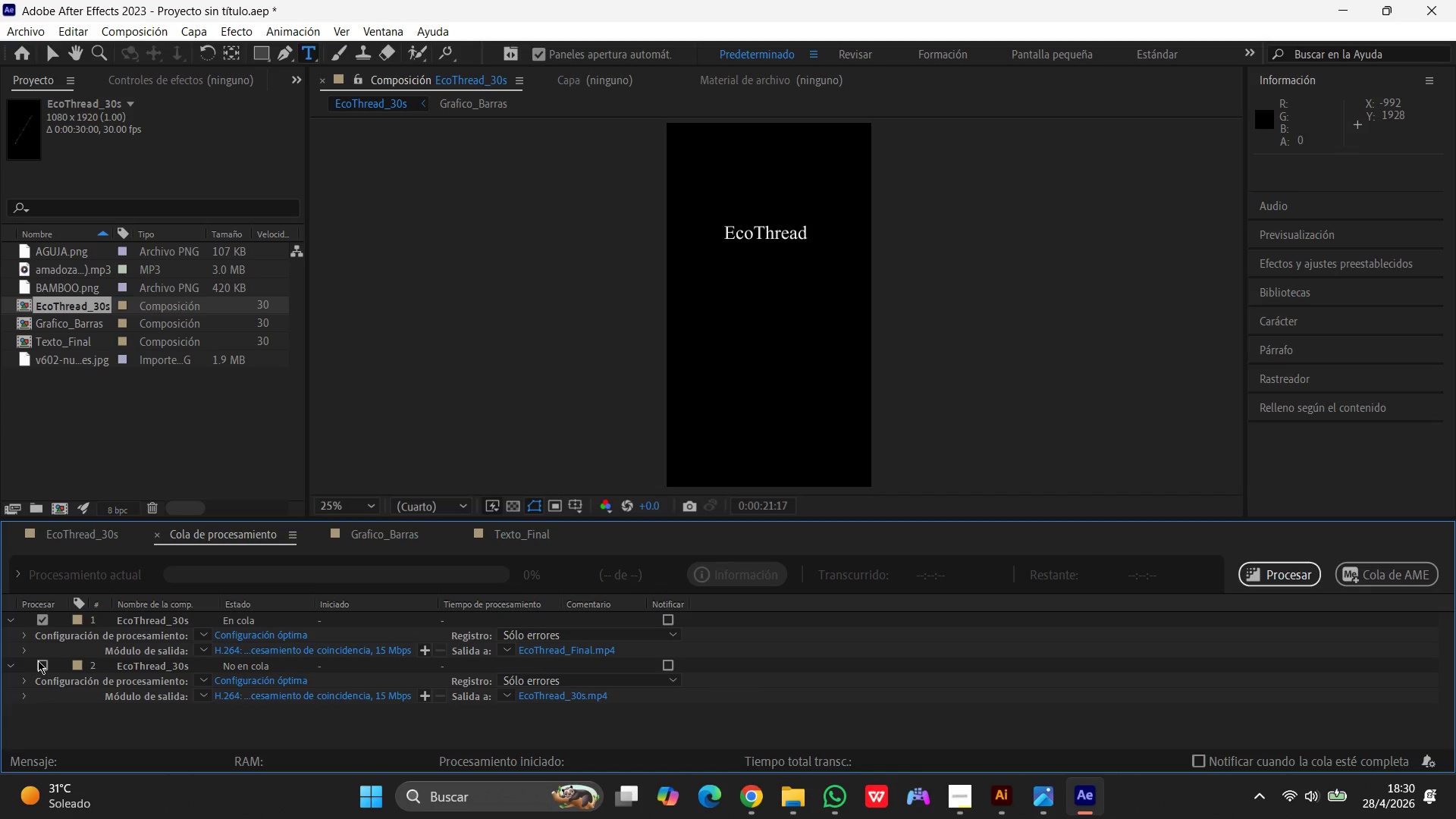 
key(Delete)
 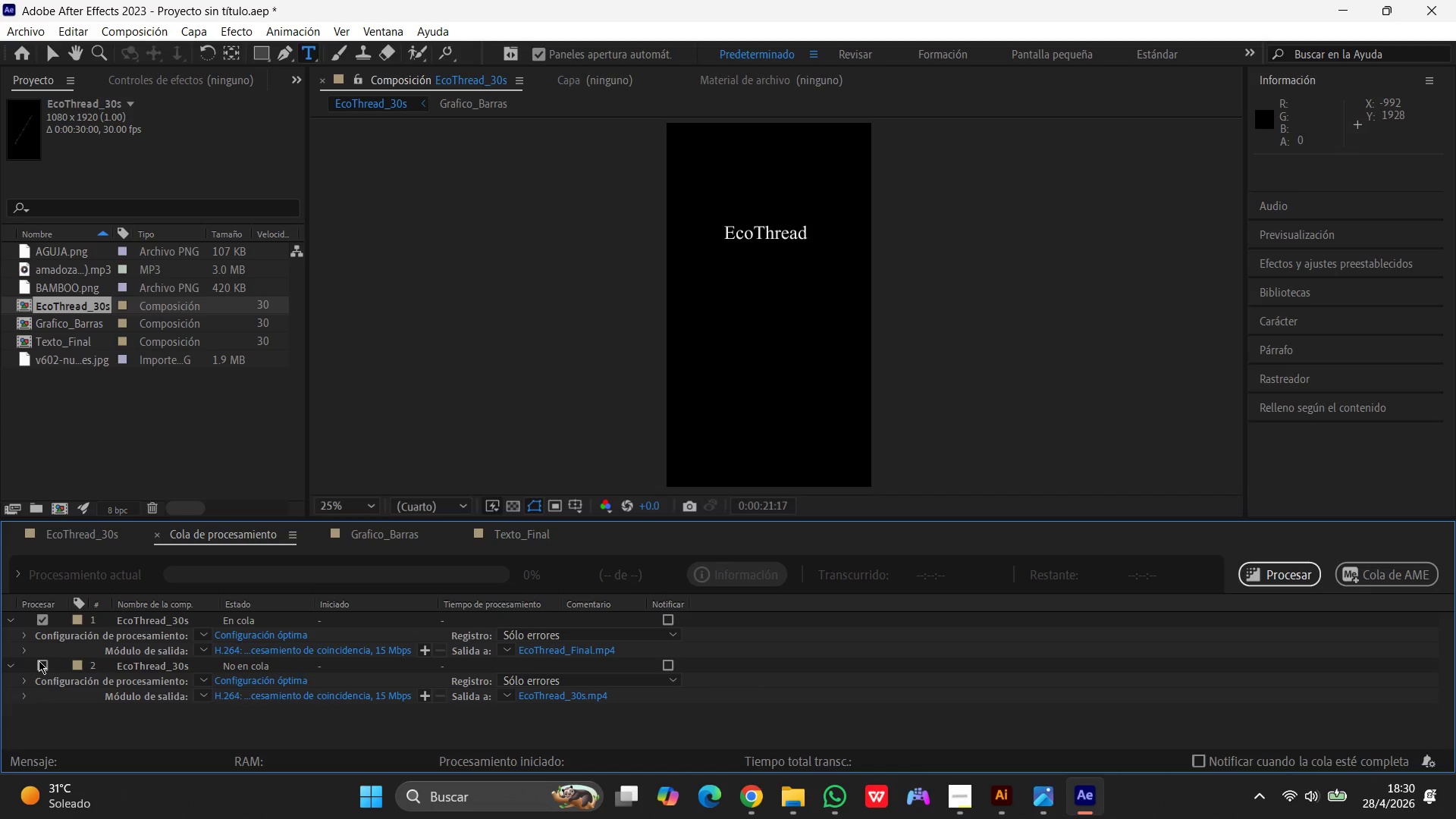 
left_click([44, 662])
 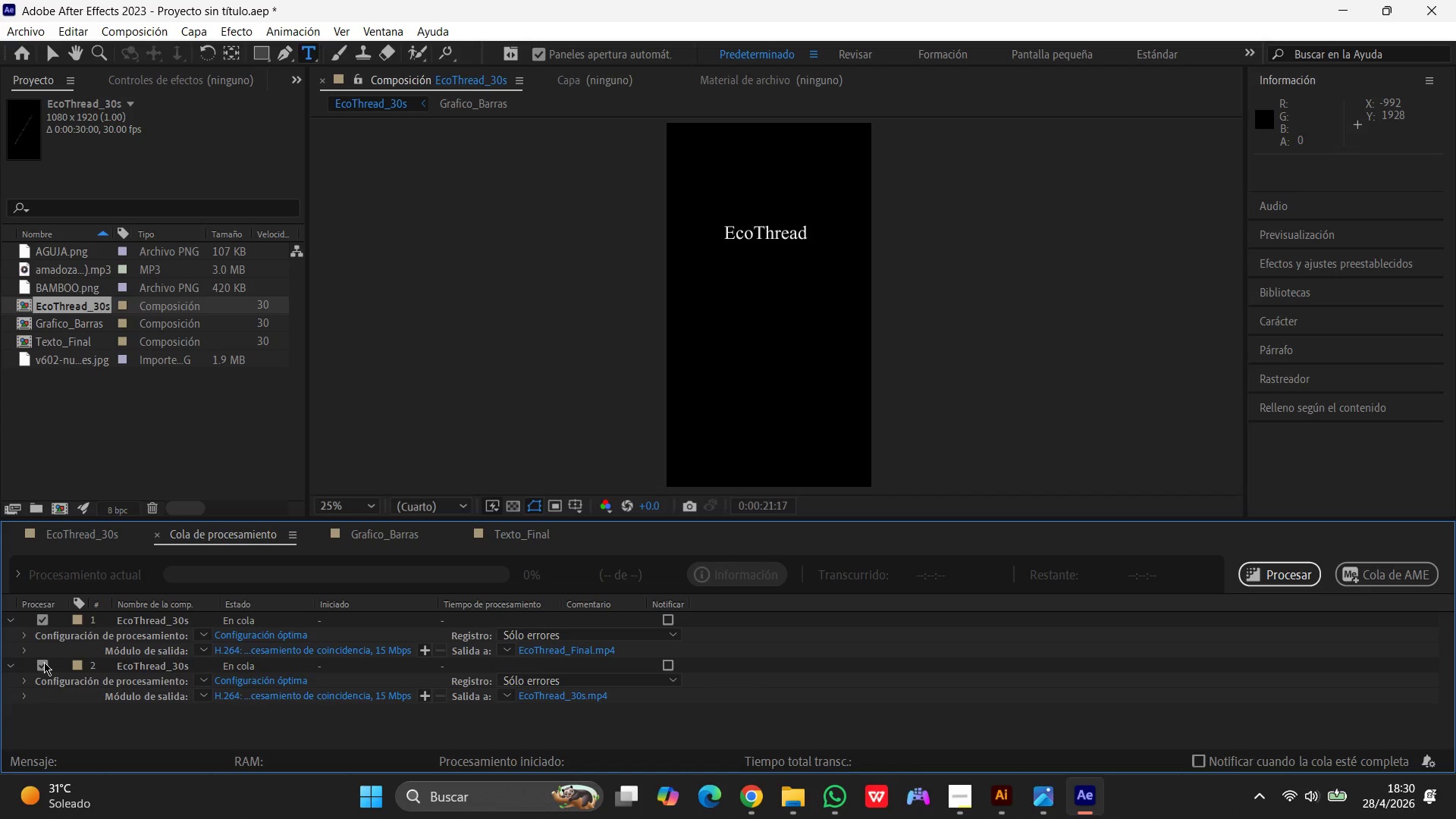 
key(Delete)
 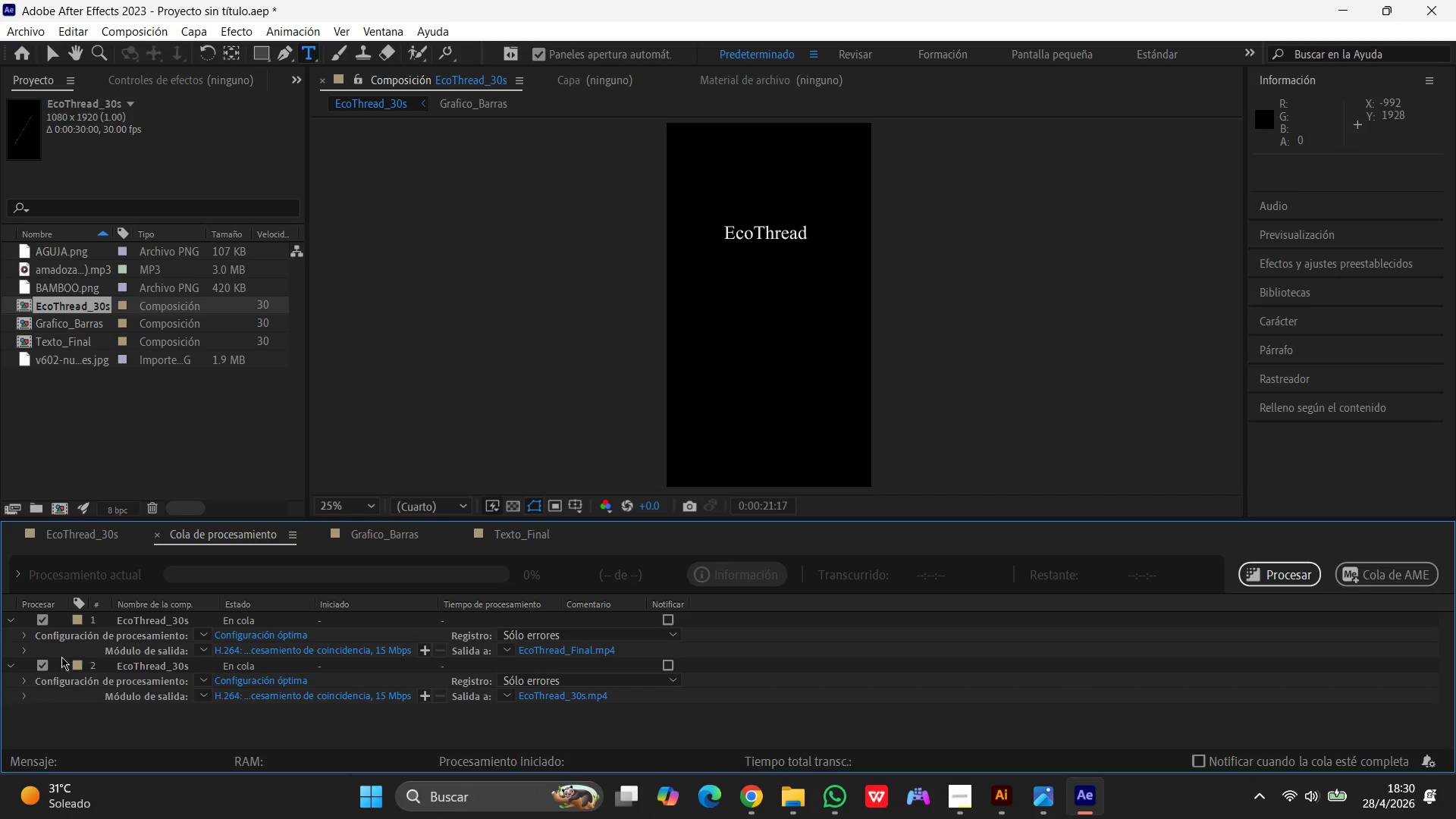 
left_click([59, 662])
 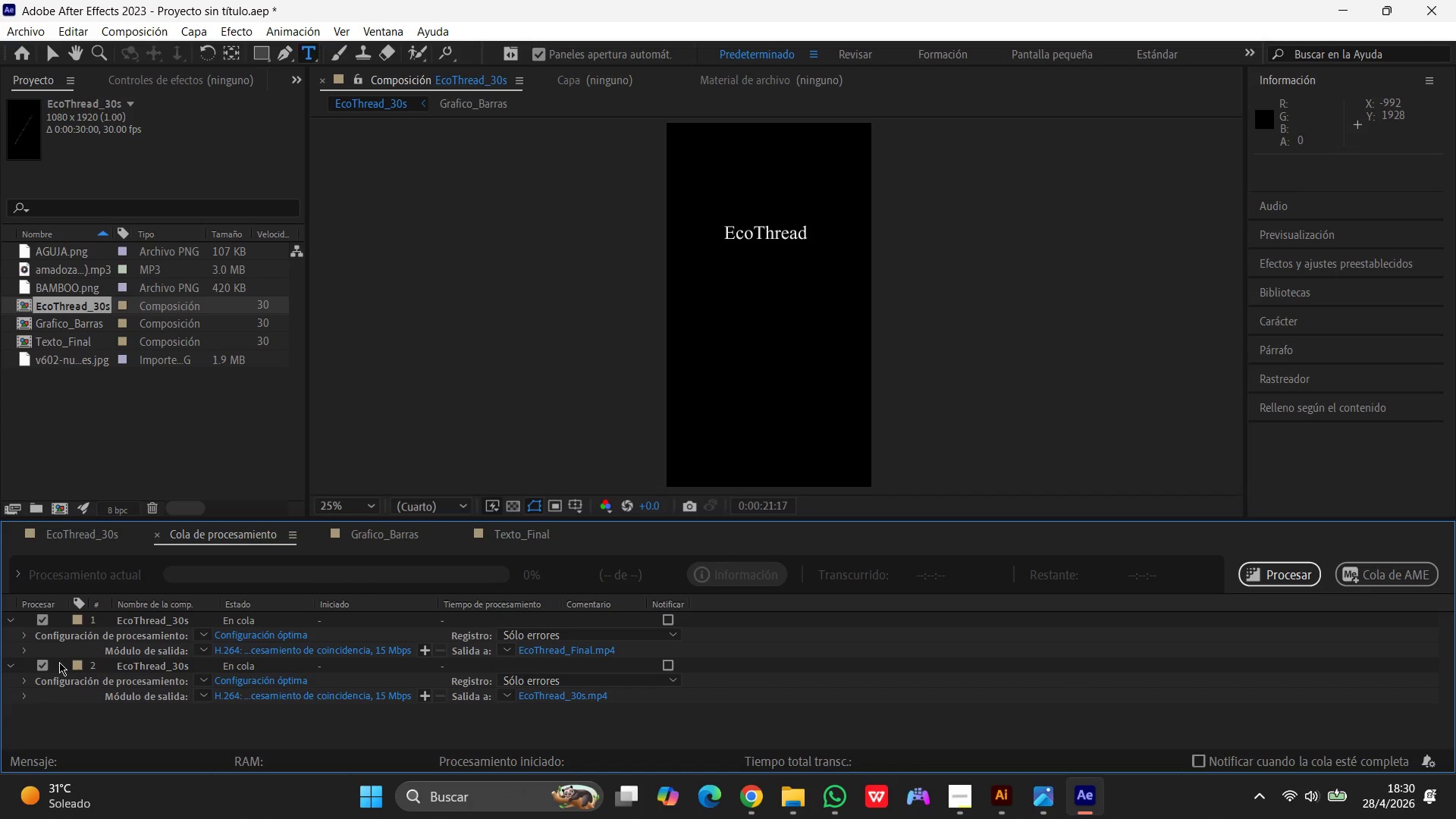 
key(Delete)
 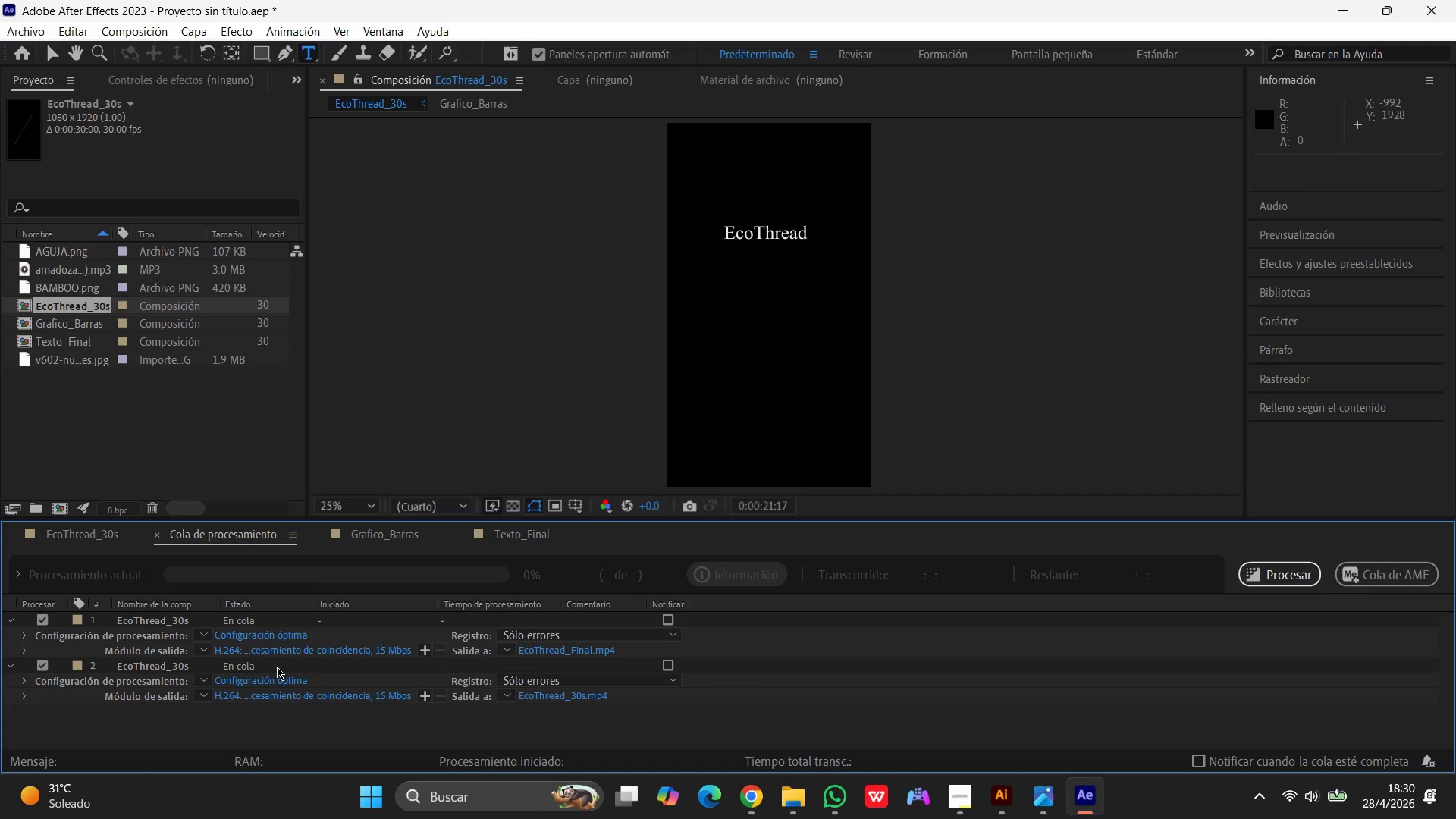 
right_click([277, 667])
 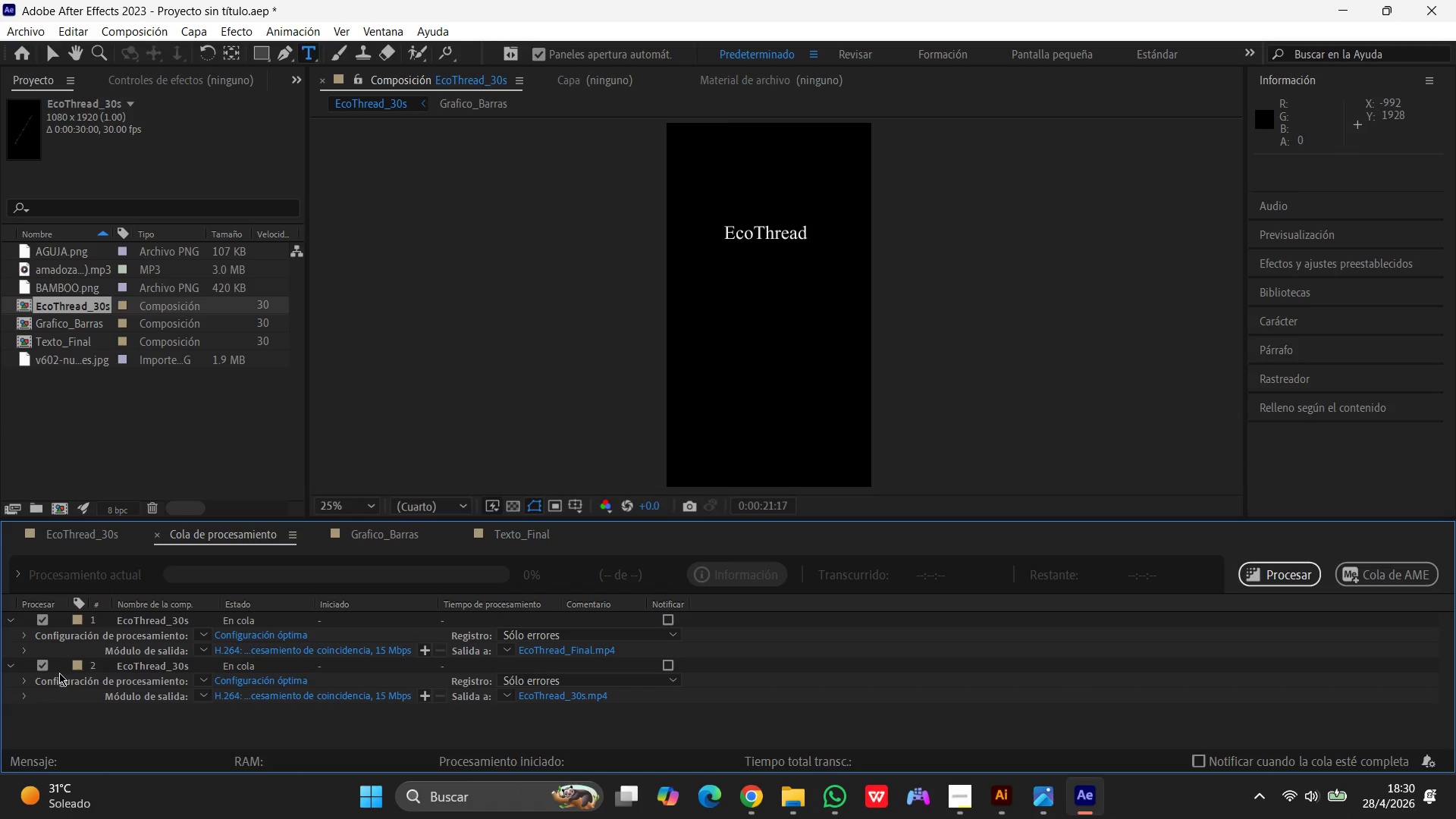 
right_click([47, 664])
 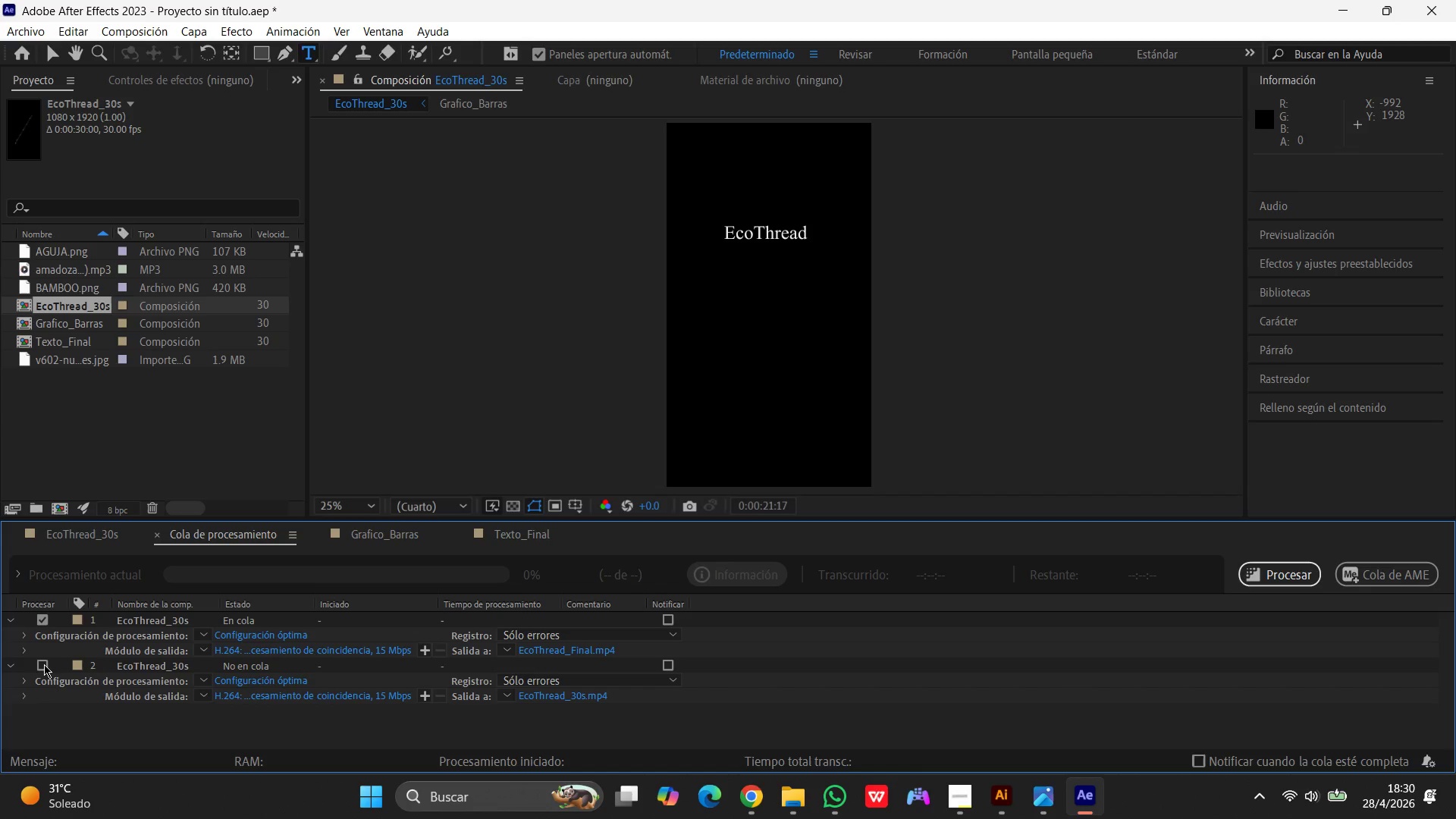 
left_click([44, 664])
 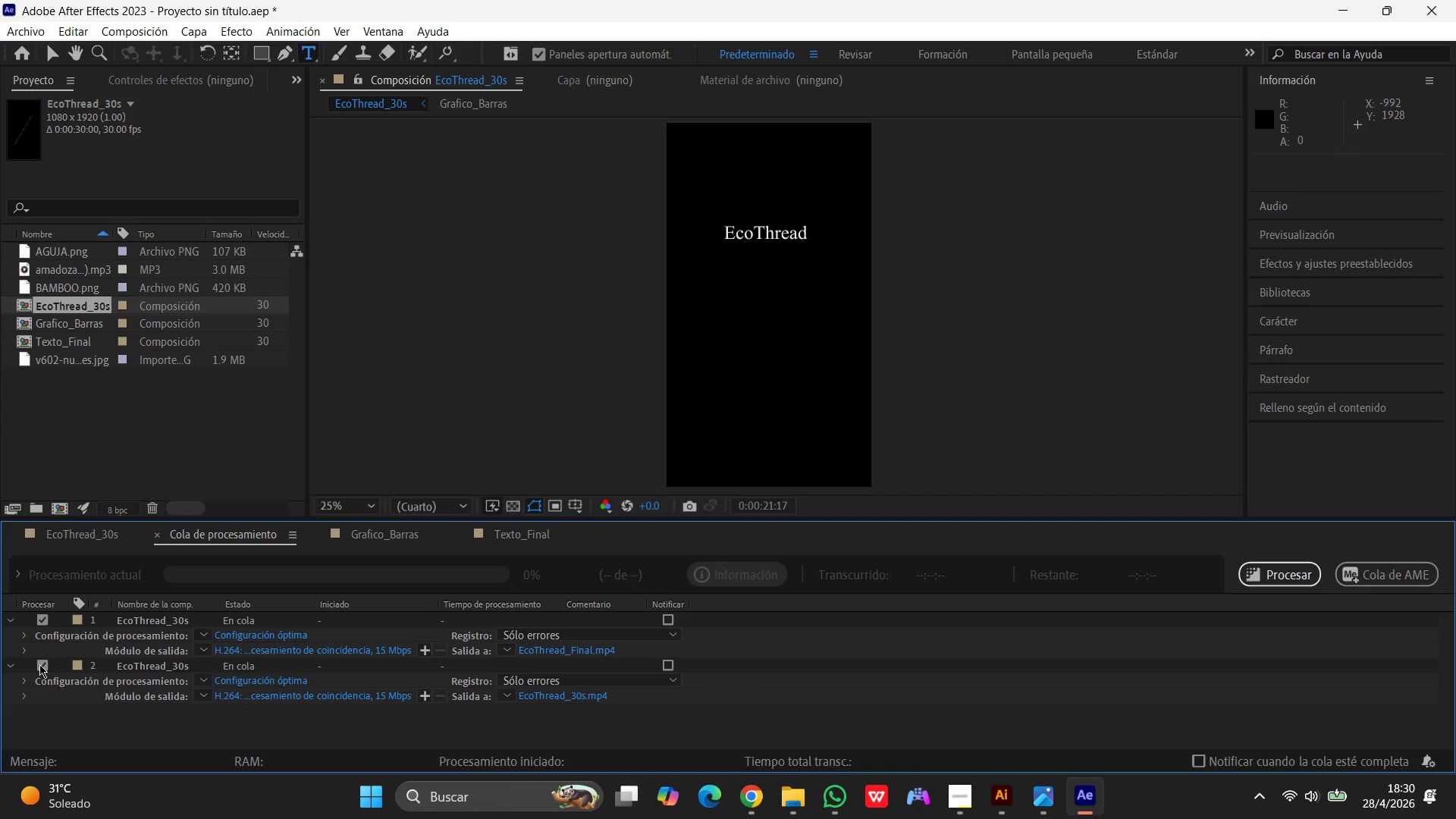 
left_click_drag(start_coordinate=[1, 664], to_coordinate=[394, 696])
 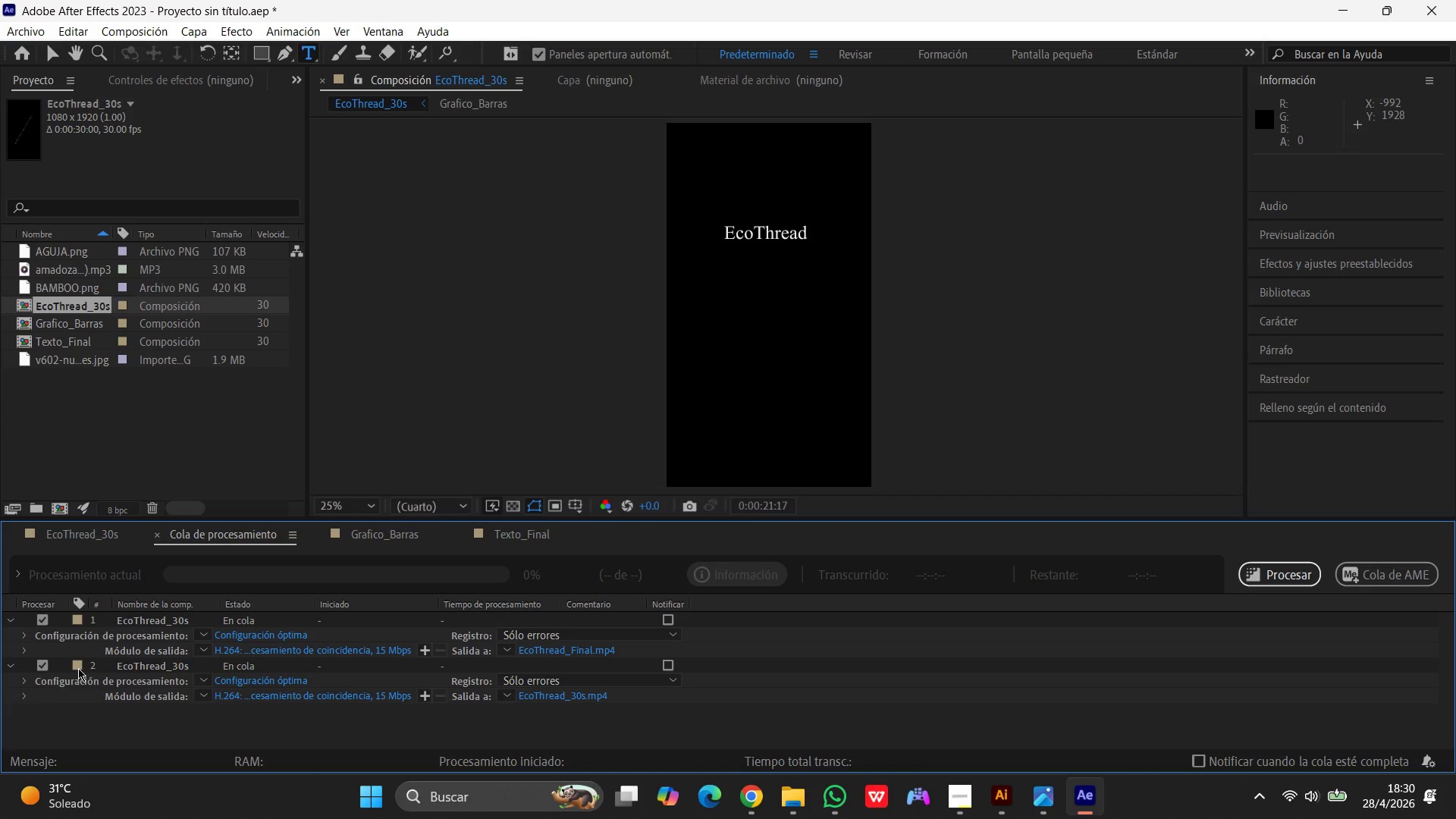 
right_click([61, 664])
 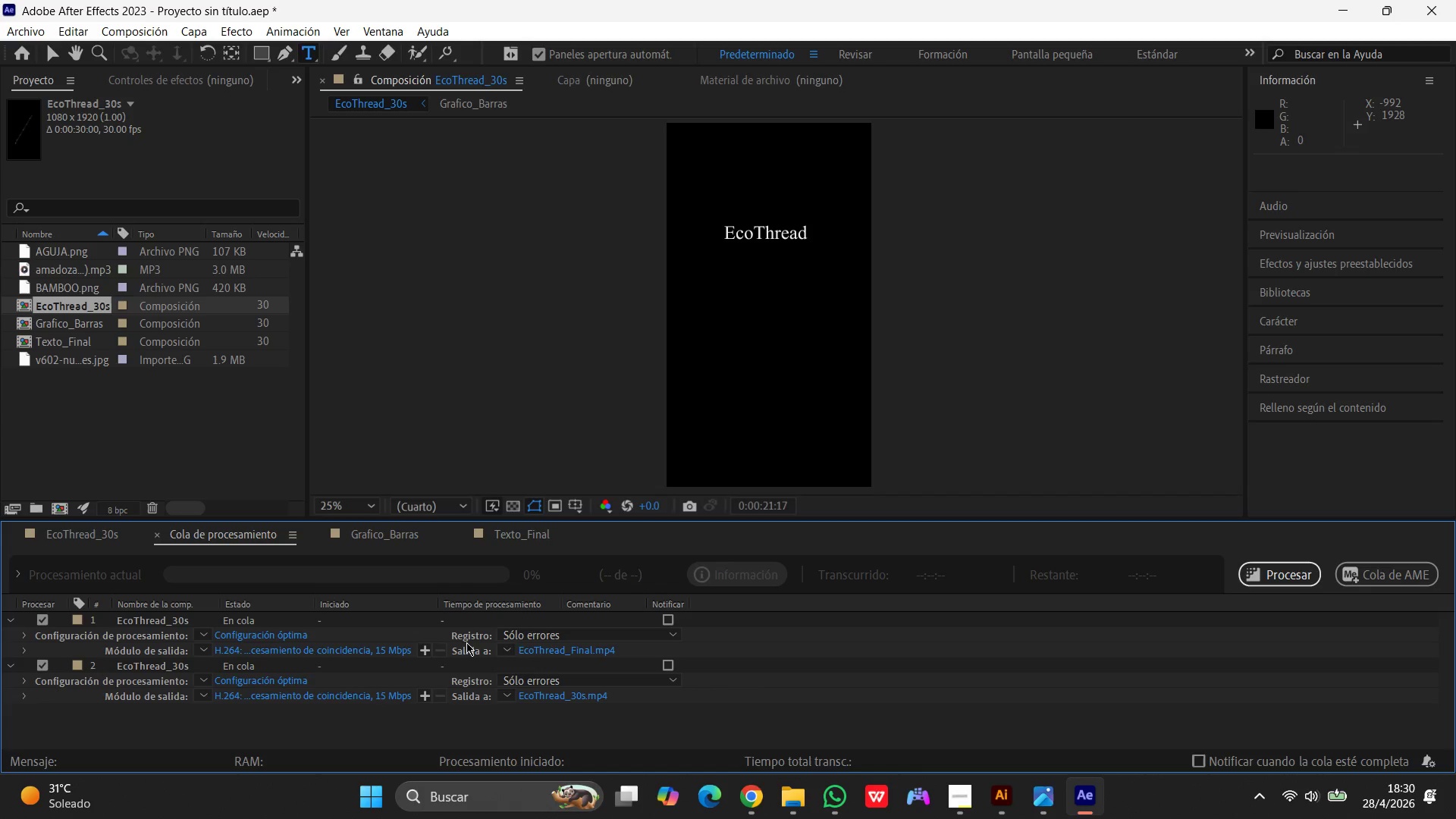 
wait(5.86)
 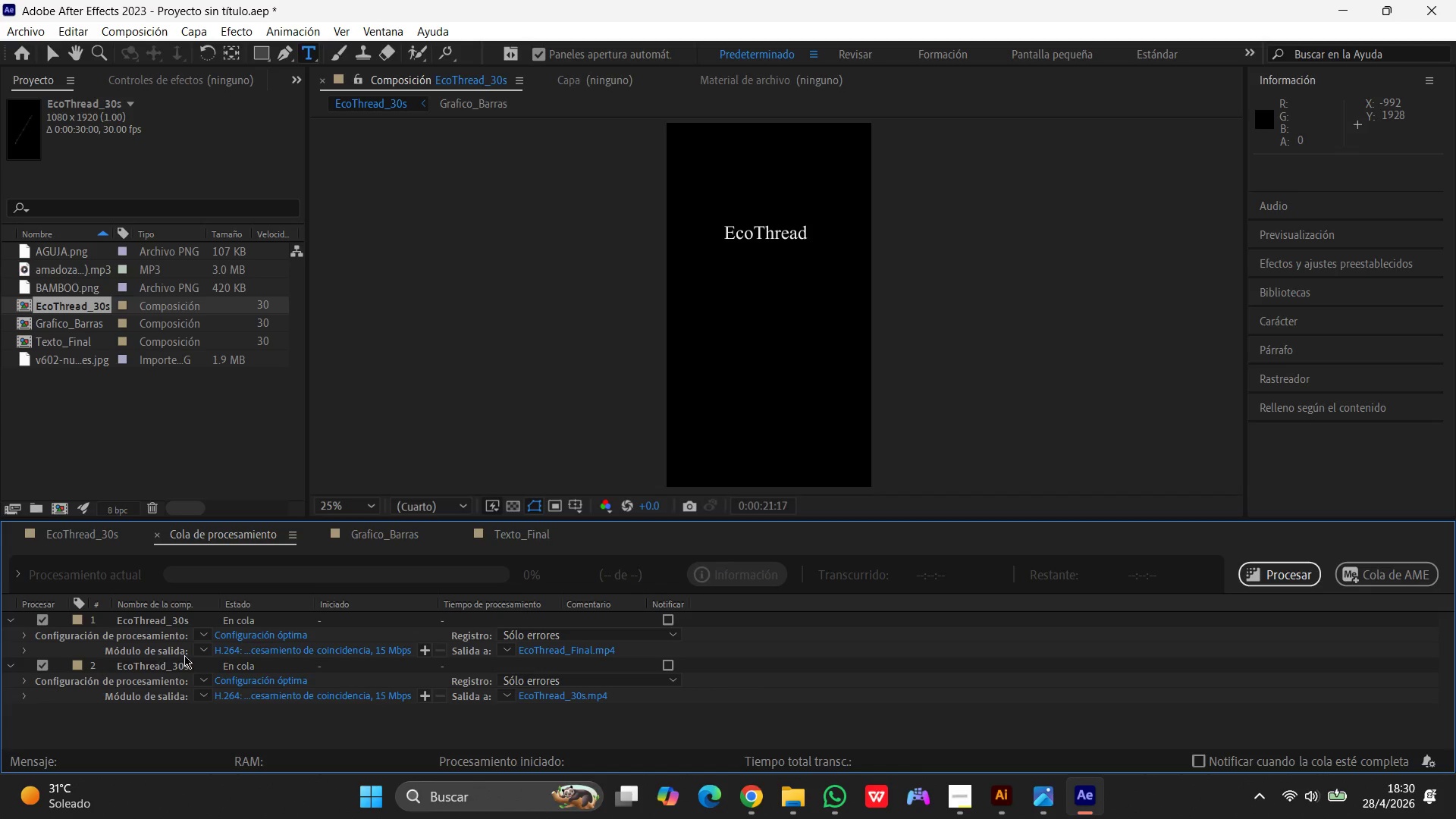 
scroll: coordinate [174, 654], scroll_direction: up, amount: 2.0
 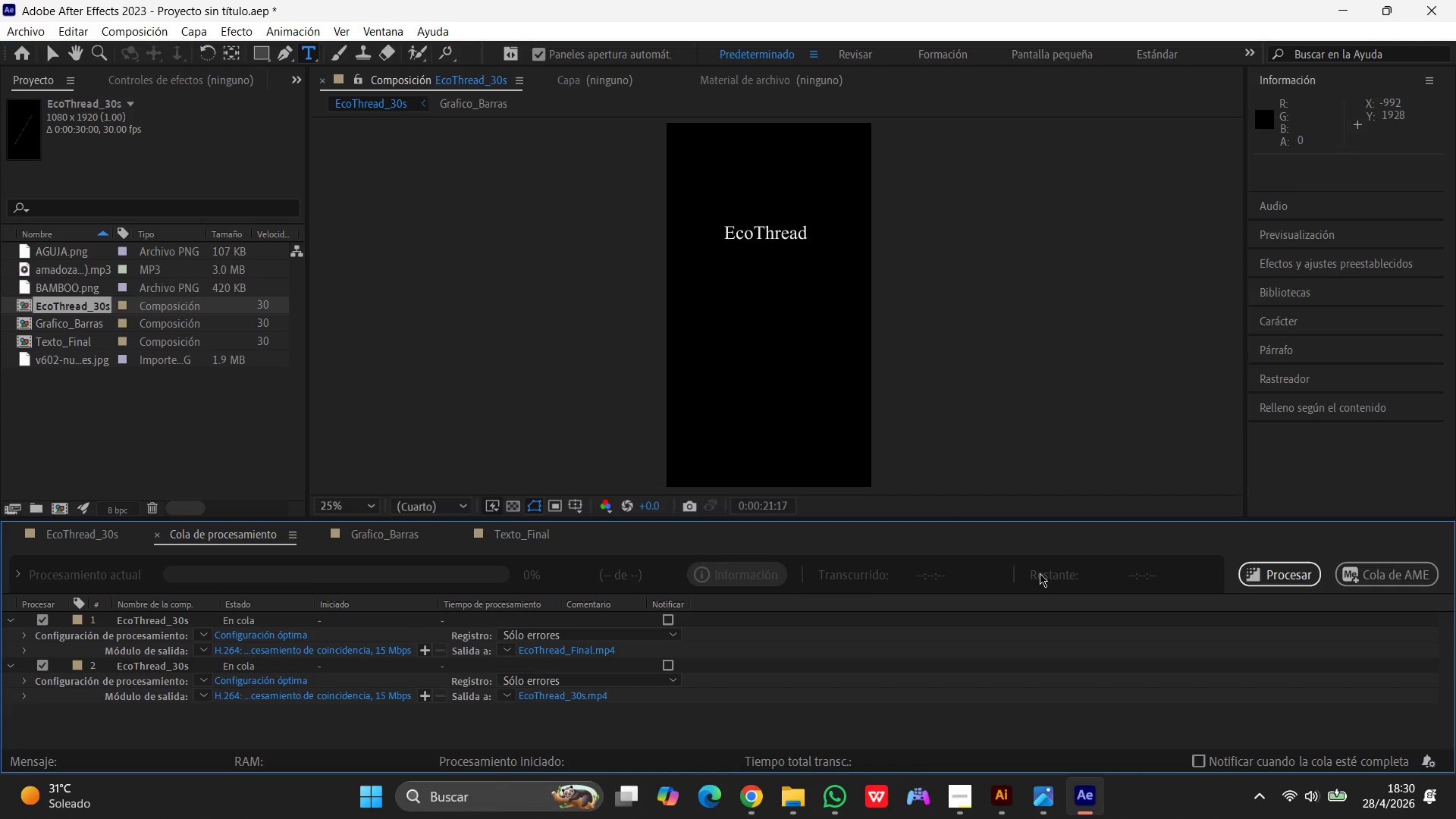 
left_click([1288, 579])
 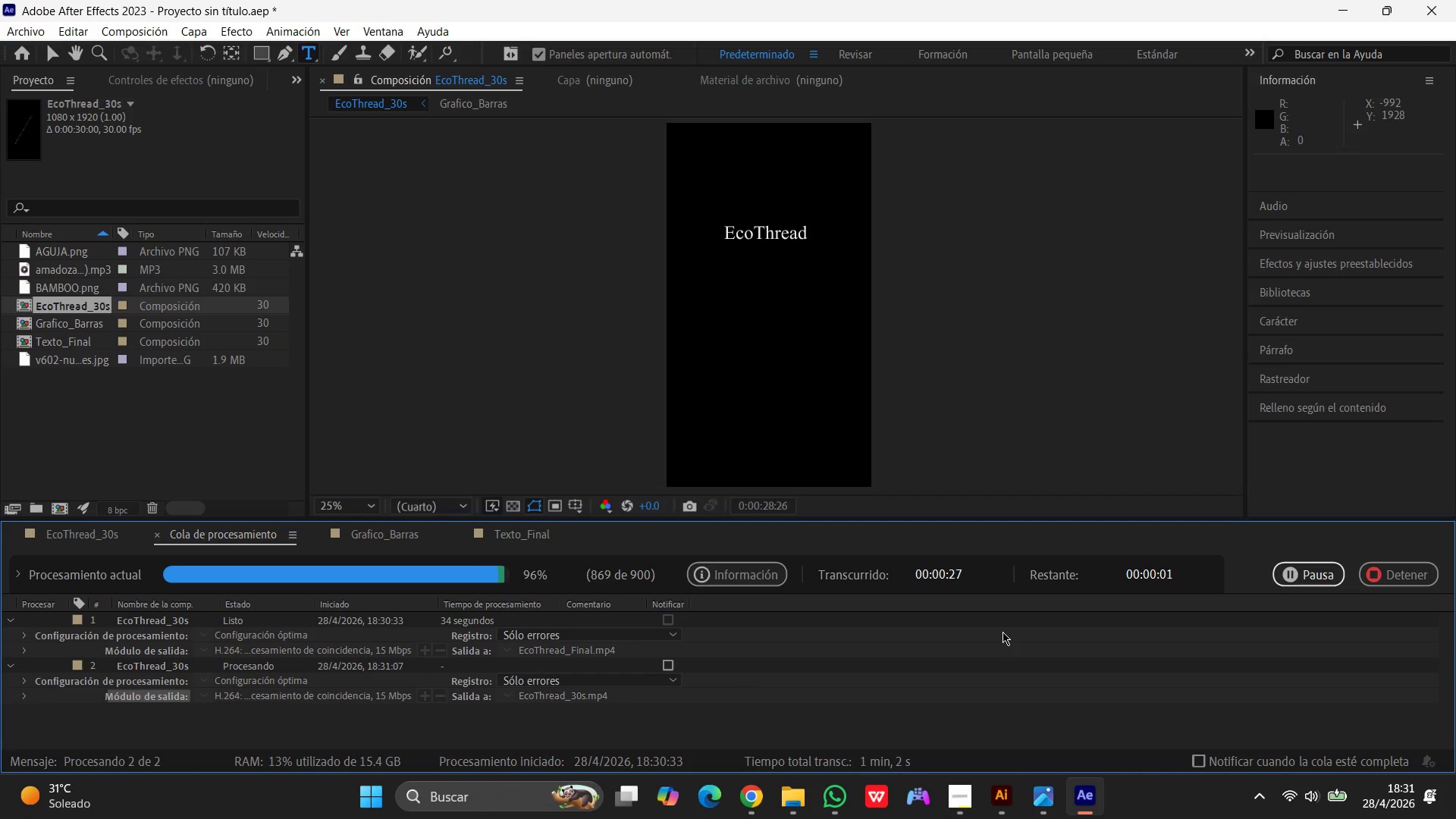 
wait(66.97)
 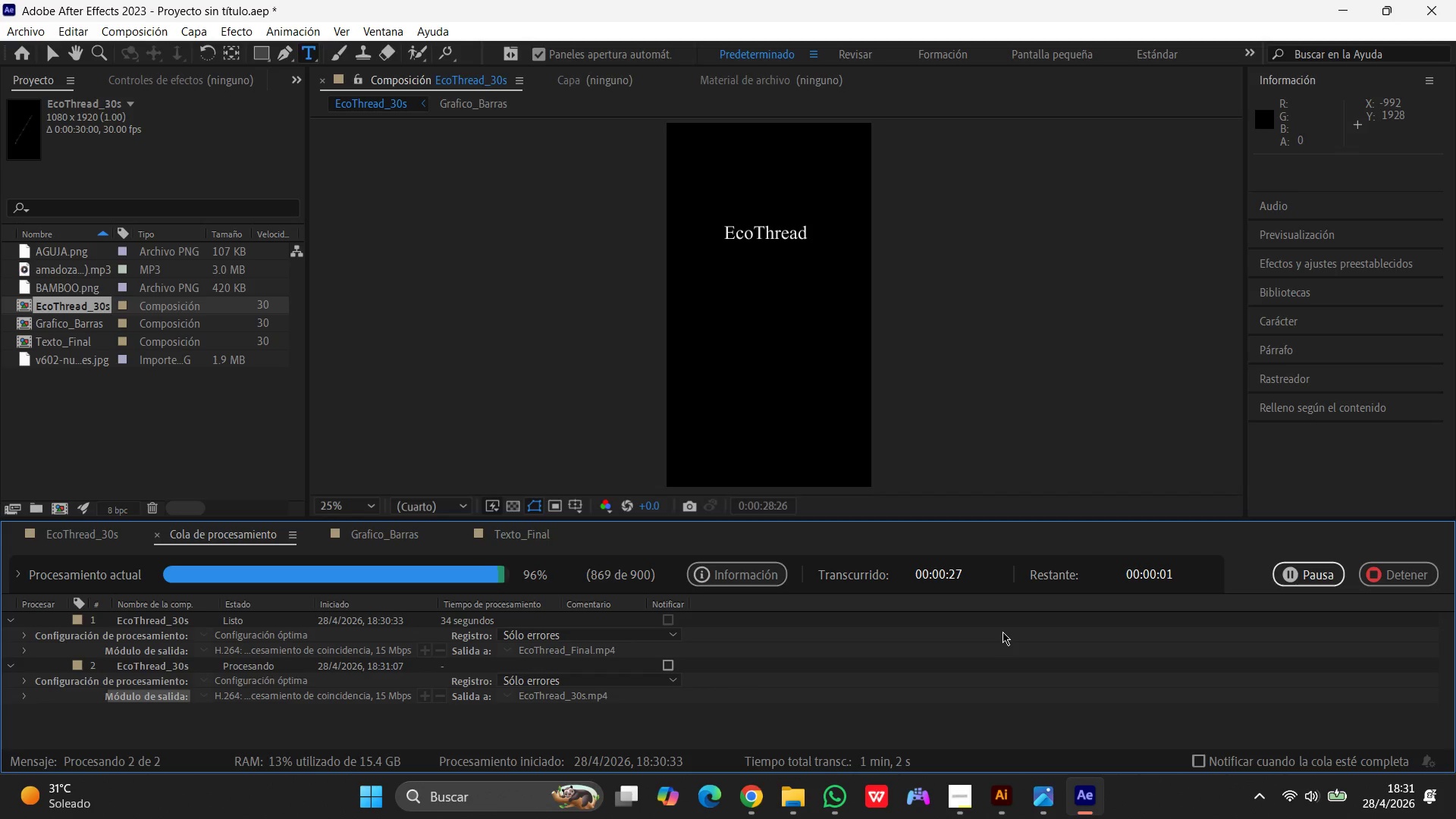 
left_click([1341, 11])
 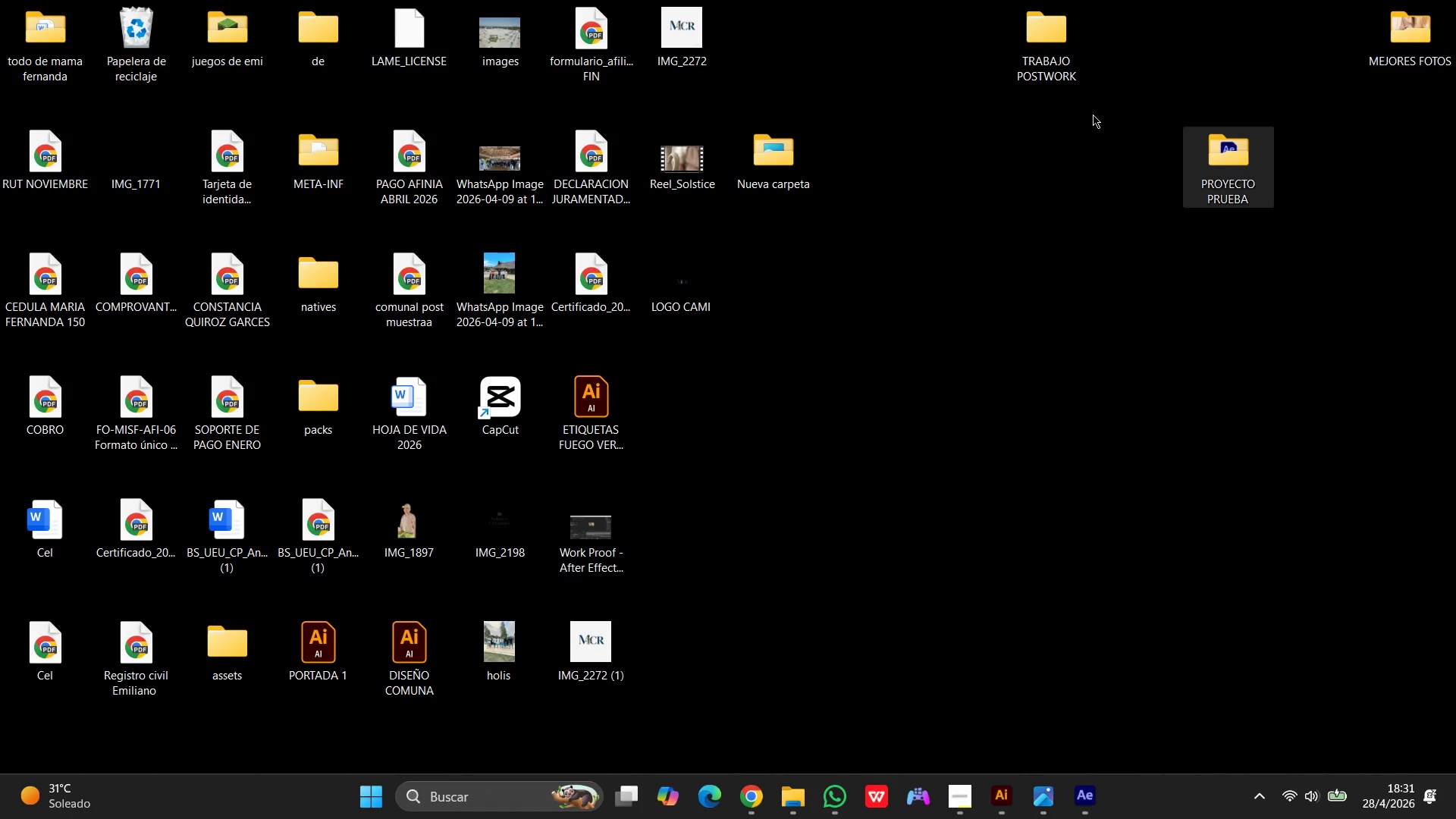 
double_click([1039, 54])
 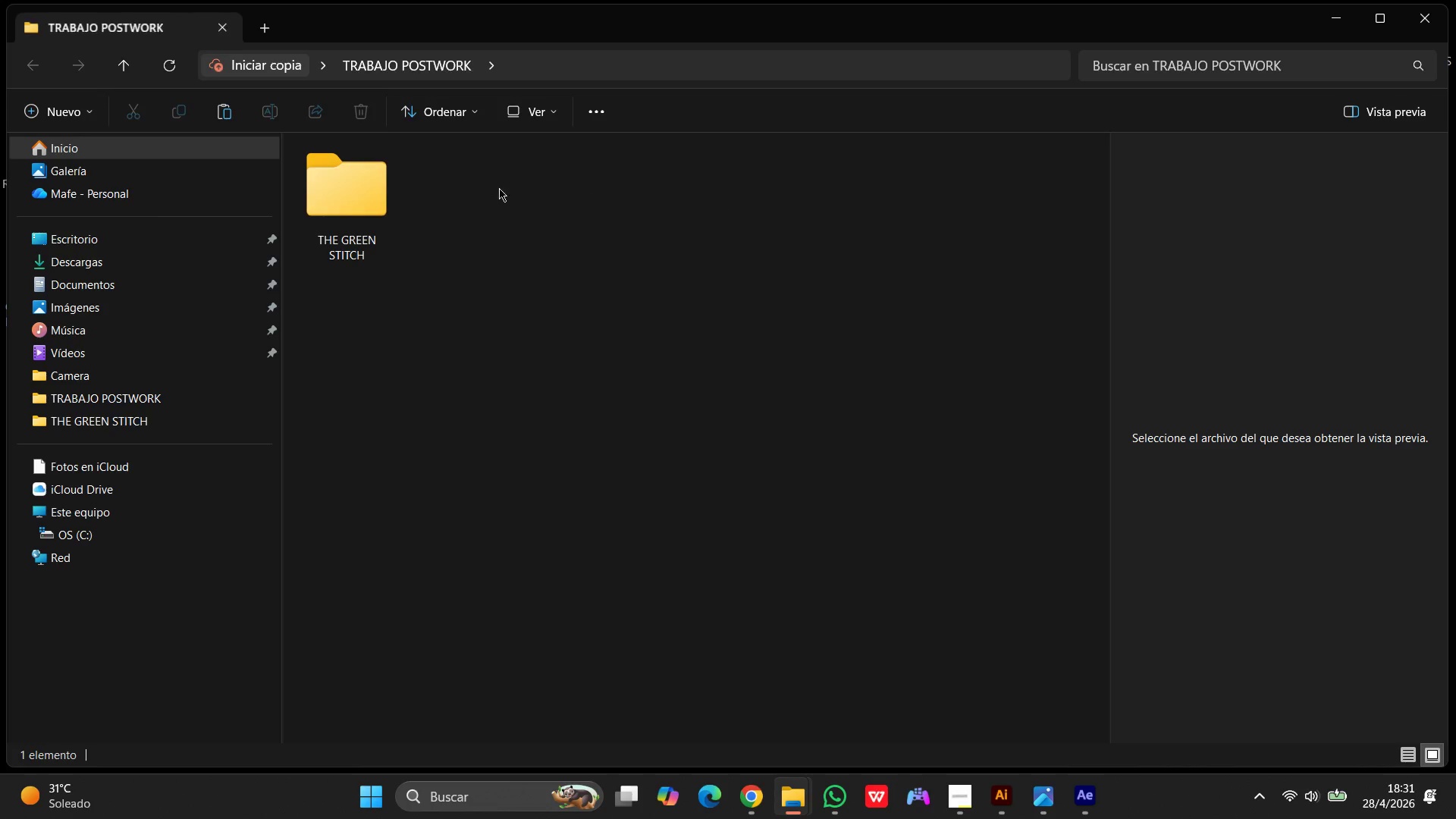 
double_click([334, 183])
 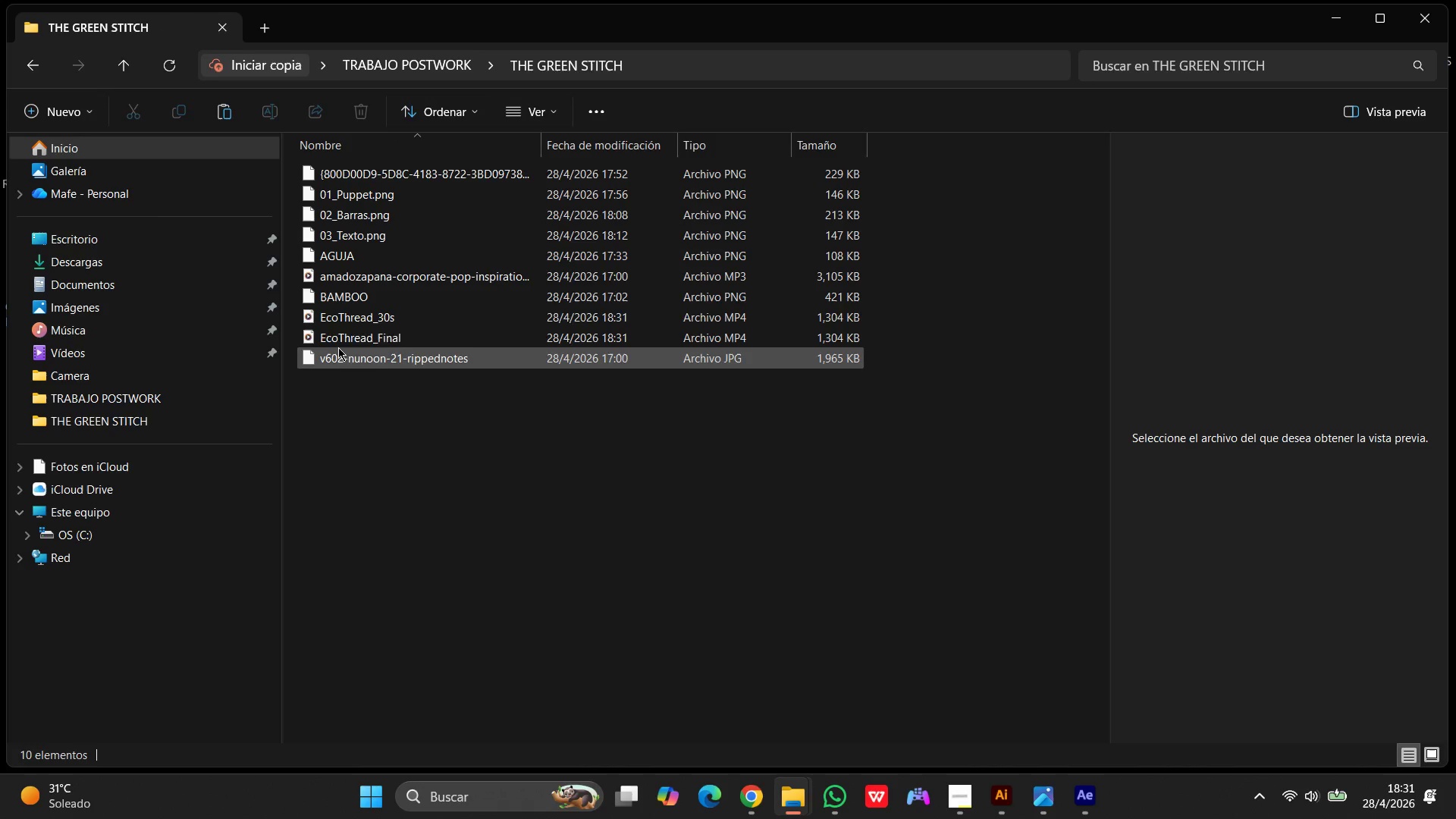 
double_click([344, 338])
 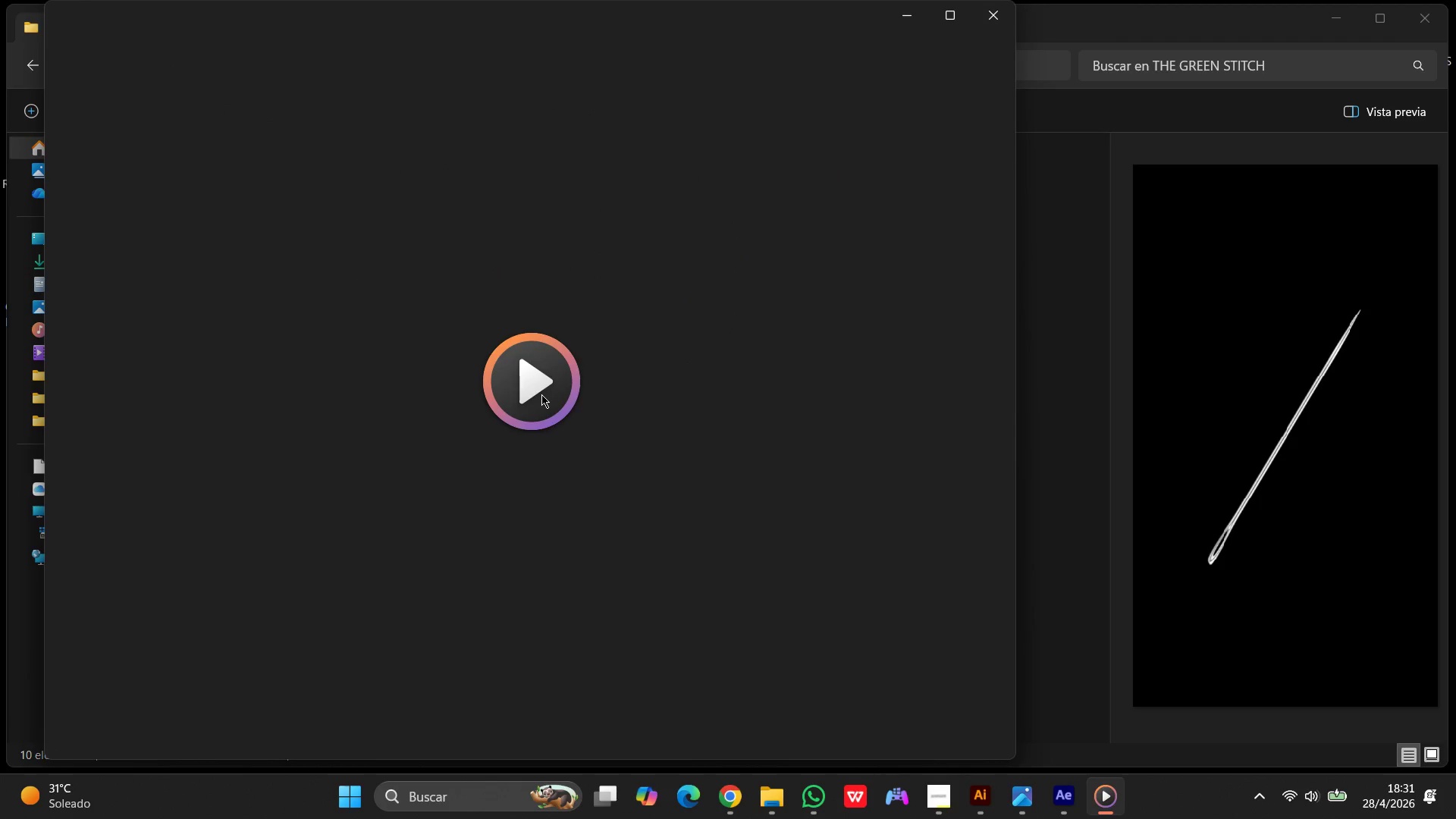 
left_click([527, 375])
 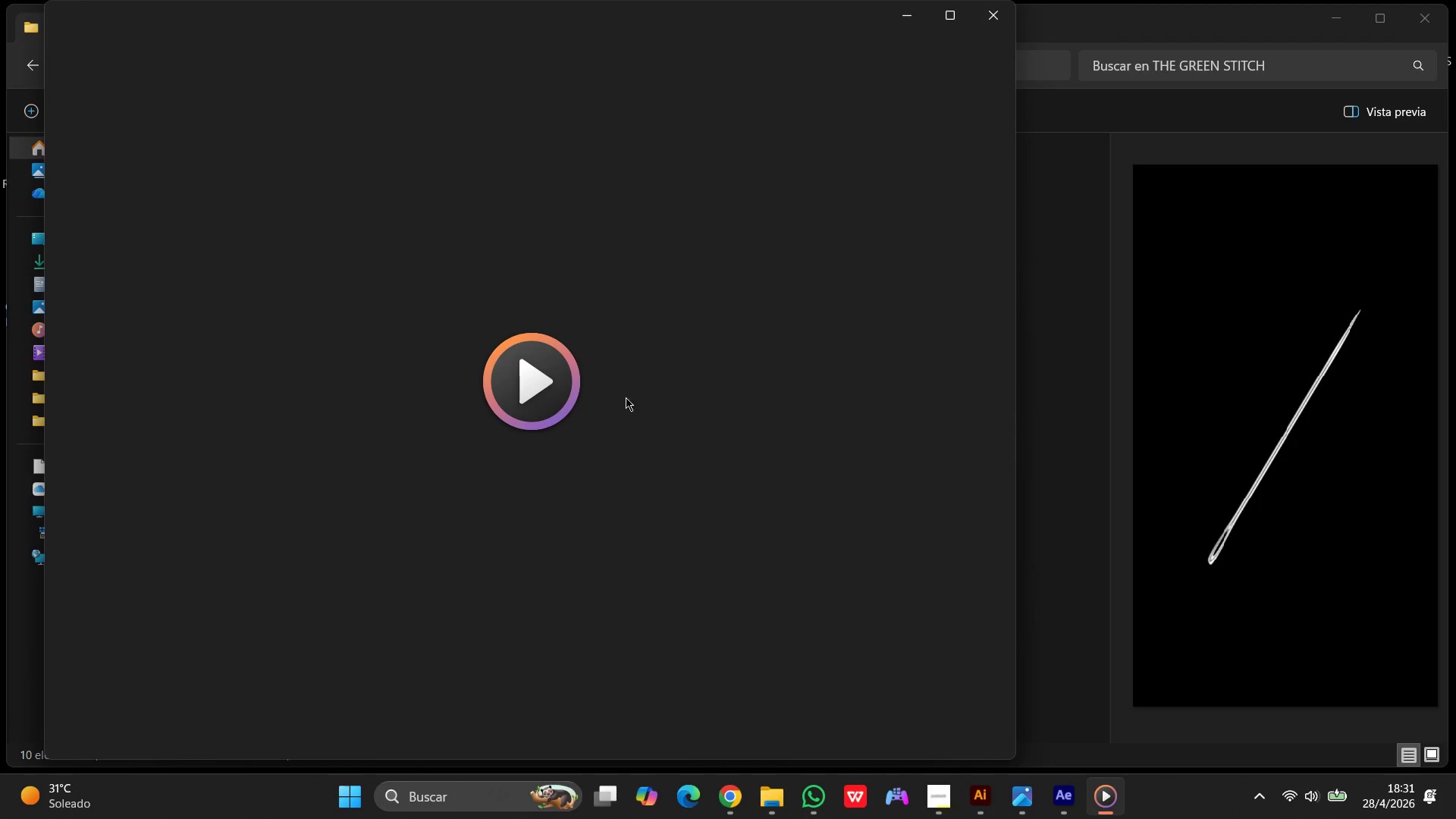 
left_click([533, 369])
 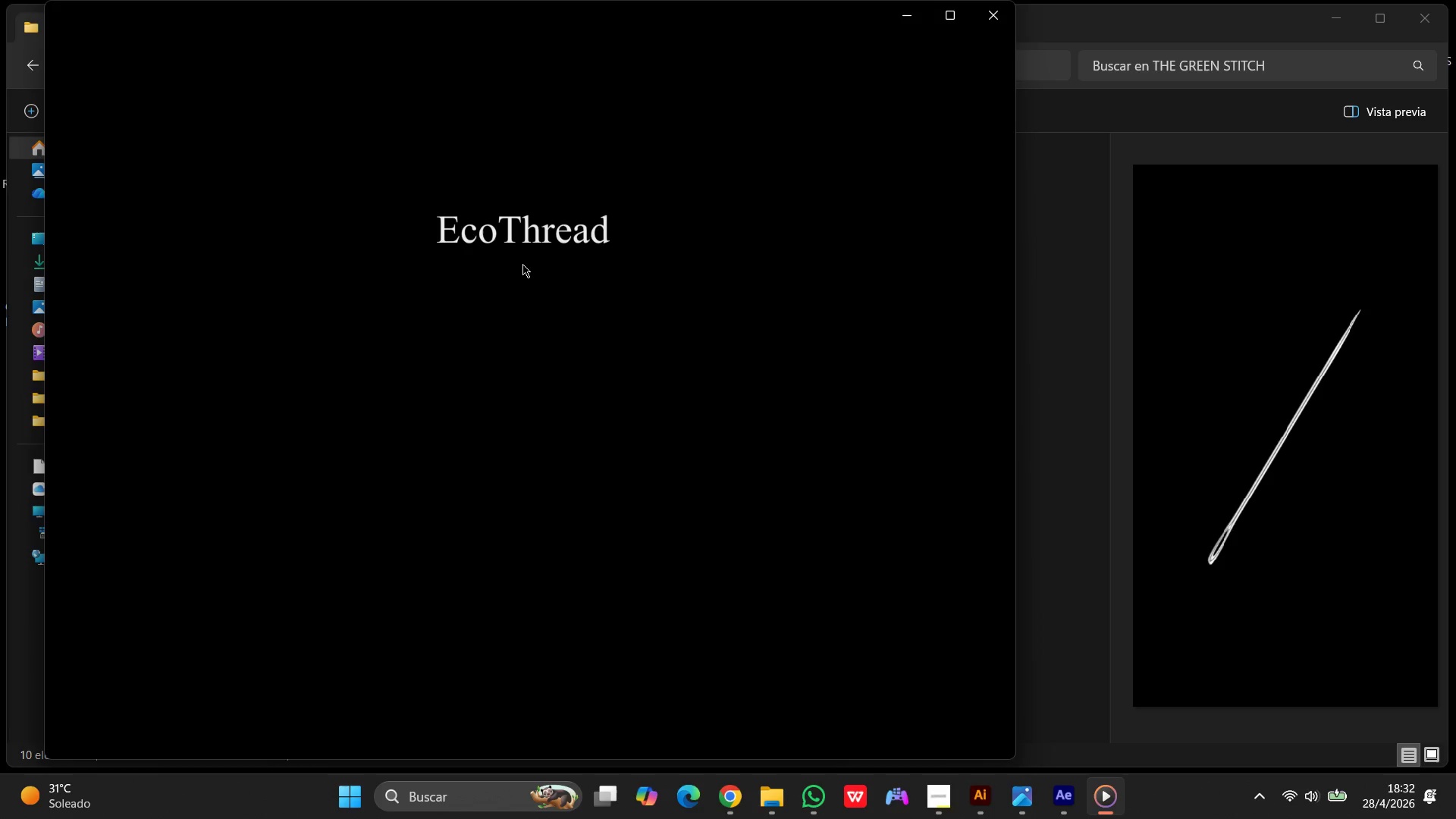 
wait(35.88)
 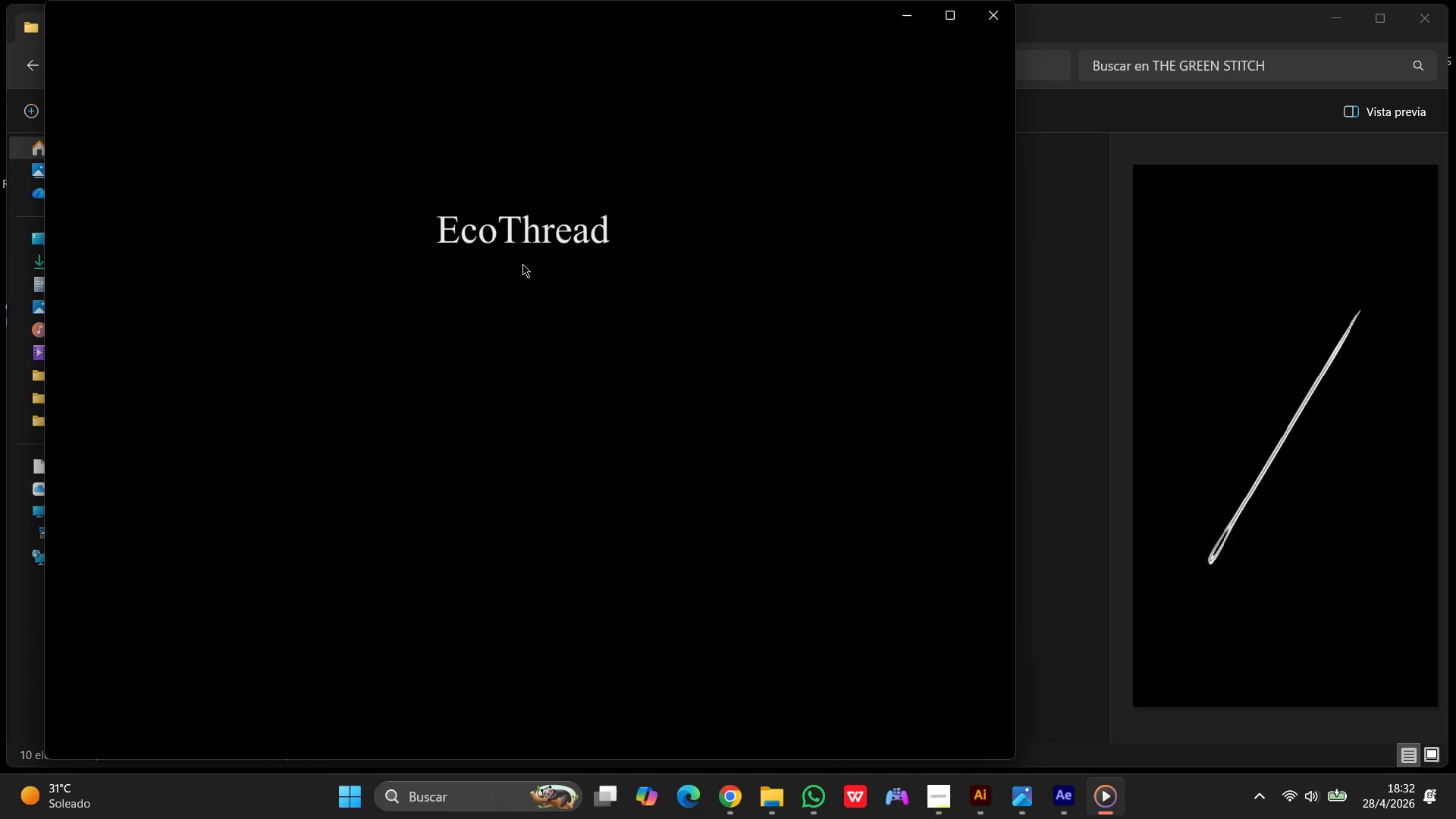 
left_click([1003, 16])
 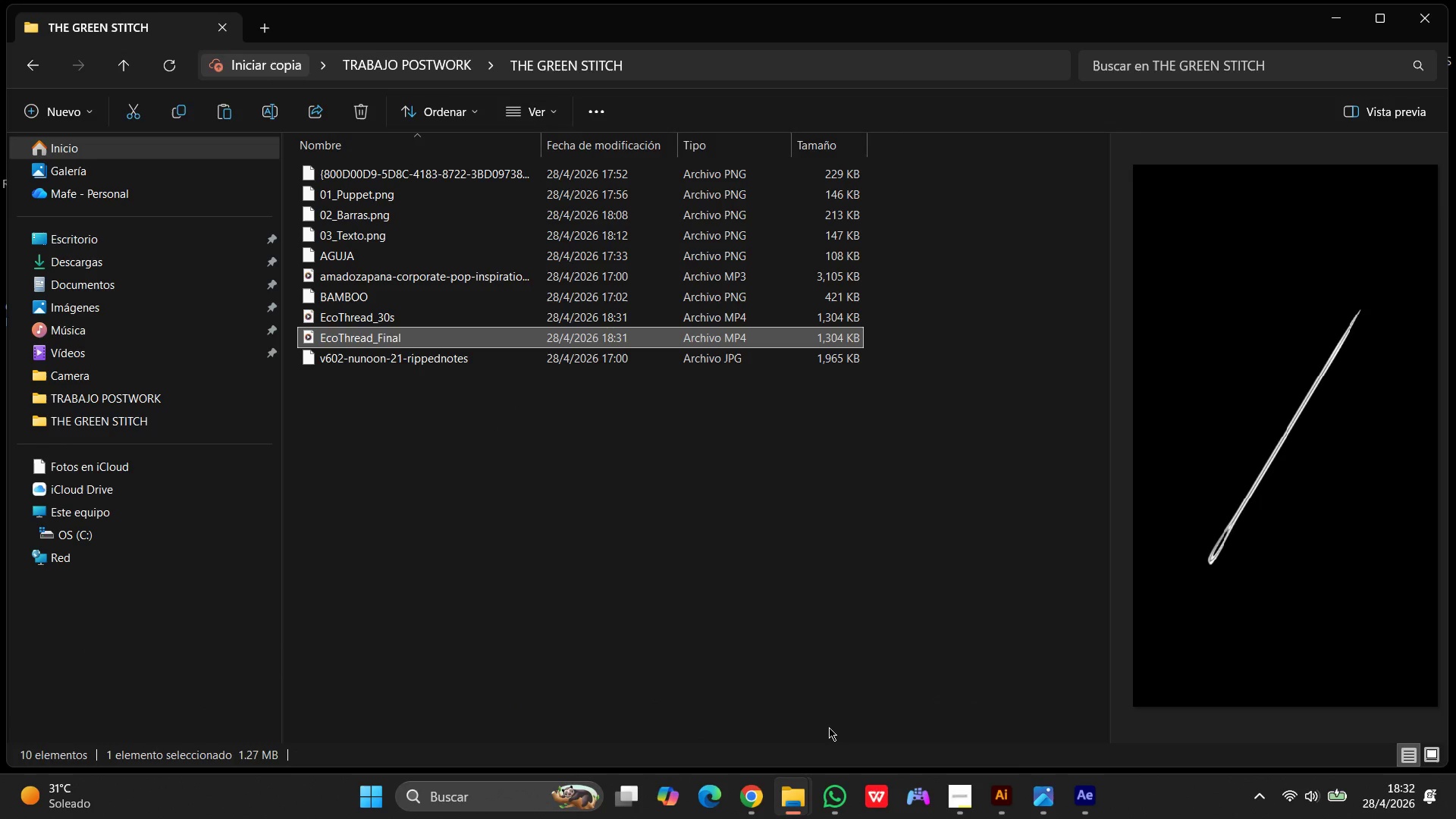 
wait(9.2)
 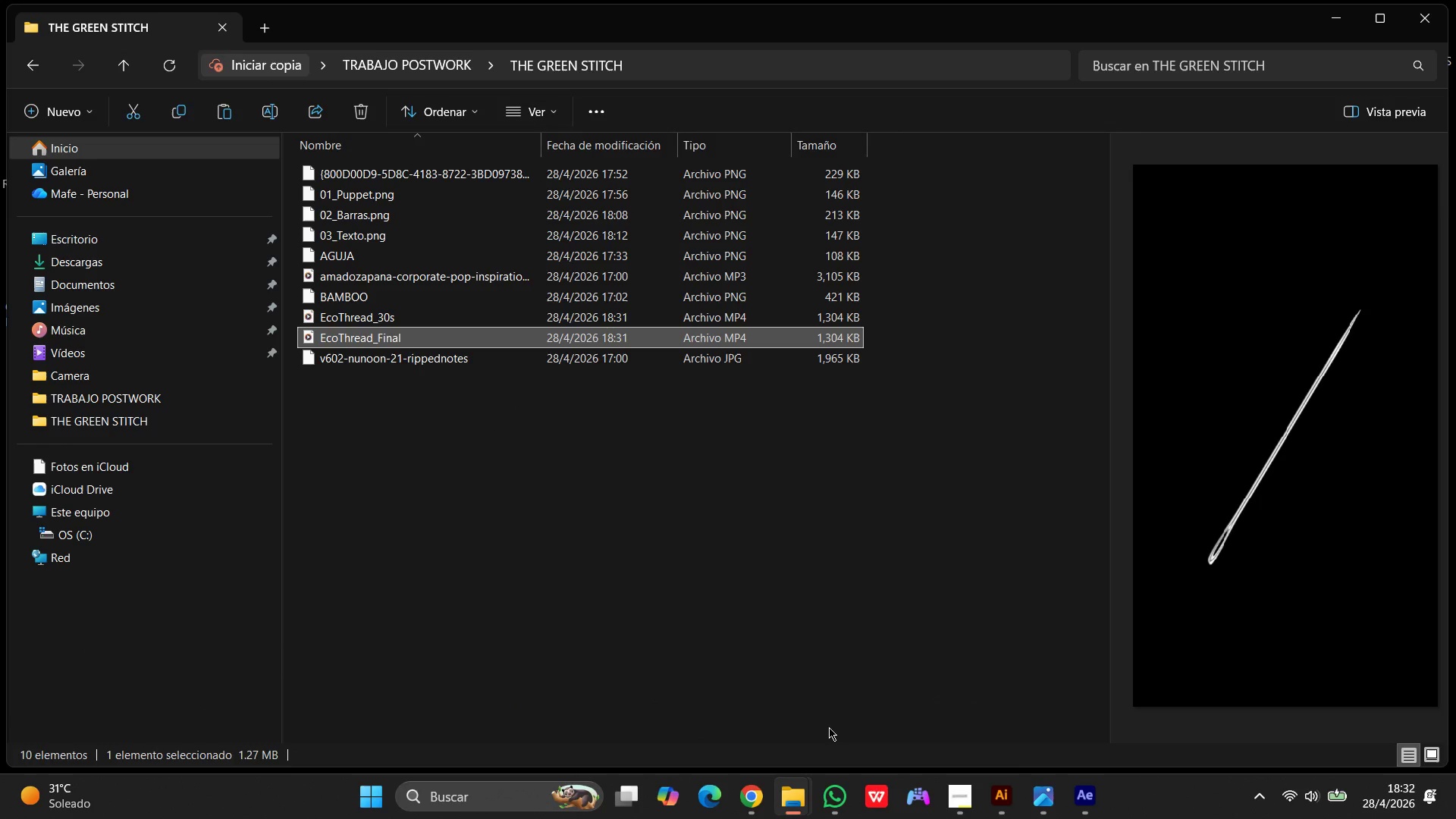 
left_click([1333, 17])
 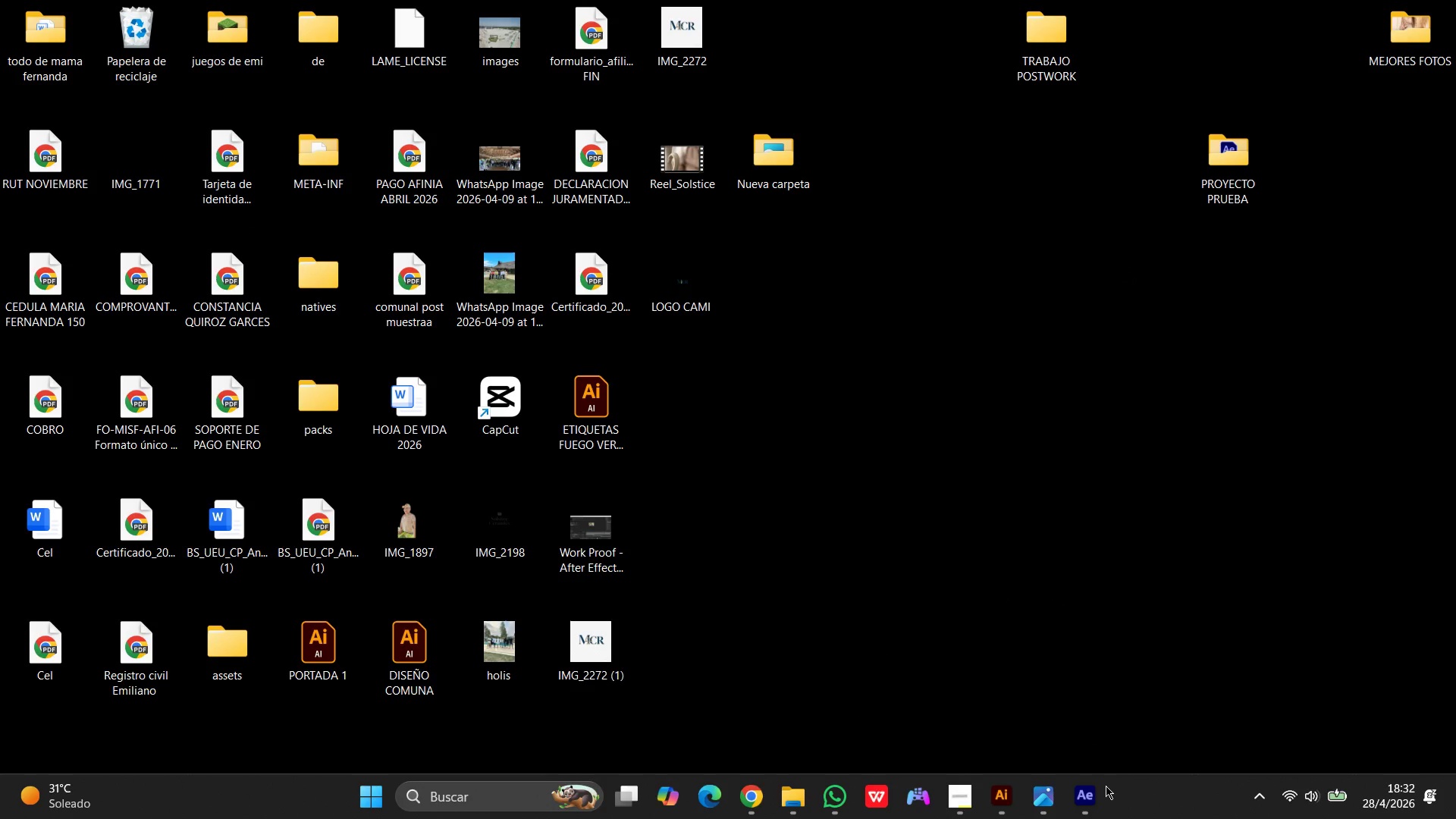 
left_click([1097, 795])
 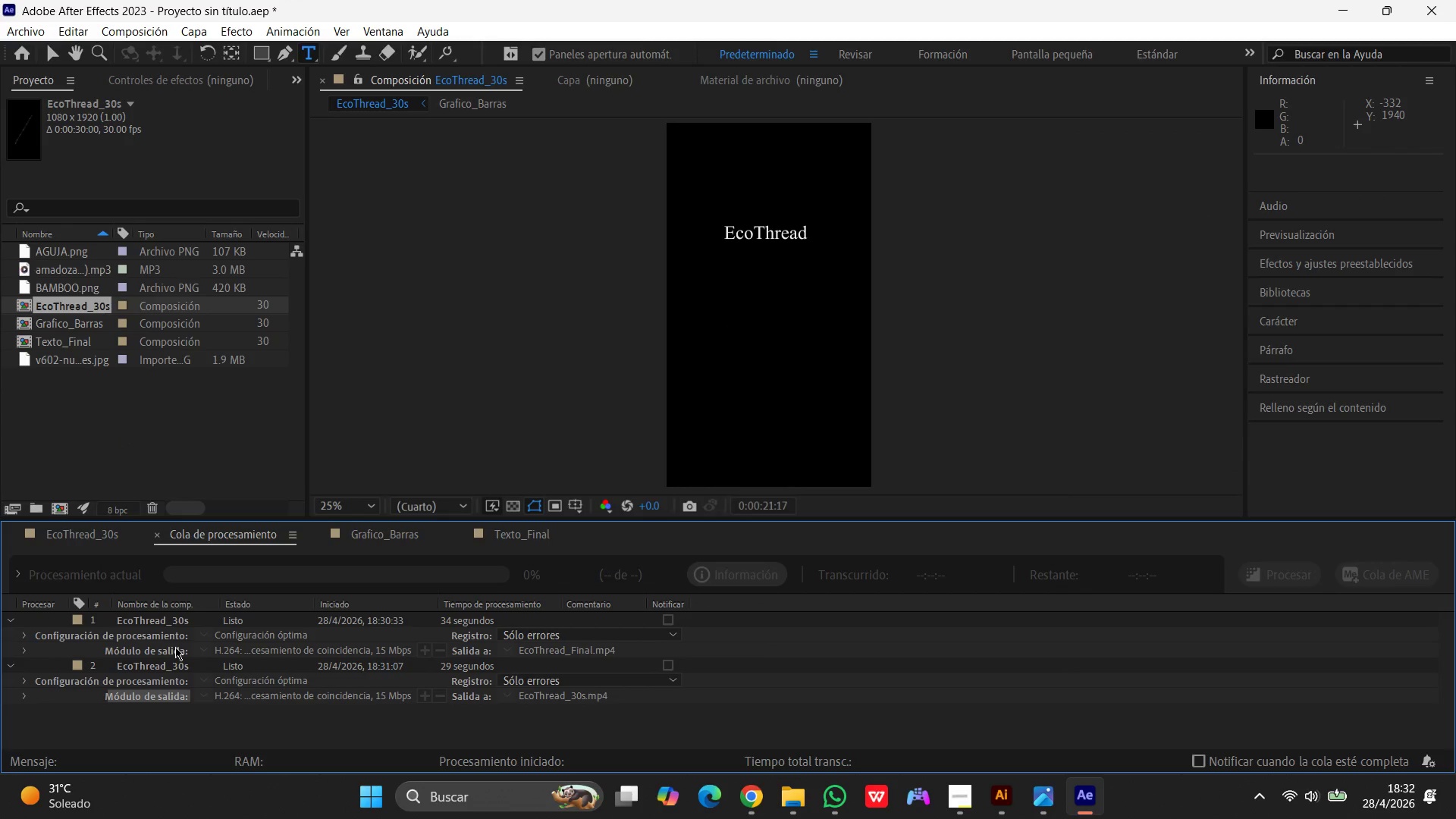 
wait(20.3)
 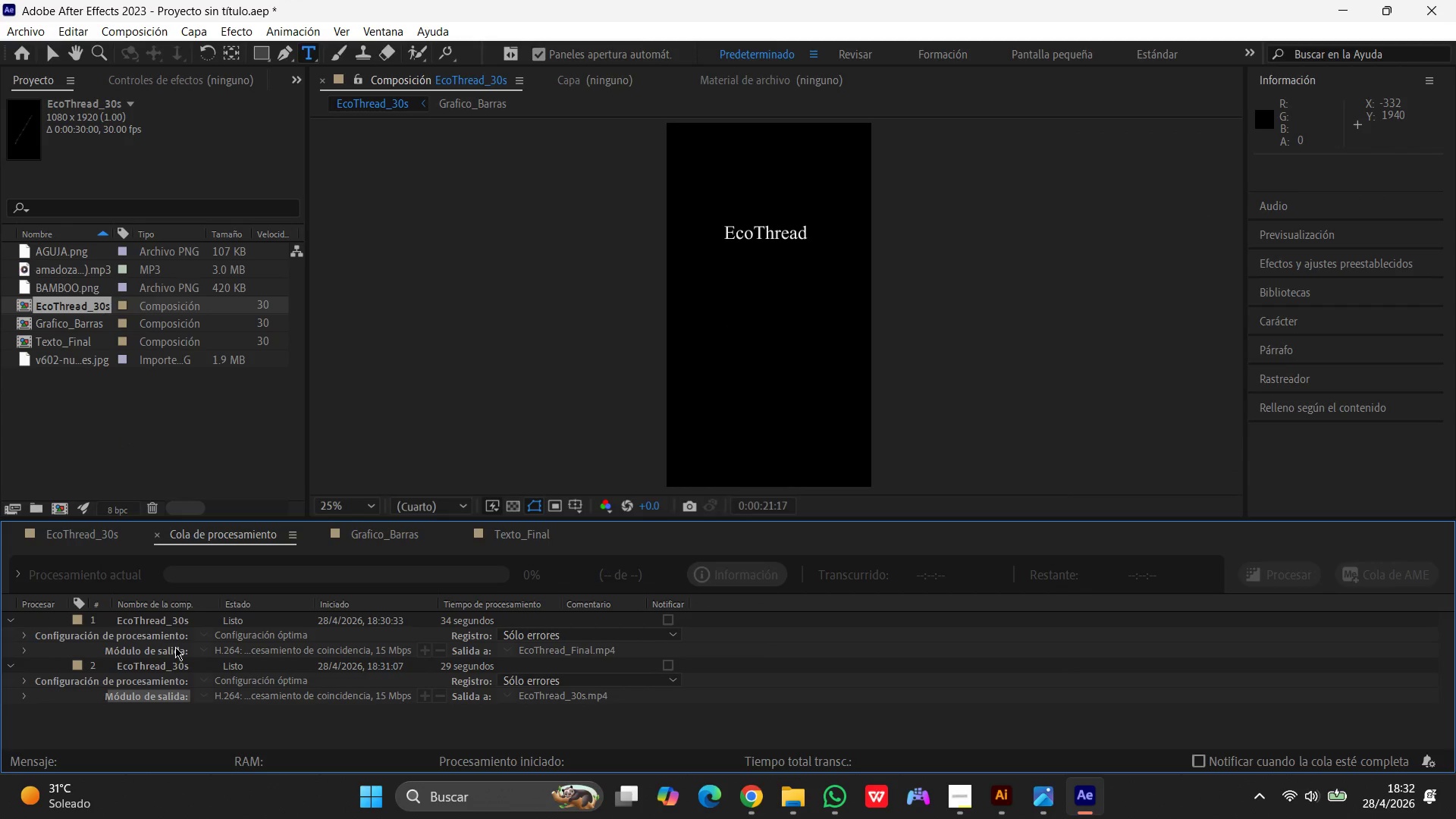 
left_click([48, 246])
 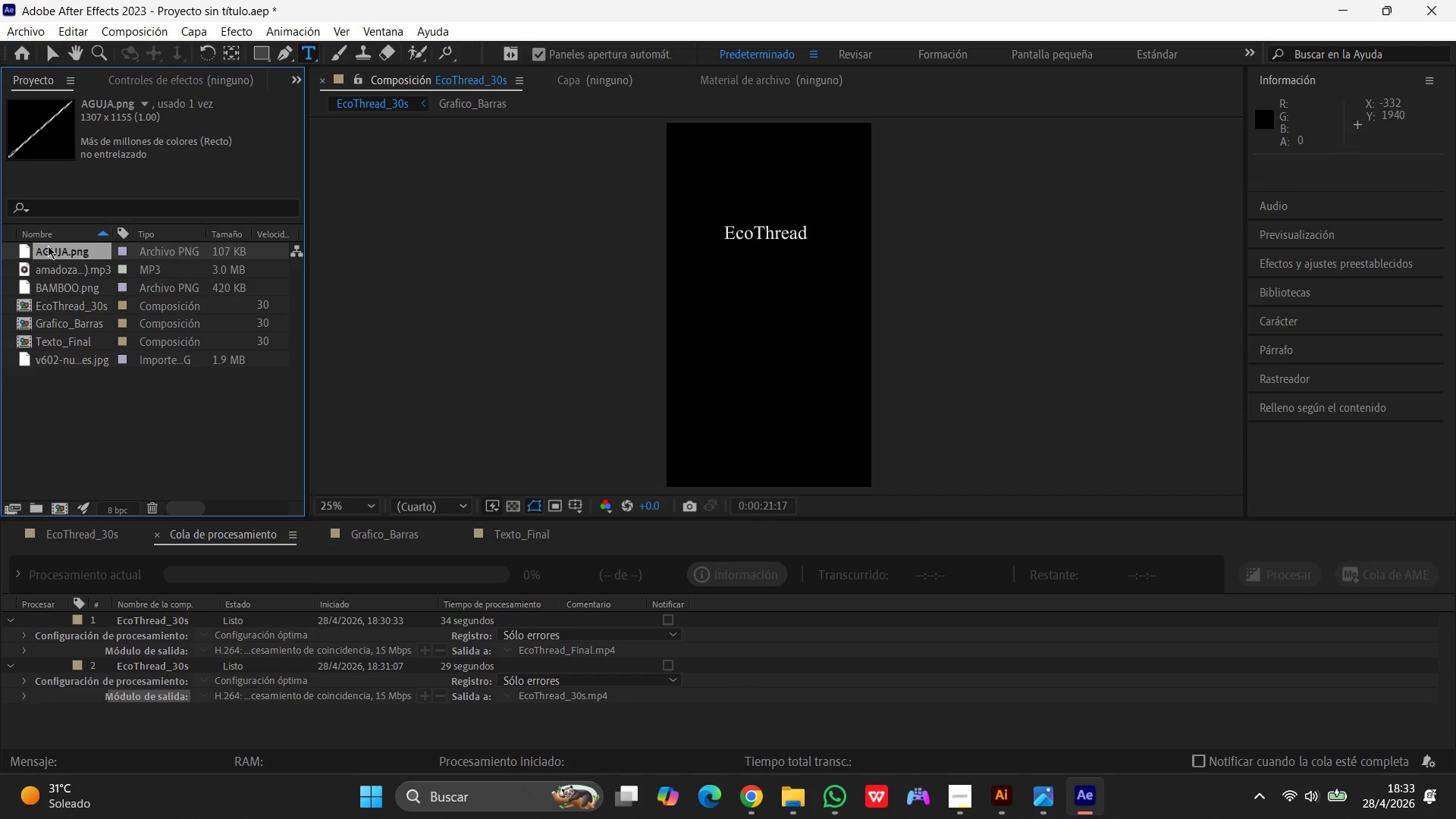 
left_click([48, 246])
 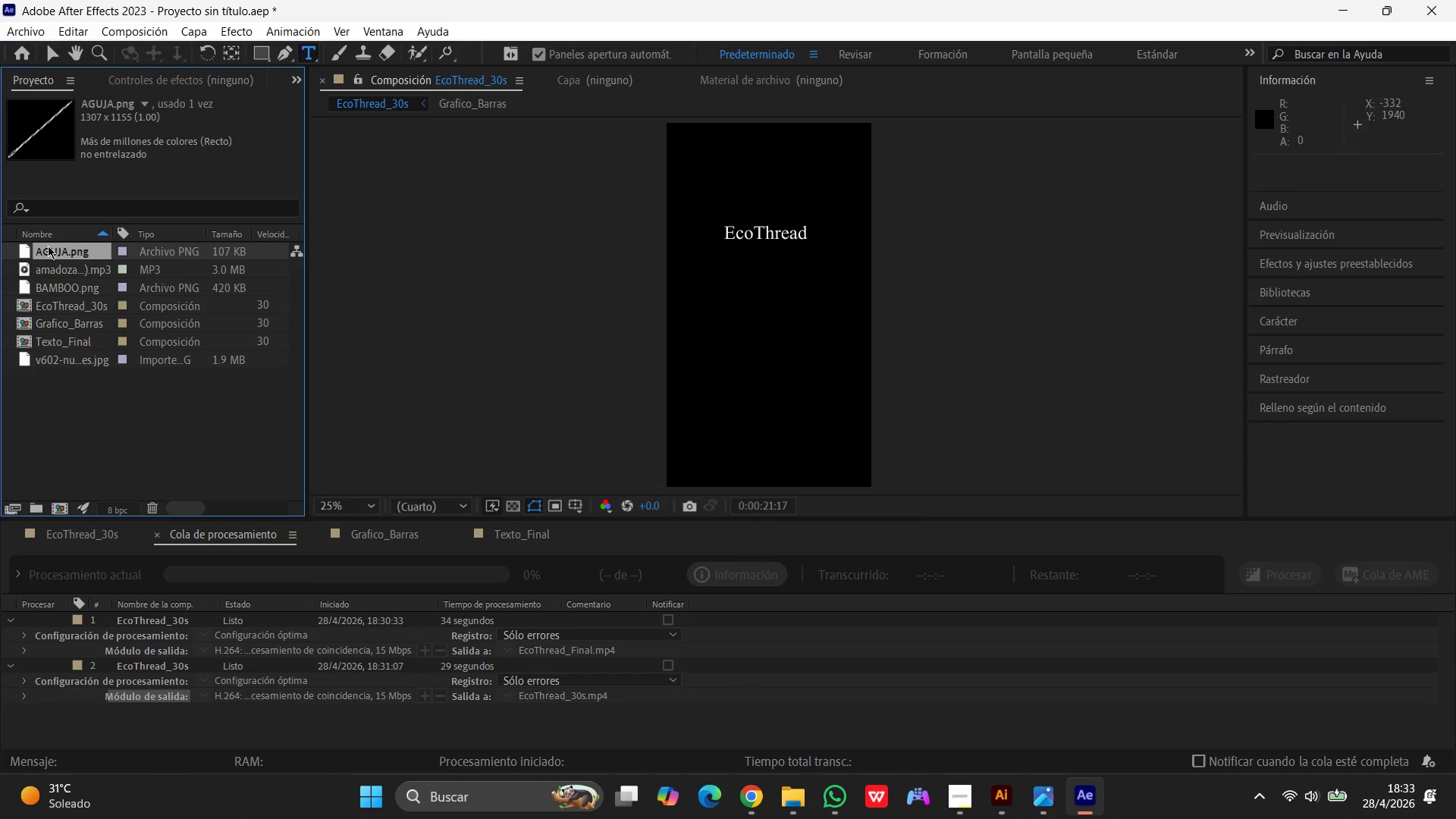 
wait(7.48)
 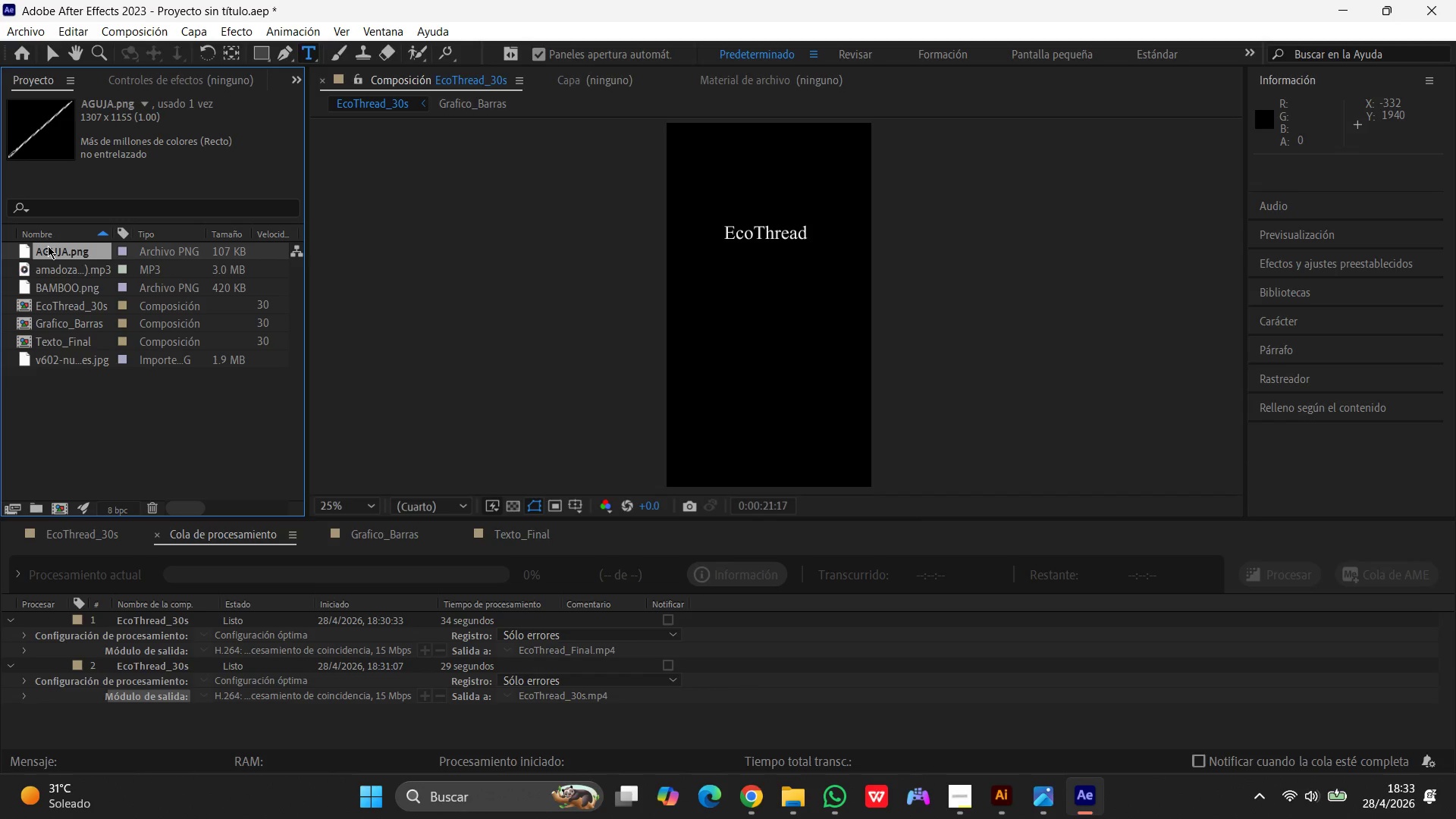 
key(E)
 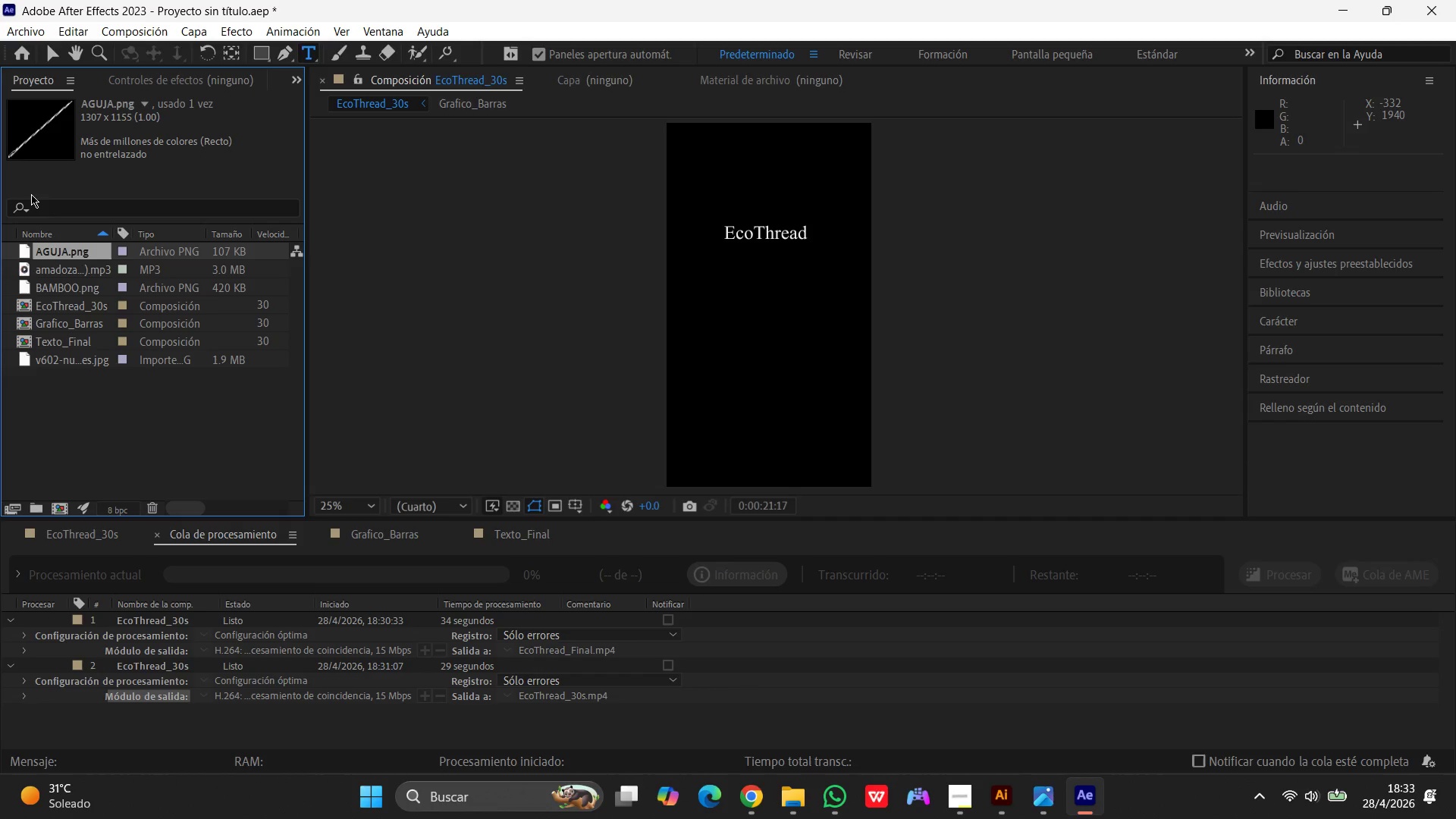 
key(E)
 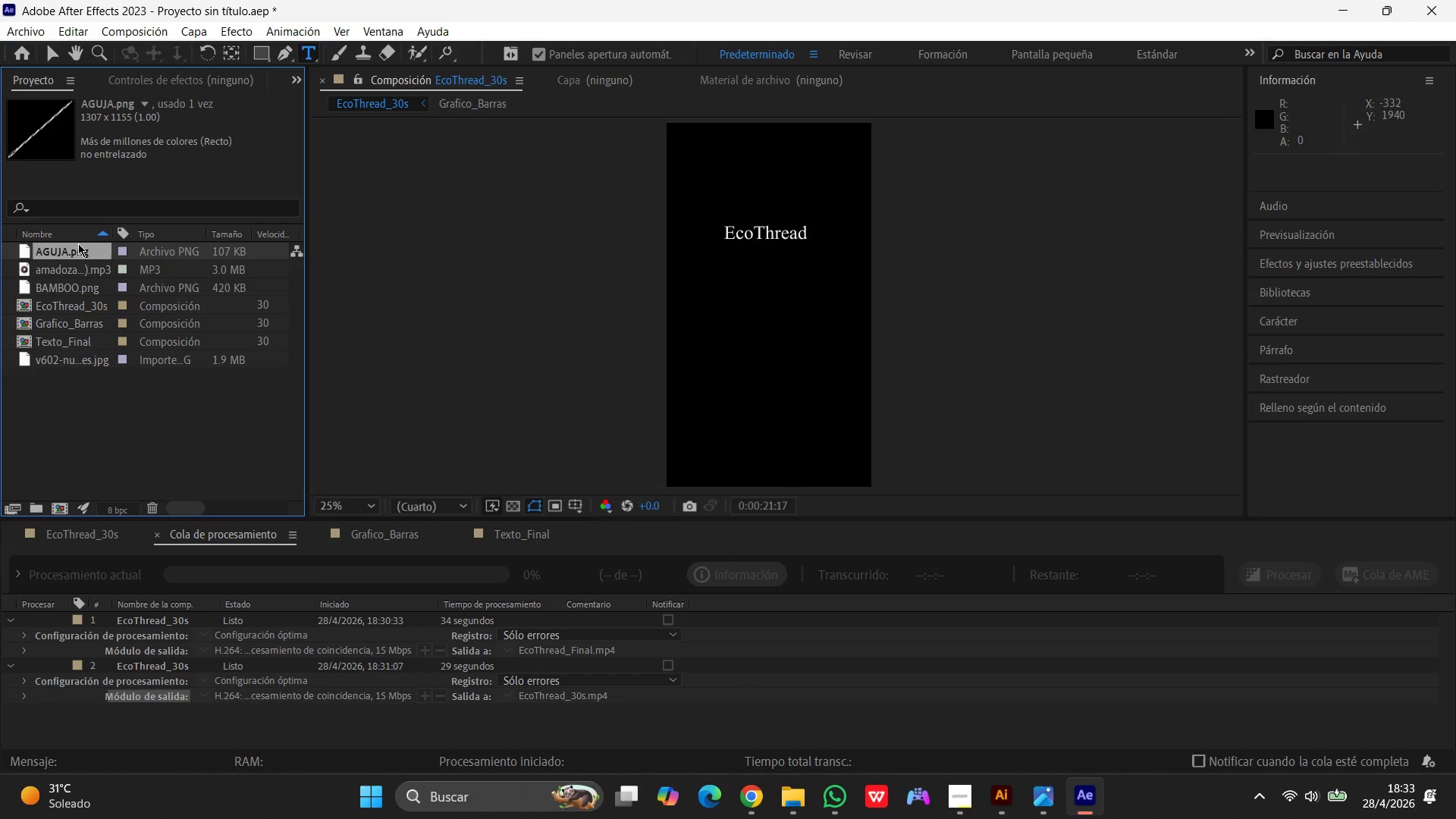 
left_click([74, 249])
 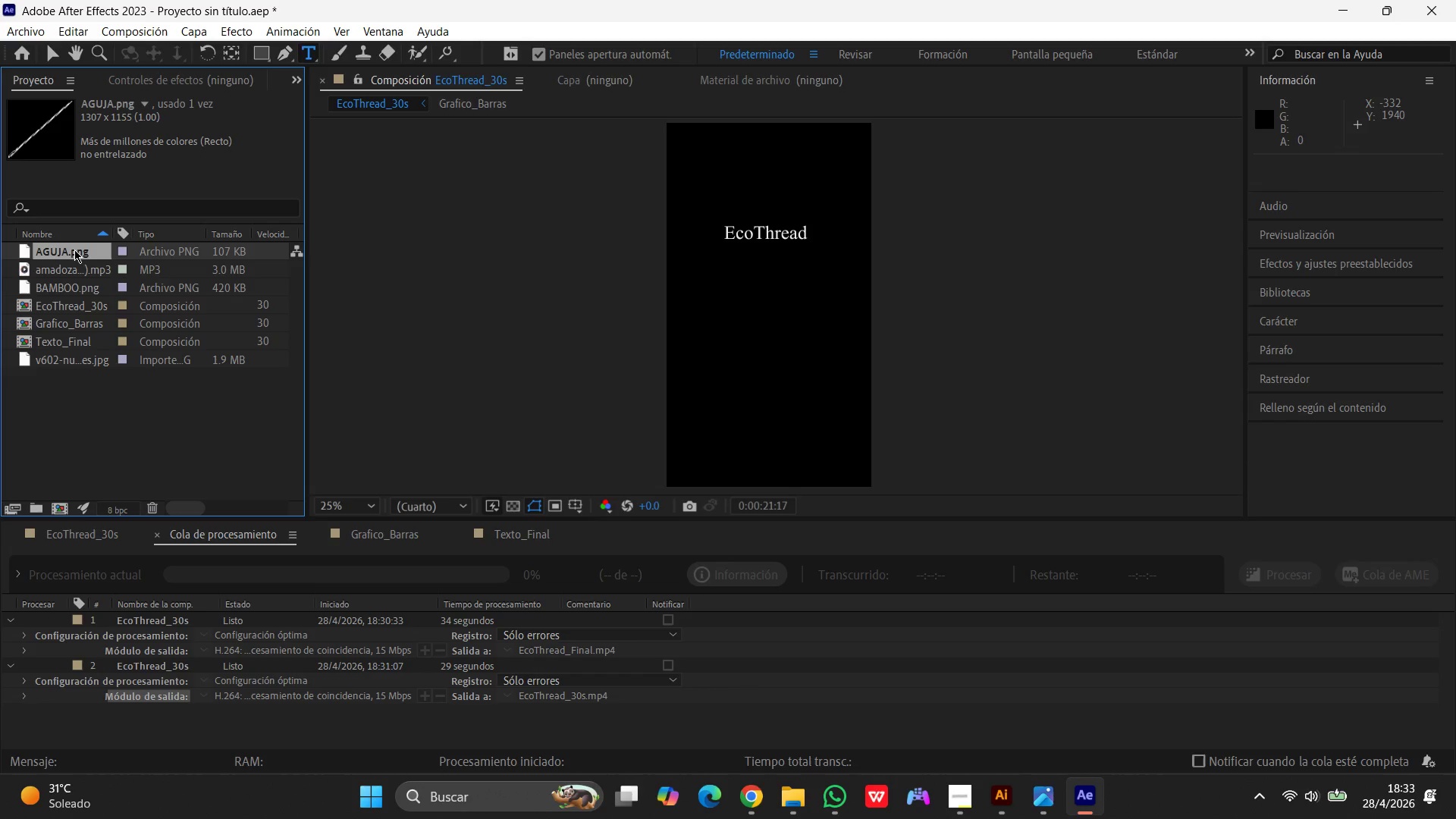 
key(E)
 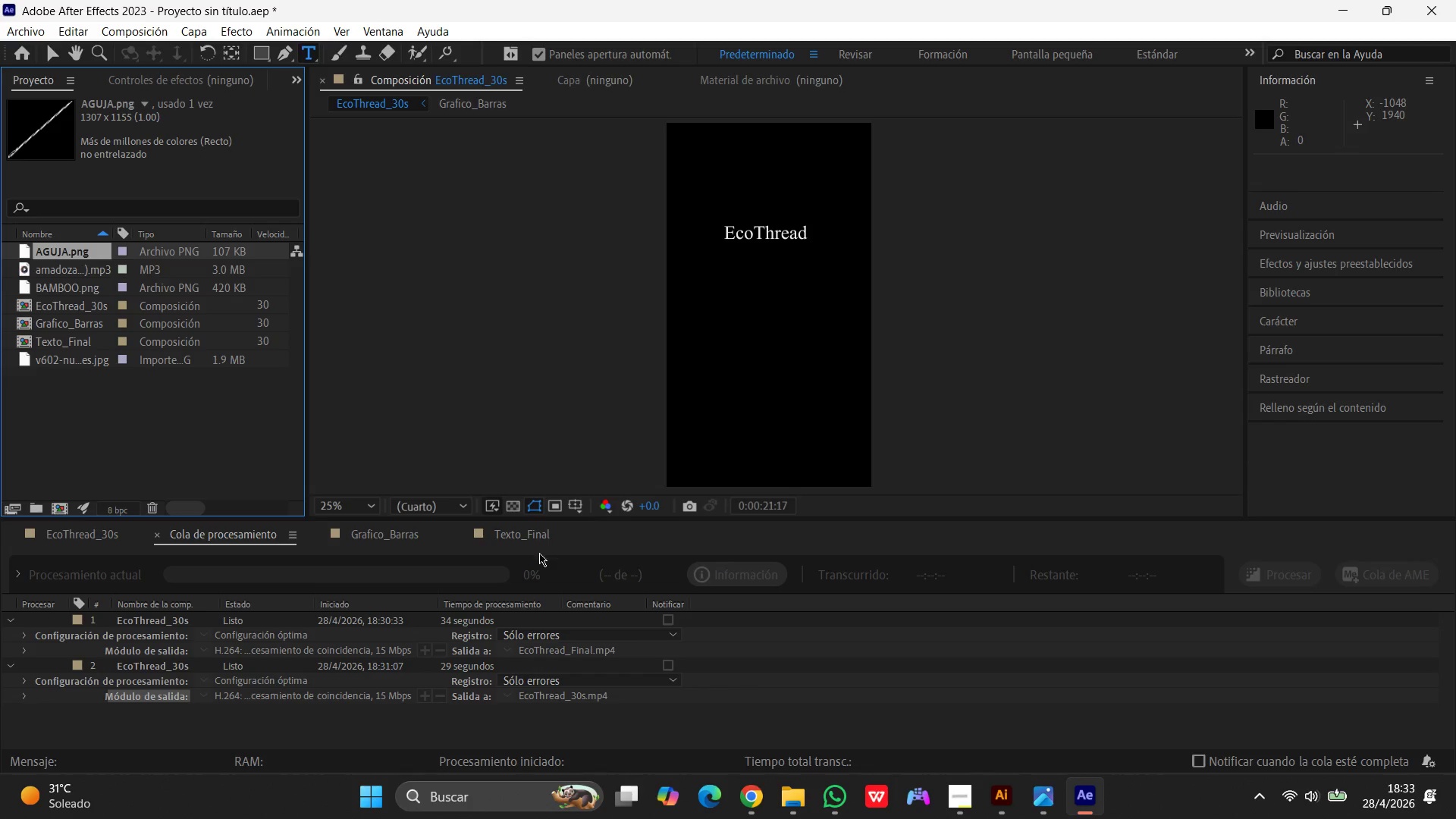 
scroll: coordinate [363, 643], scroll_direction: up, amount: 4.0
 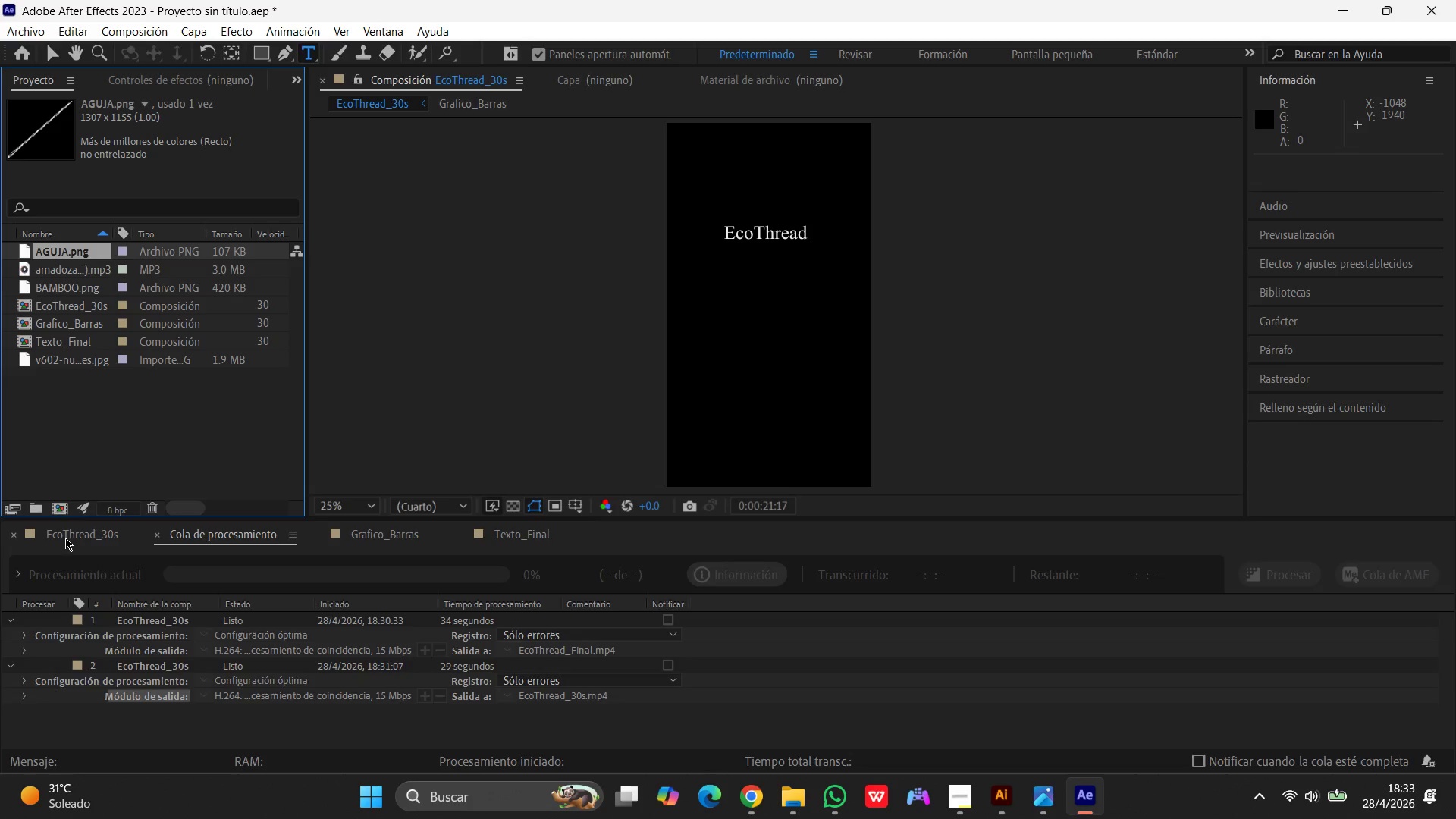 
left_click([65, 538])
 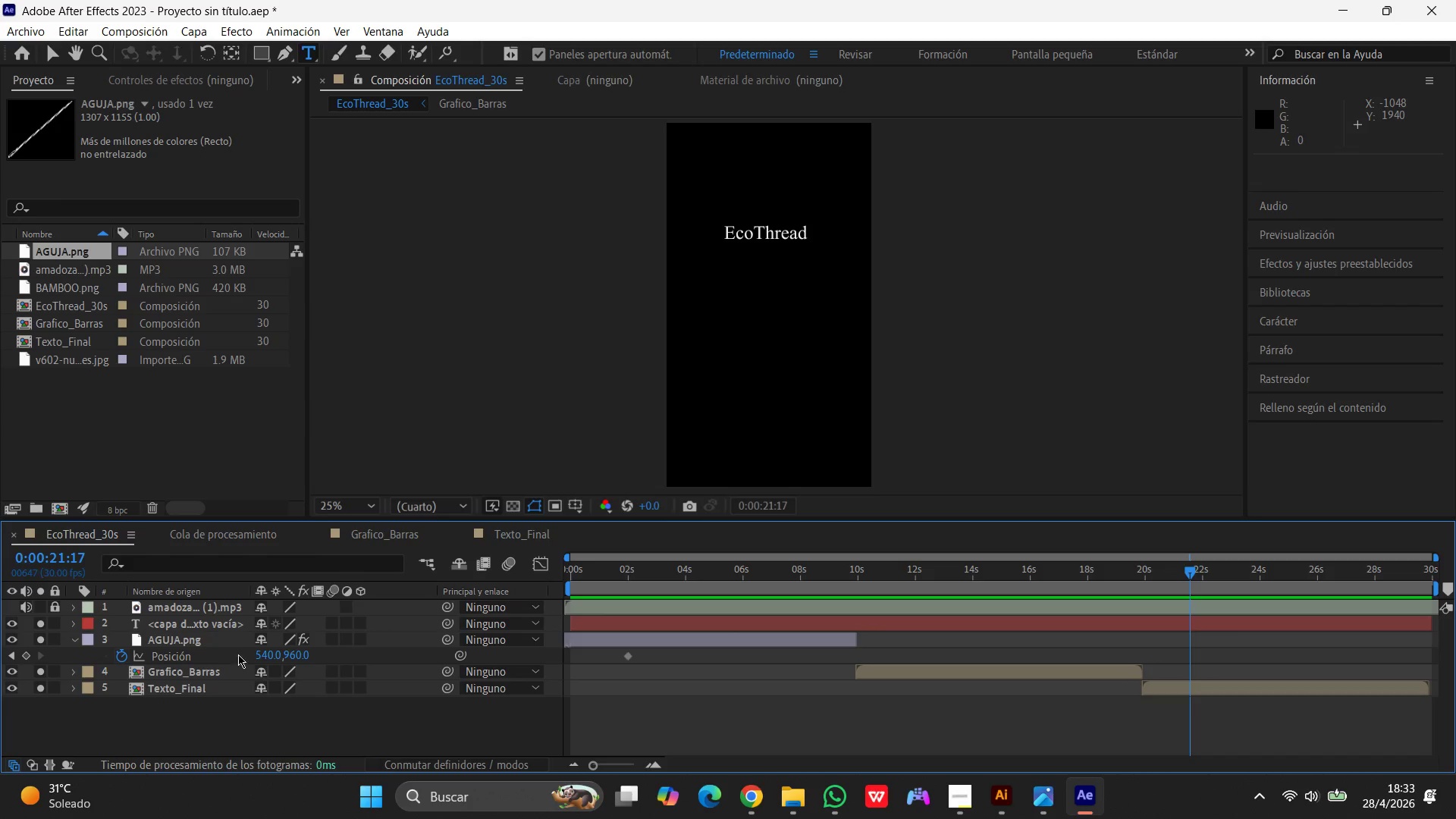 
left_click([200, 642])
 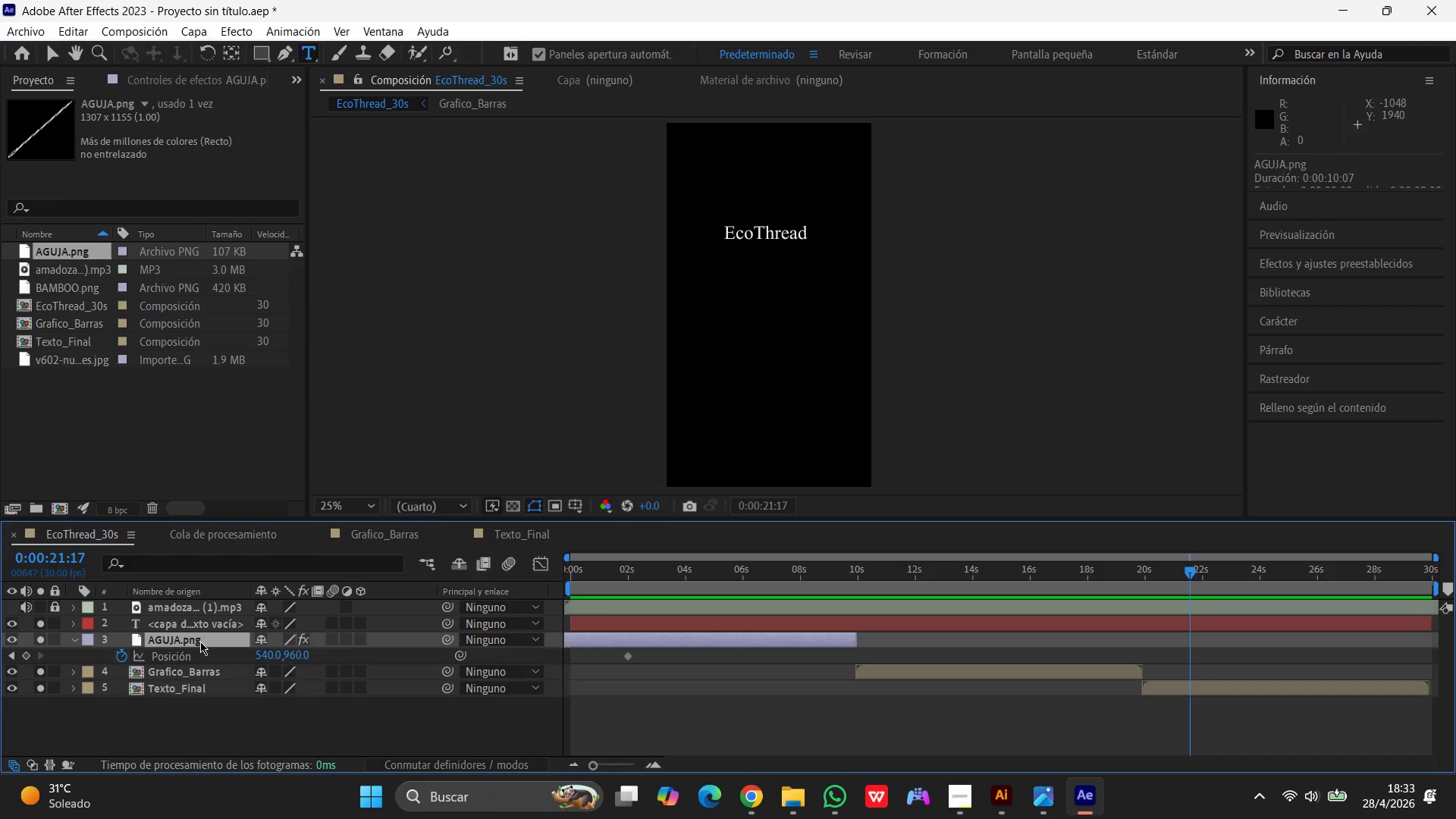 
key(E)
 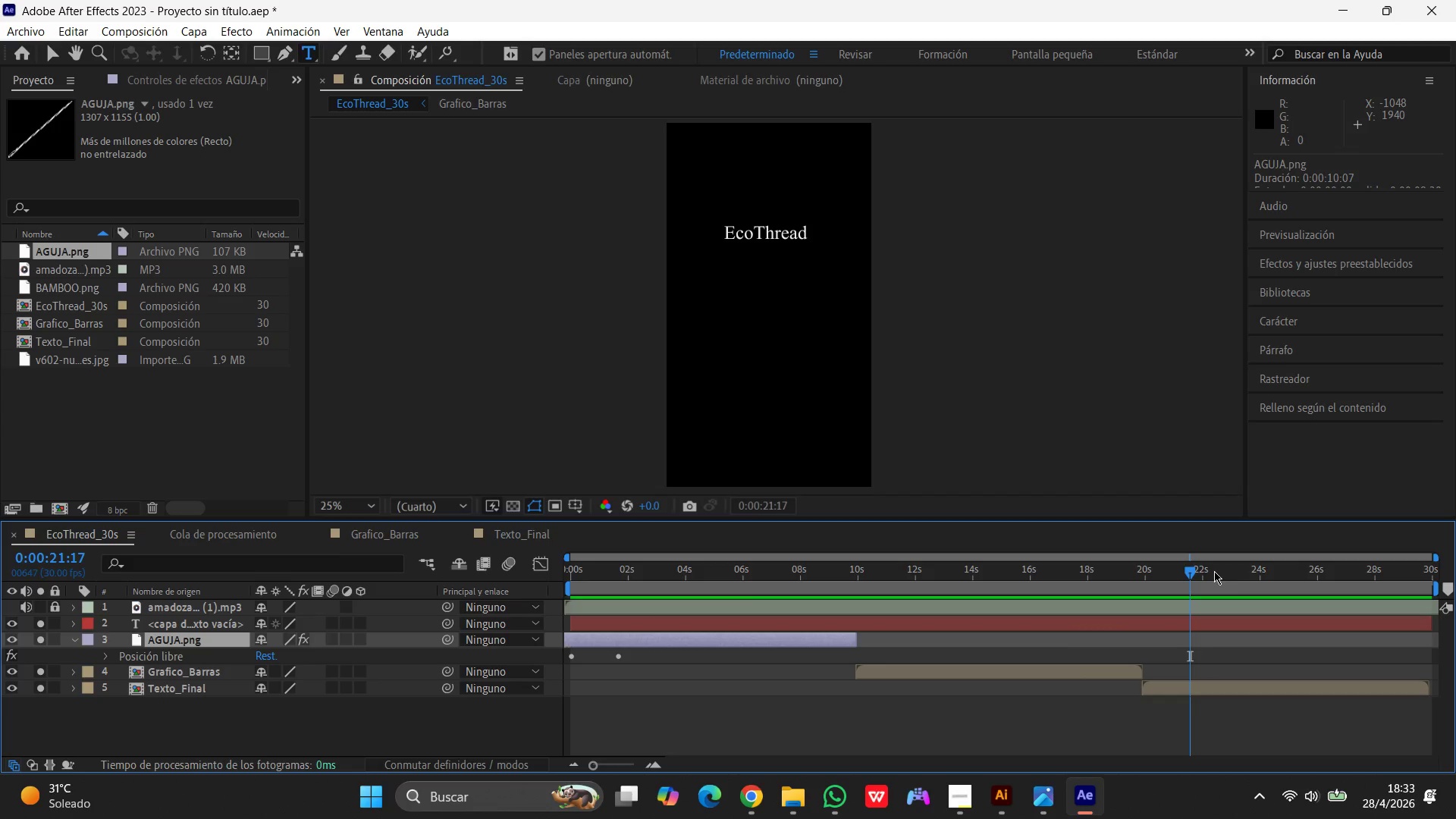 
left_click_drag(start_coordinate=[1194, 570], to_coordinate=[738, 602])
 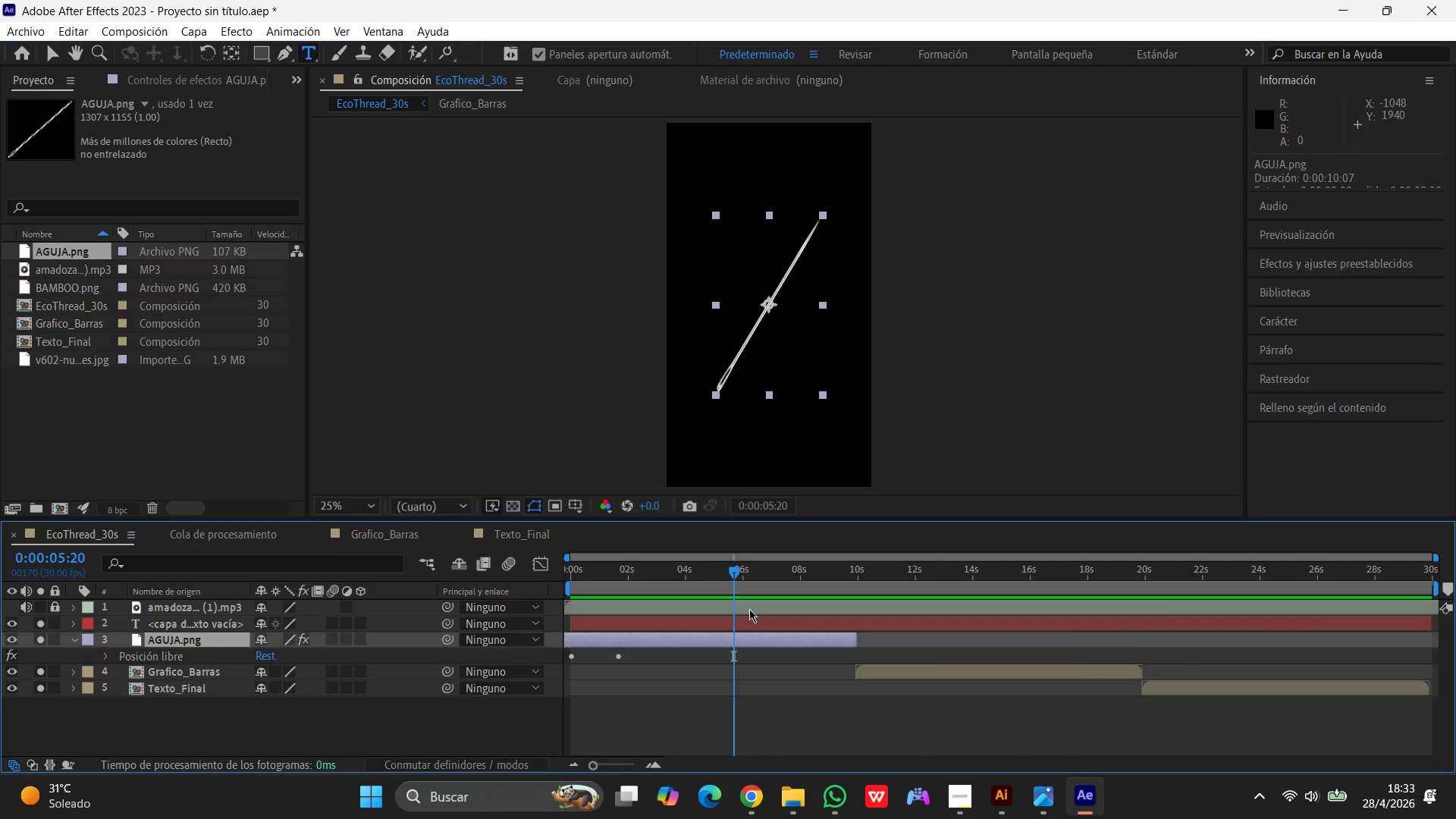 
type(eeee)
 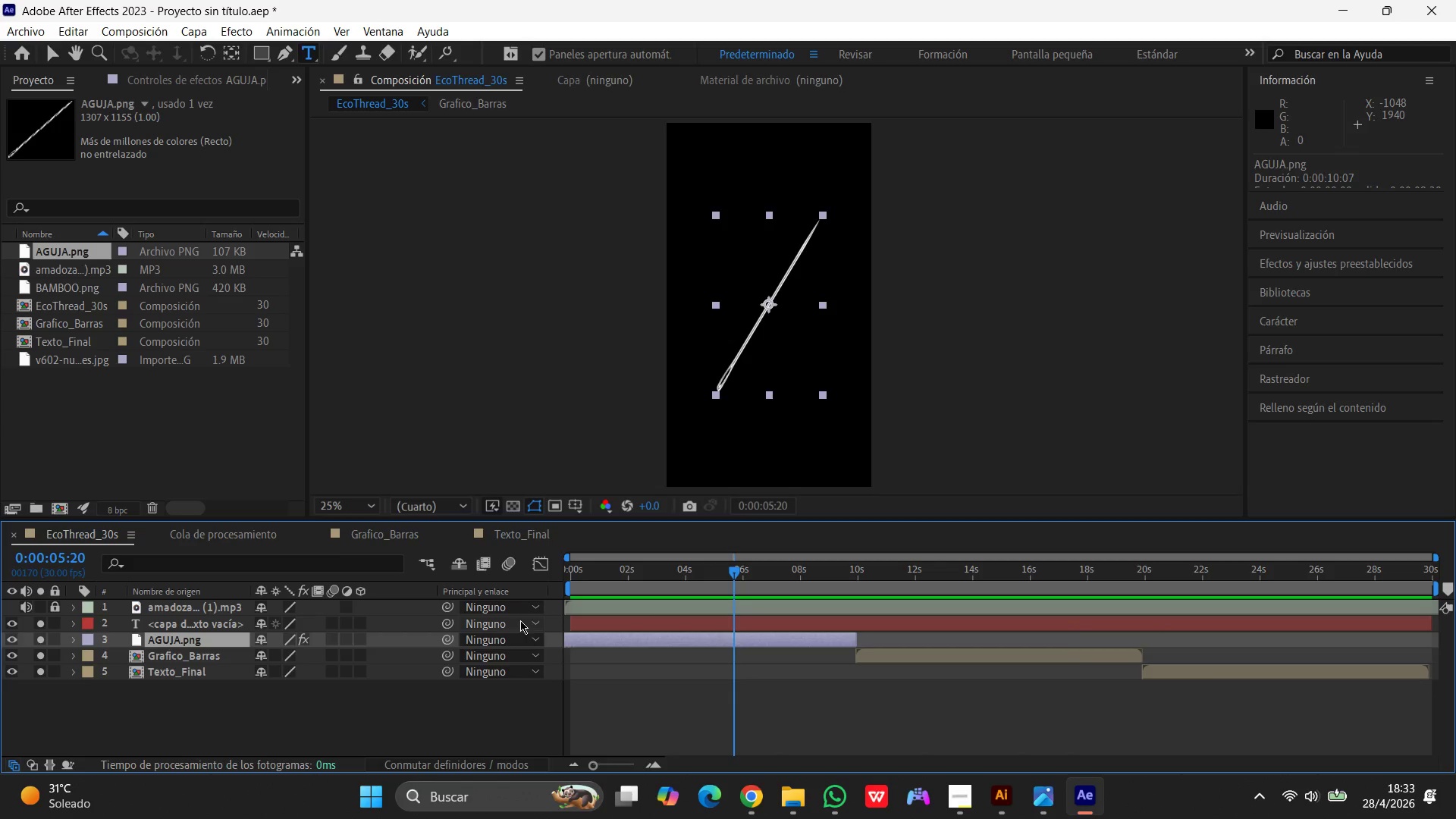 
key(E)
 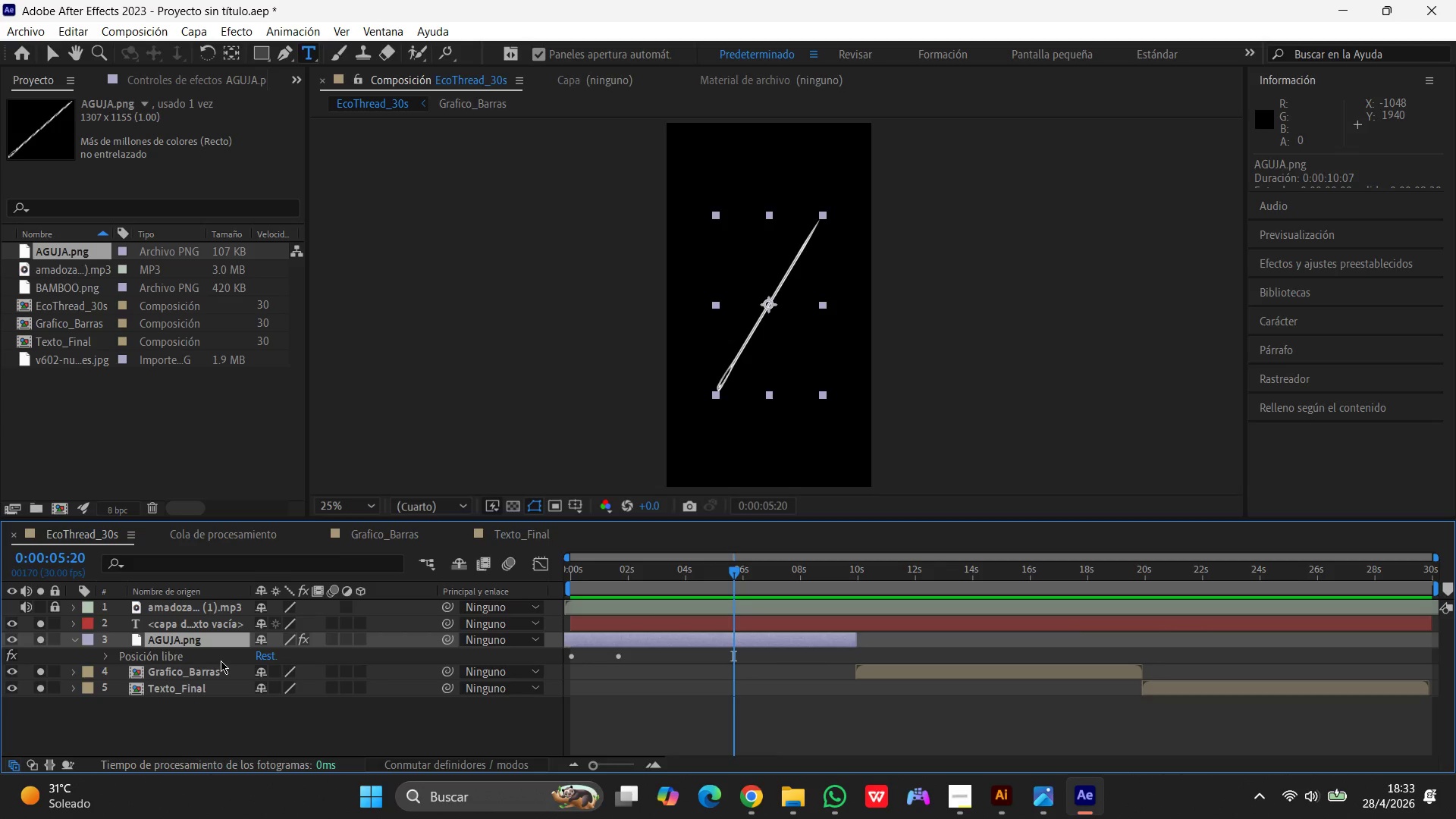 
wait(9.52)
 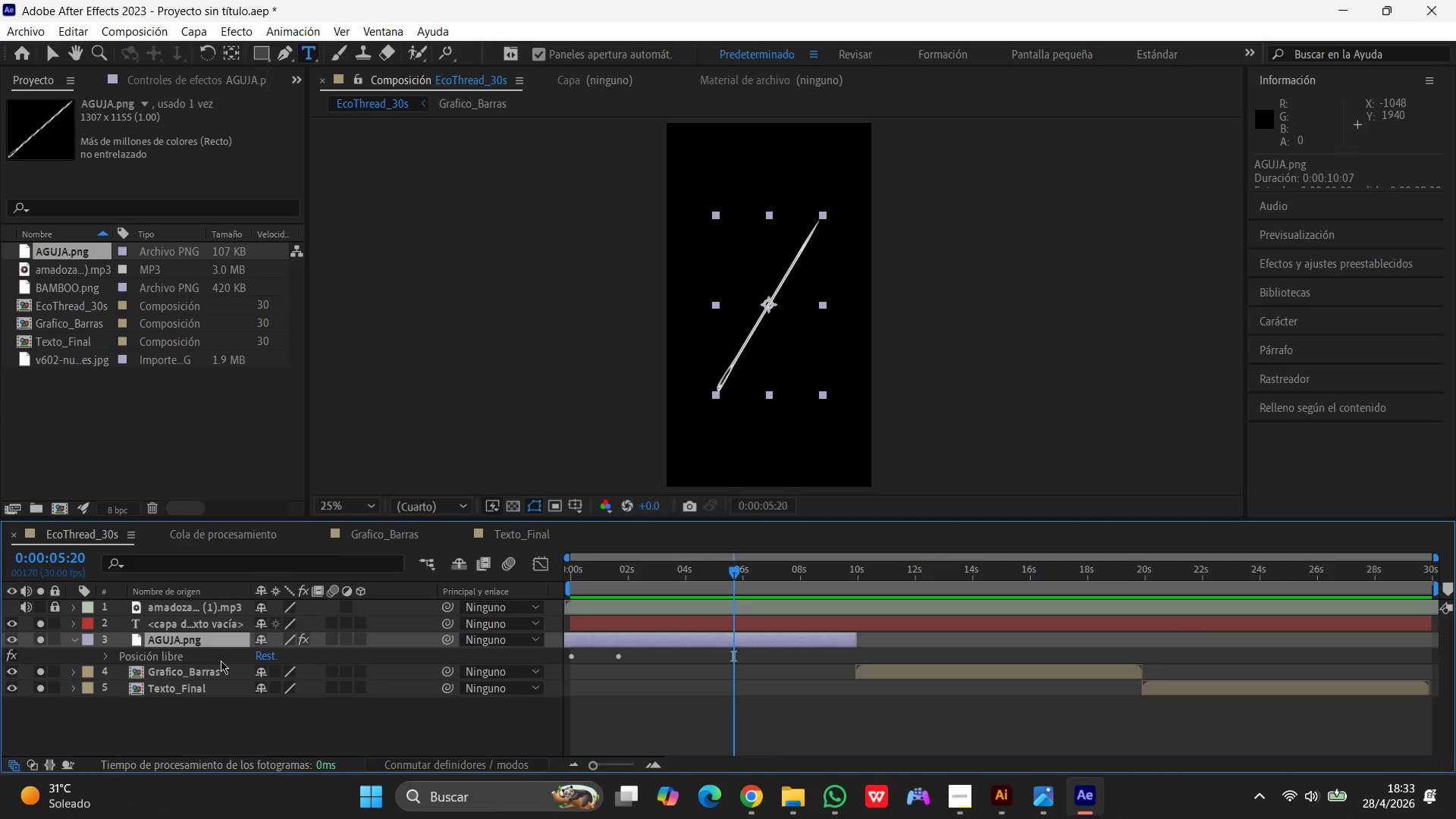 
left_click([152, 654])
 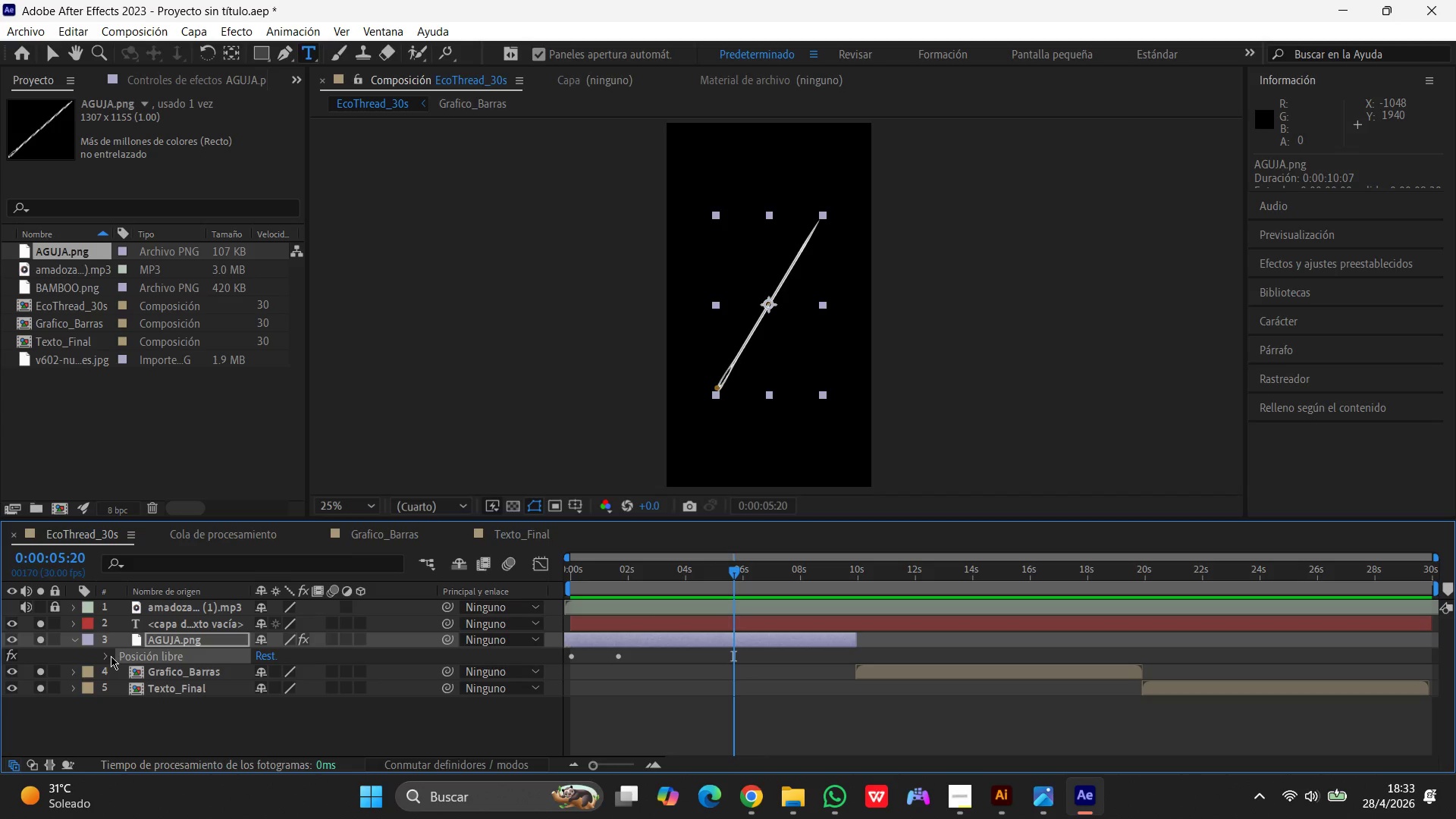 
left_click([107, 656])
 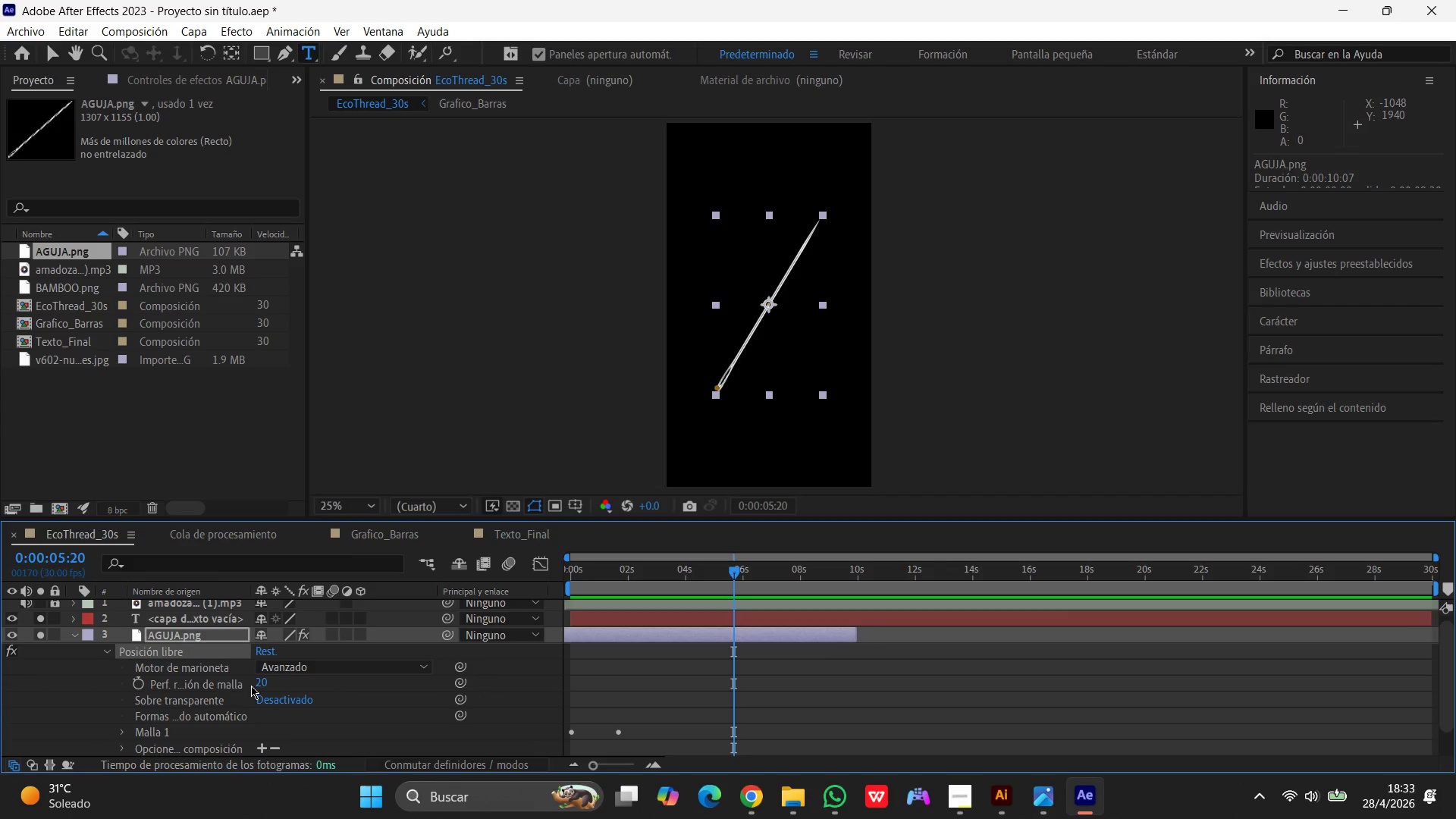 
scroll: coordinate [306, 691], scroll_direction: down, amount: 2.0
 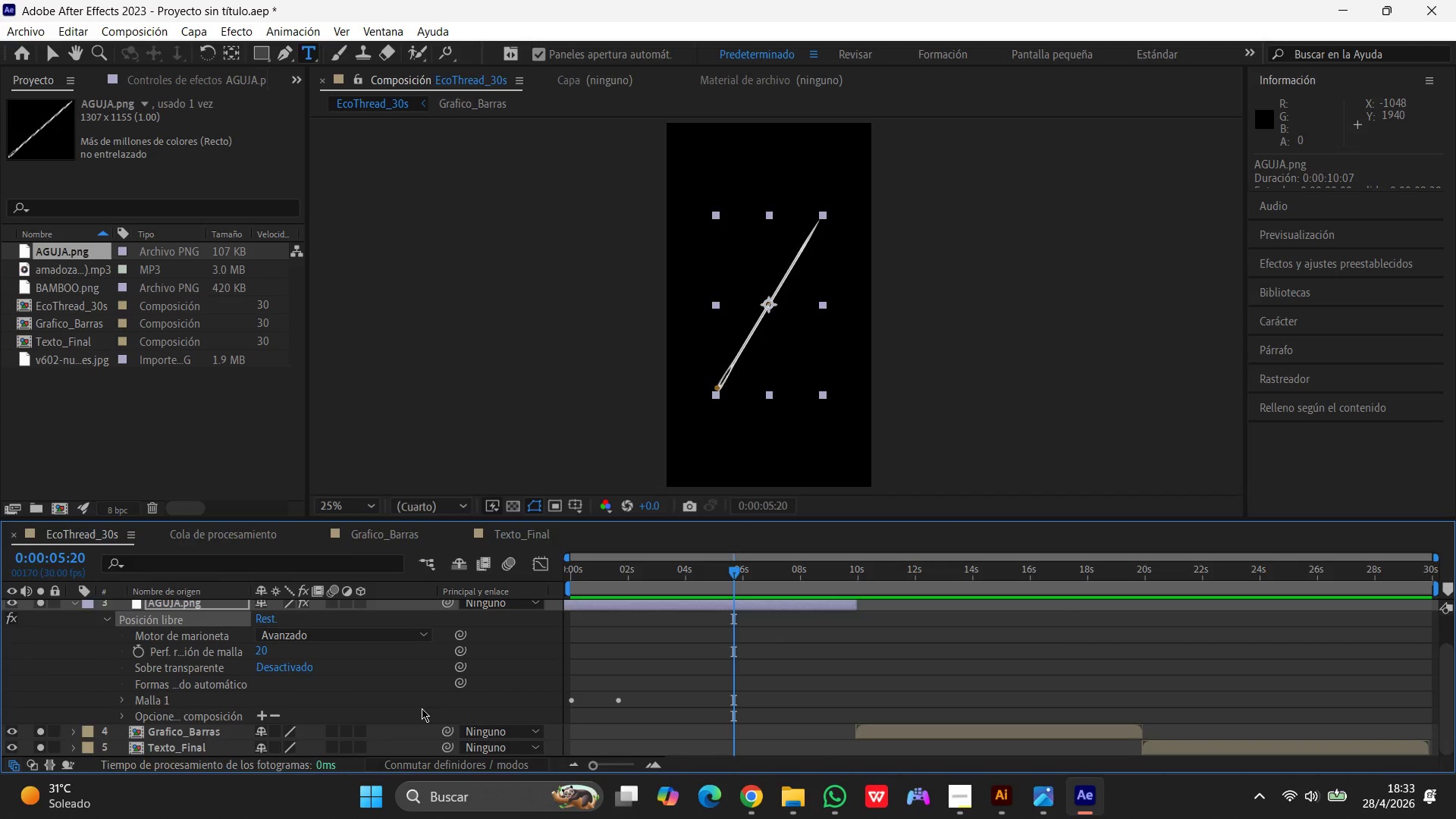 
scroll: coordinate [422, 708], scroll_direction: up, amount: 1.0
 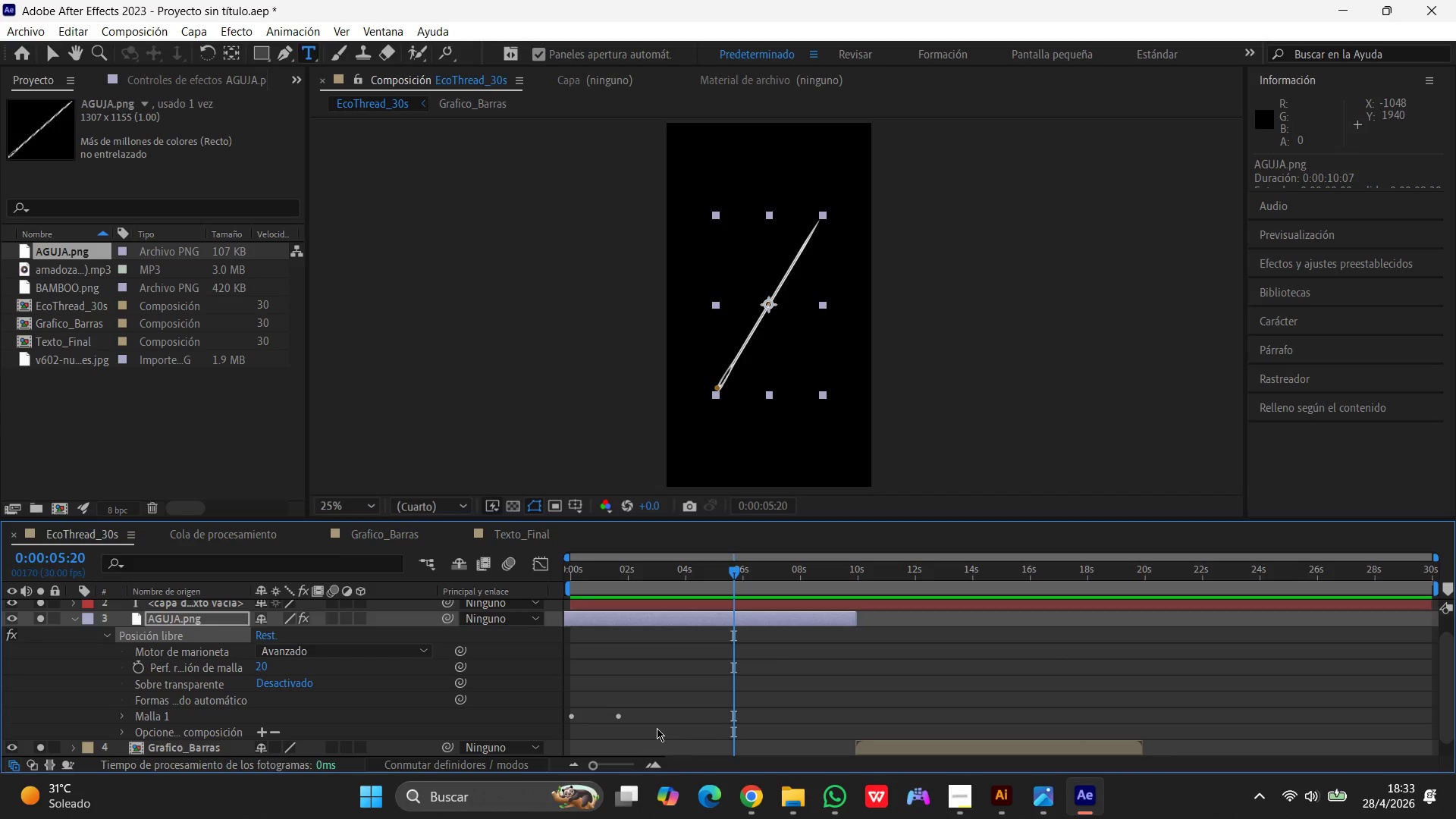 
wait(25.39)
 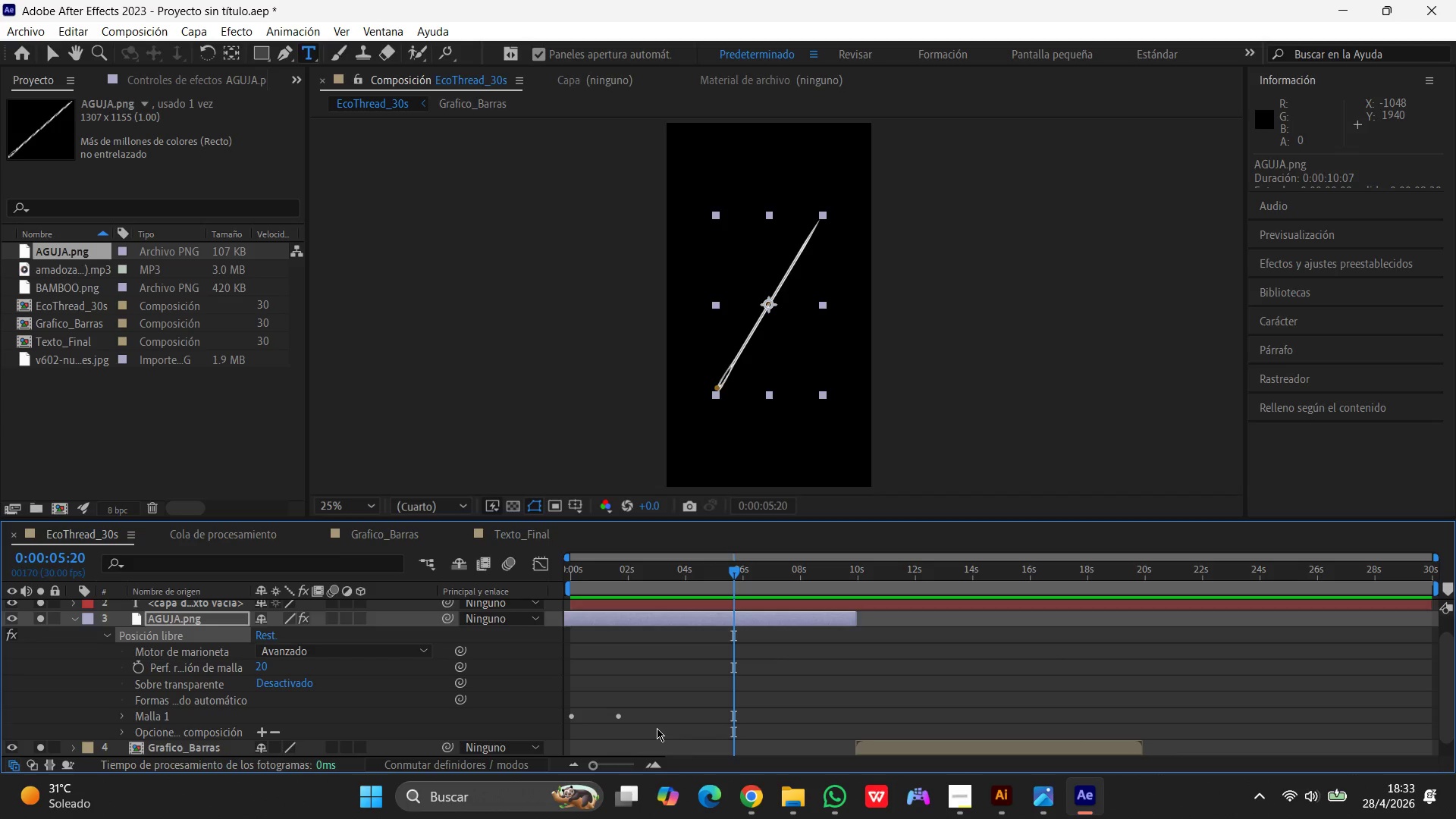 
left_click([115, 618])
 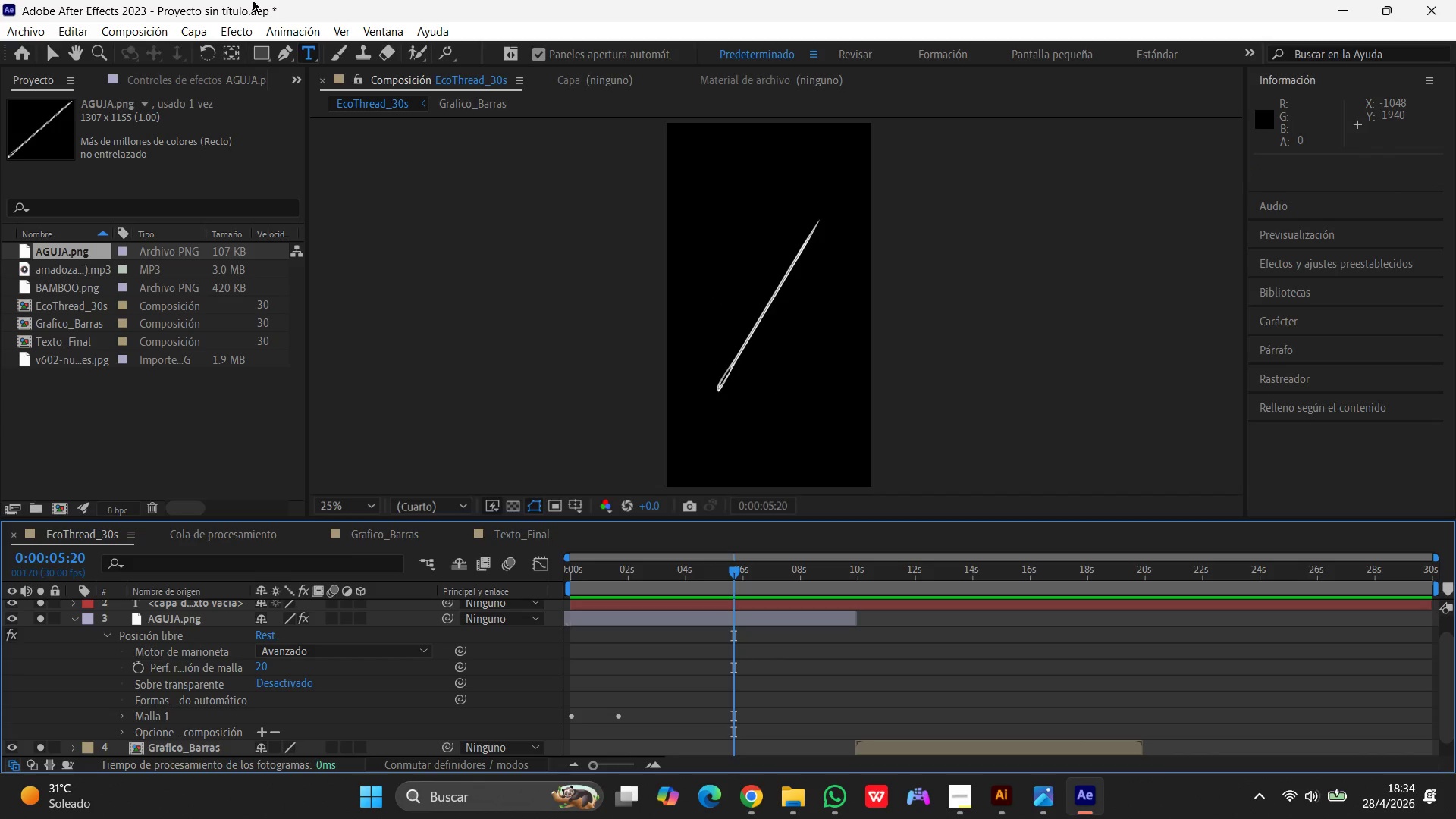 
left_click([234, 30])
 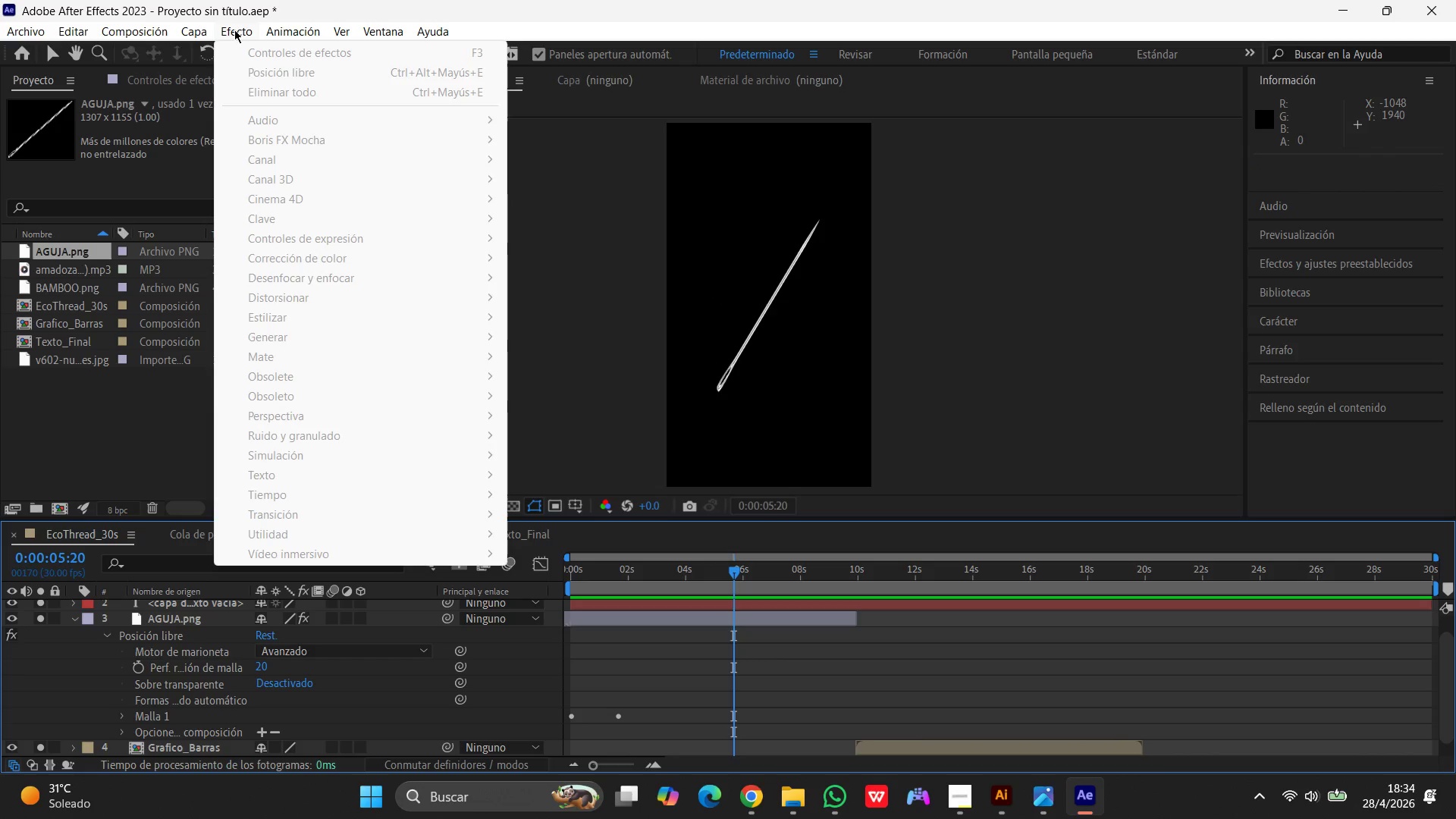 
wait(5.58)
 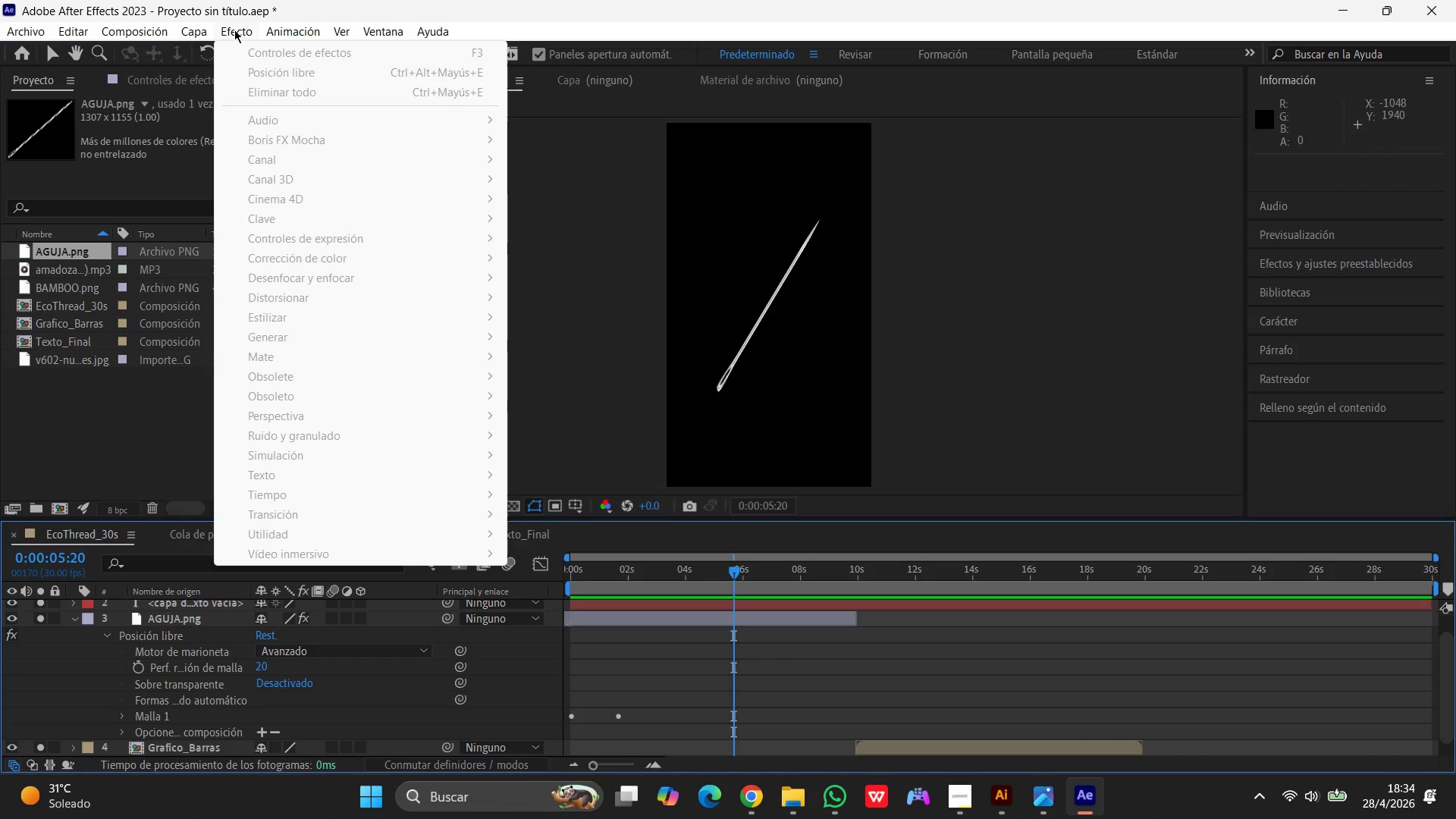 
left_click([302, 314])
 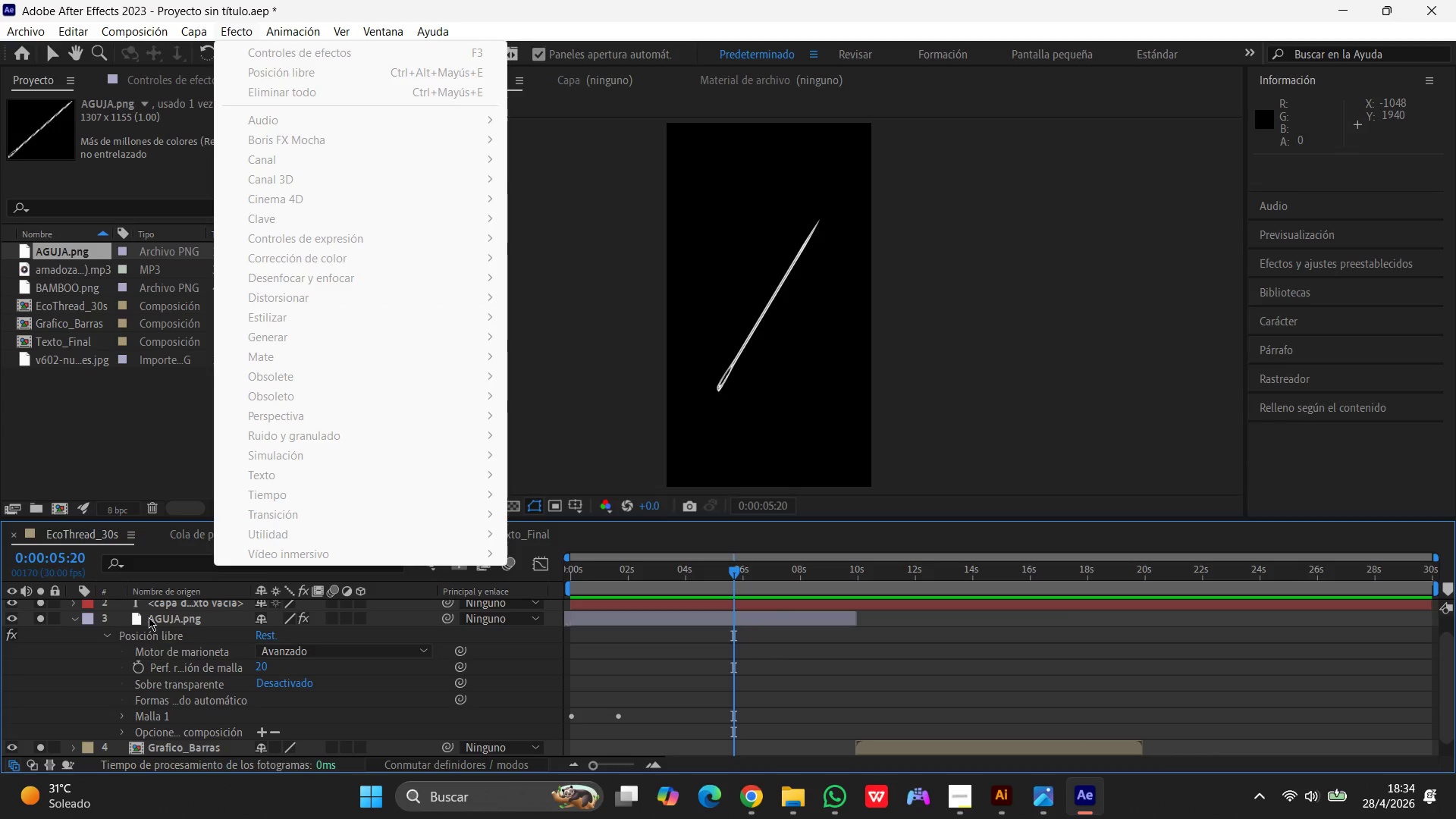 
left_click([158, 617])
 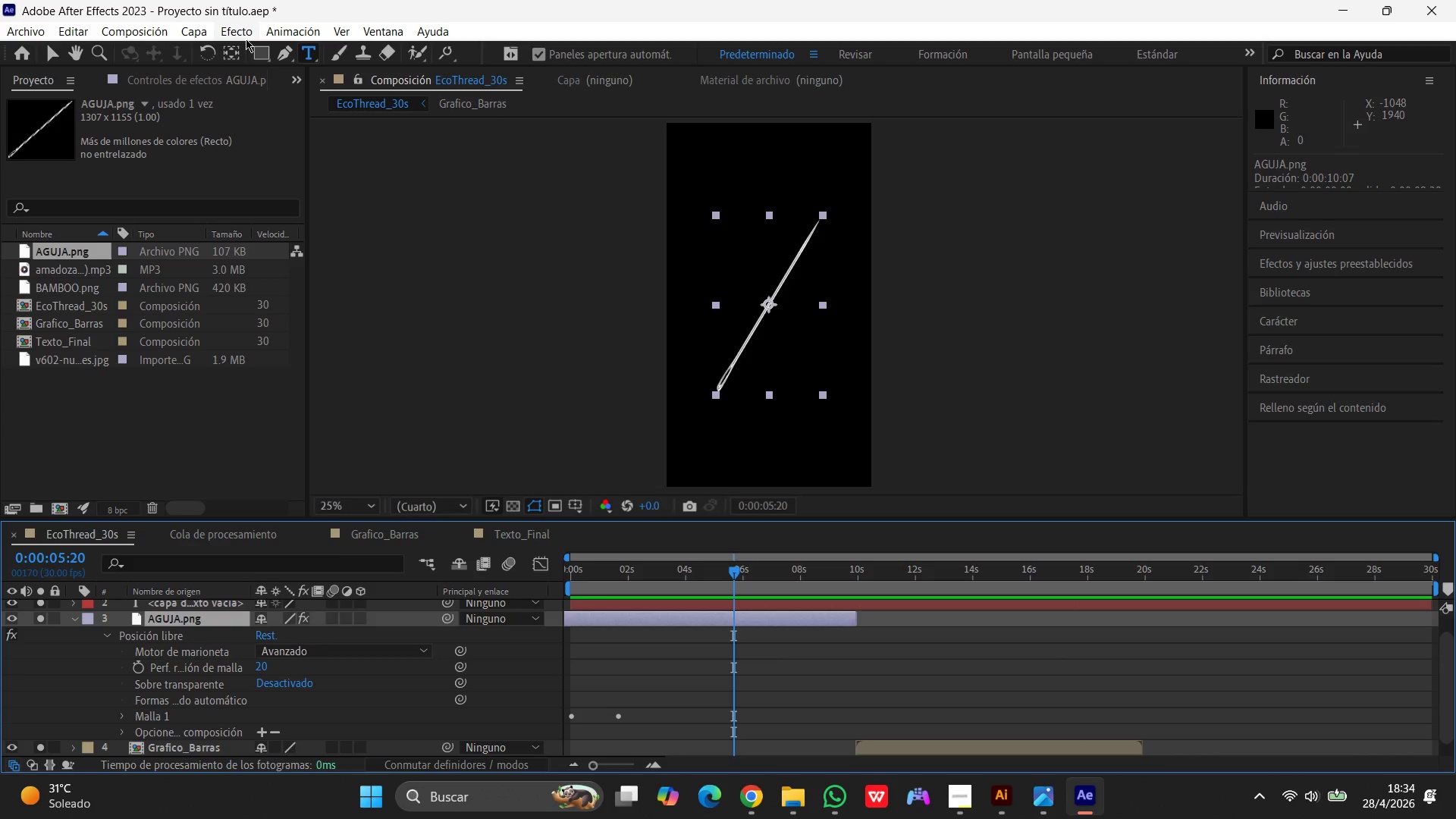 
left_click([246, 38])
 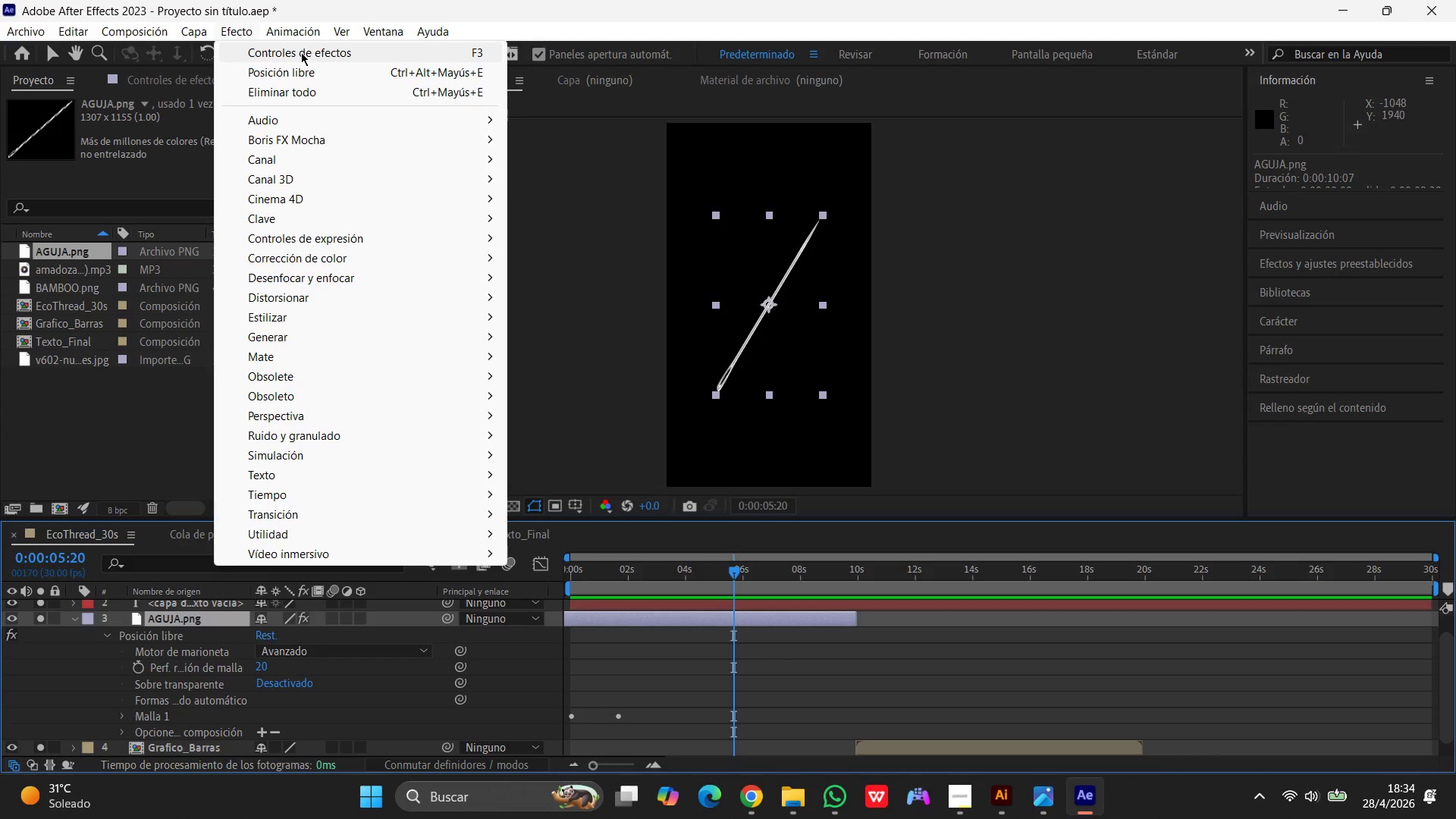 
wait(29.81)
 